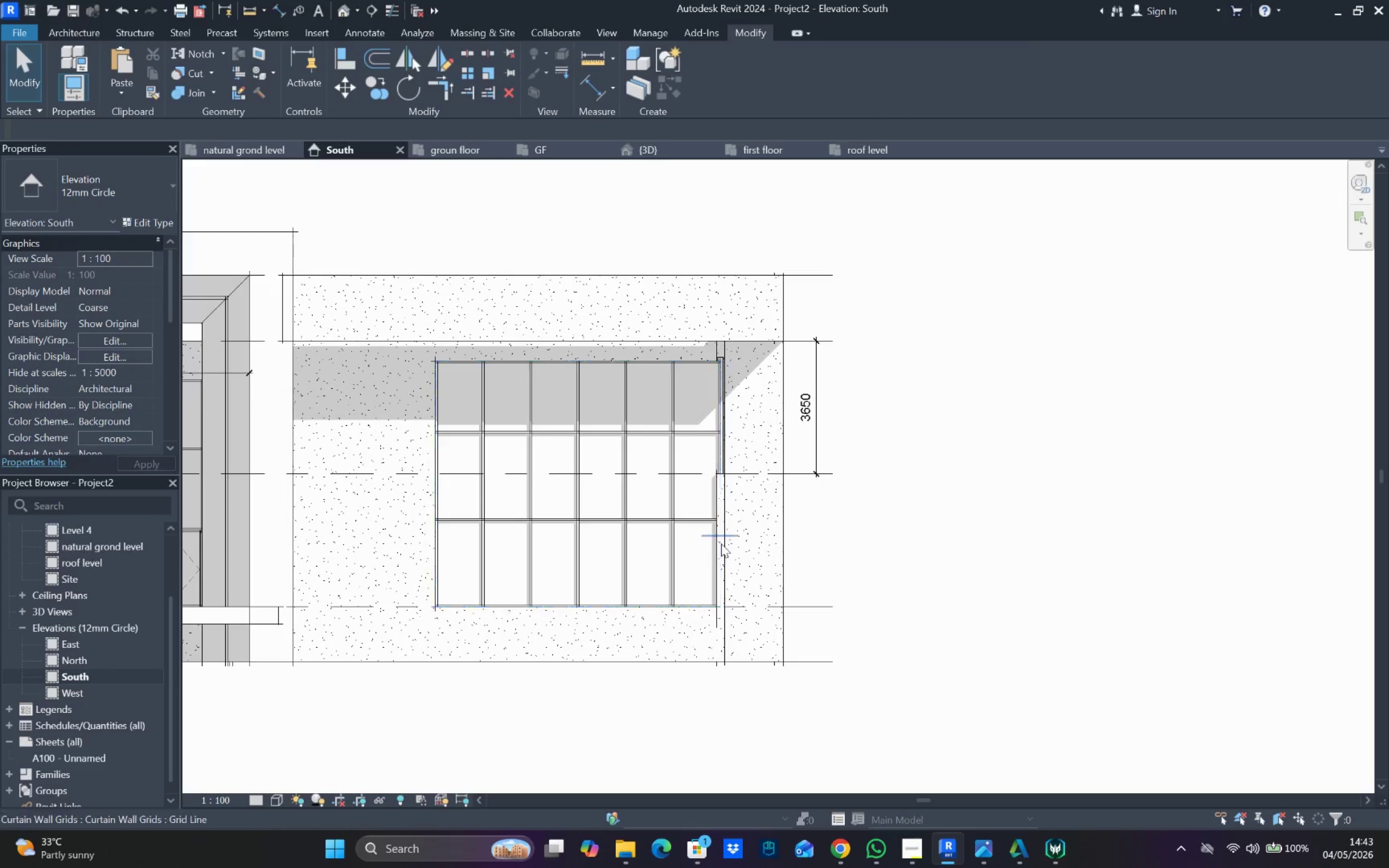 
scroll: coordinate [721, 544], scroll_direction: down, amount: 3.0
 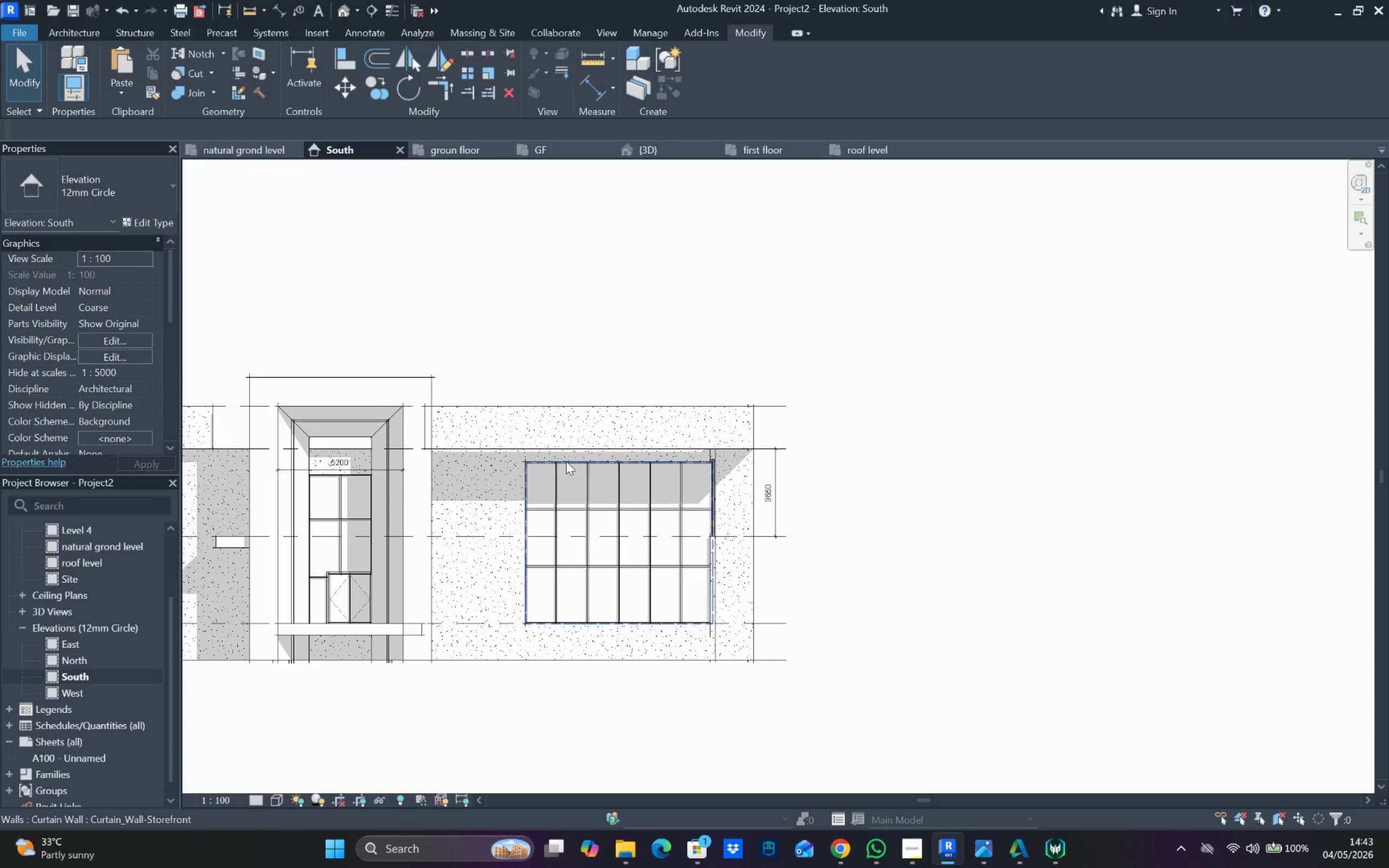 
key(Escape)
 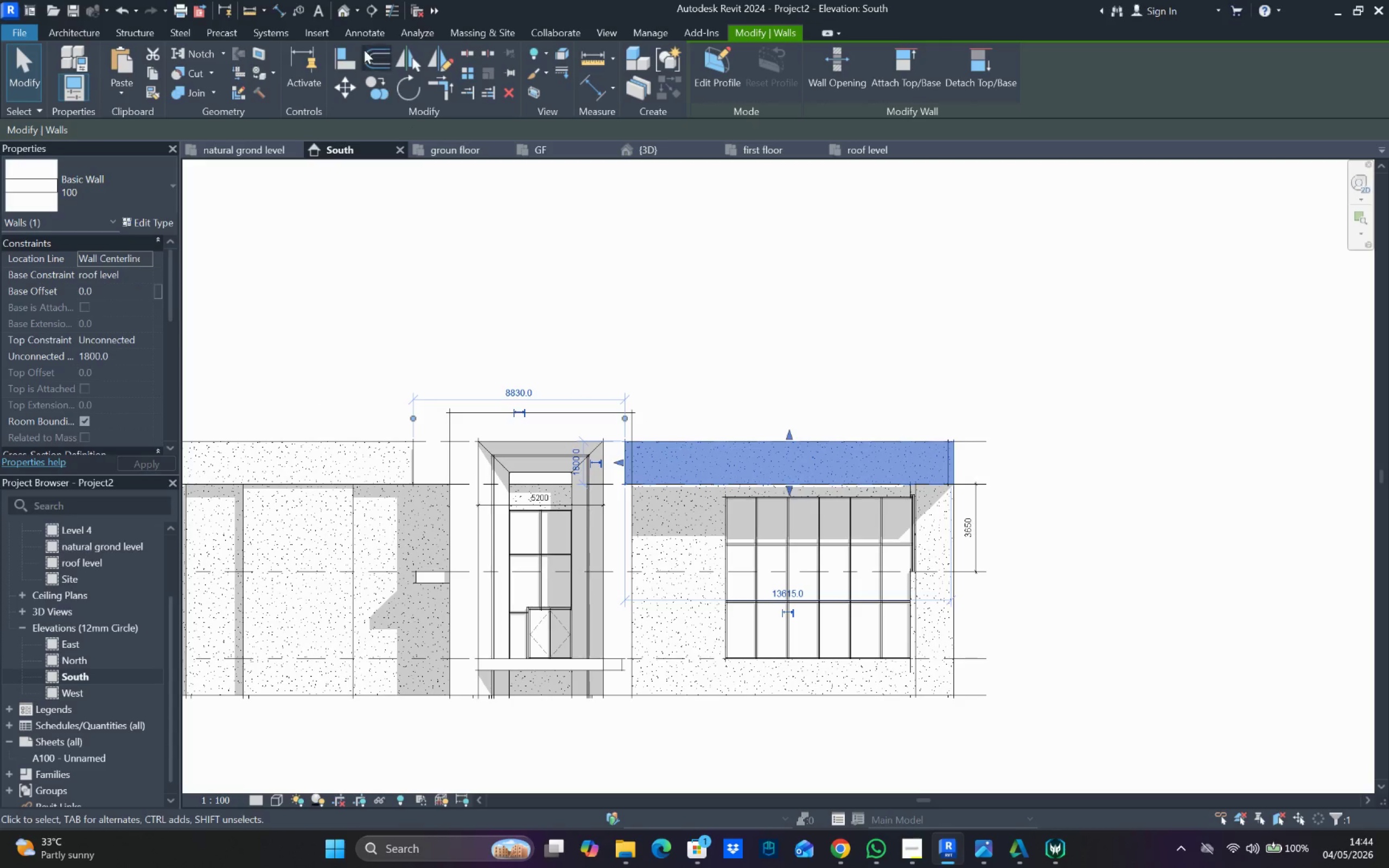 
hold_key(key=ShiftLeft, duration=0.78)
 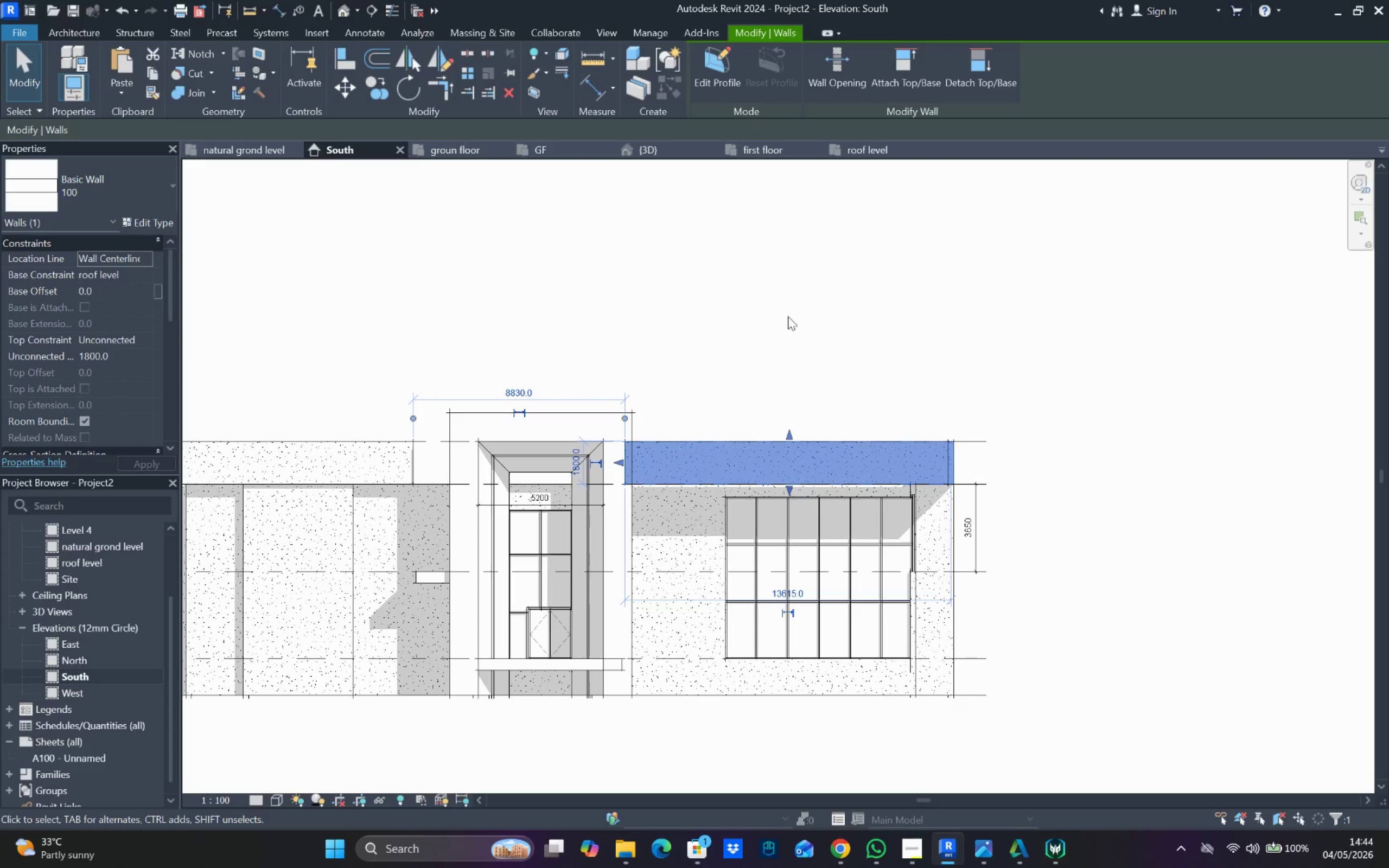 
hold_key(key=ShiftLeft, duration=0.41)
 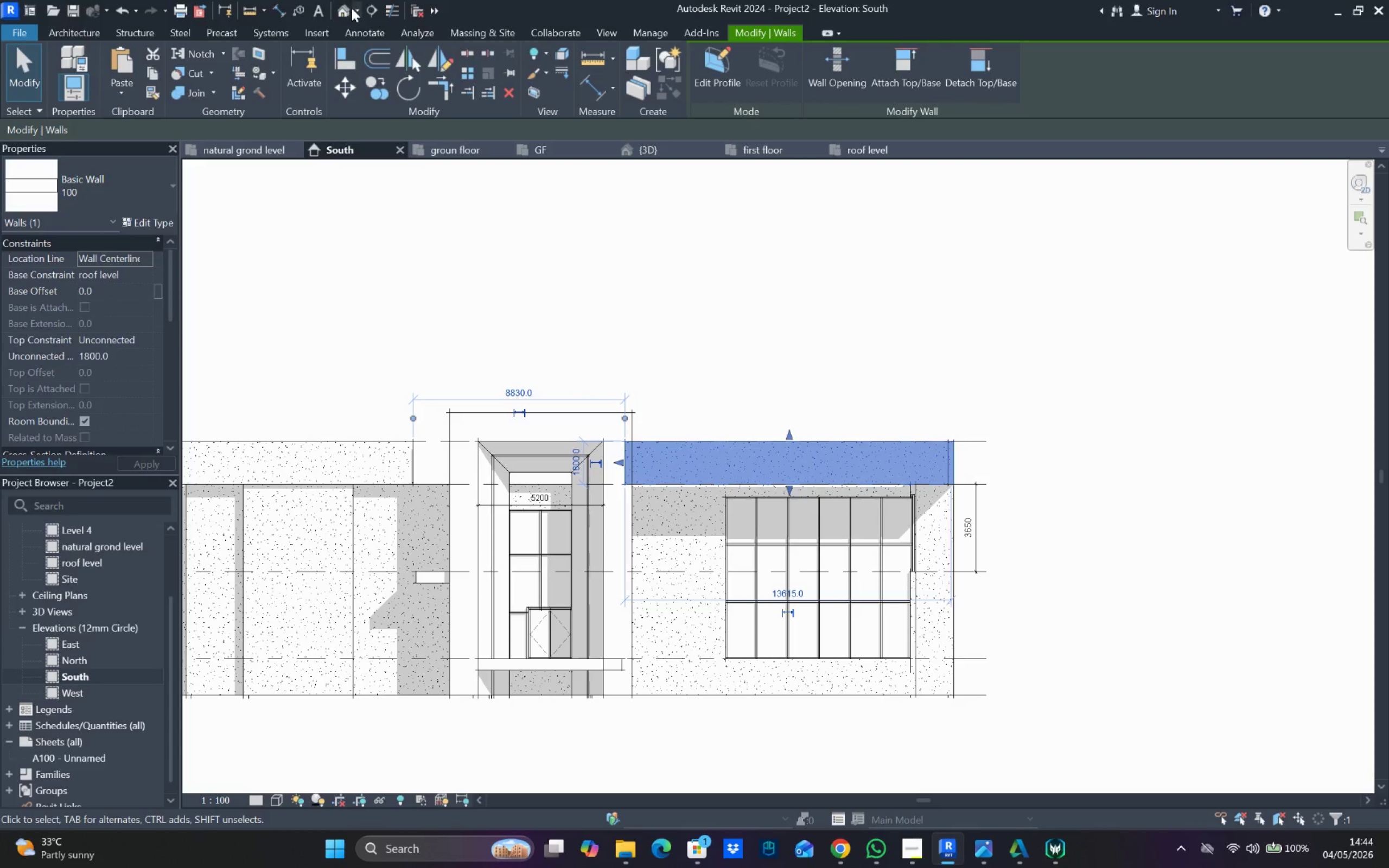 
left_click_drag(start_coordinate=[347, 9], to_coordinate=[351, 14])
 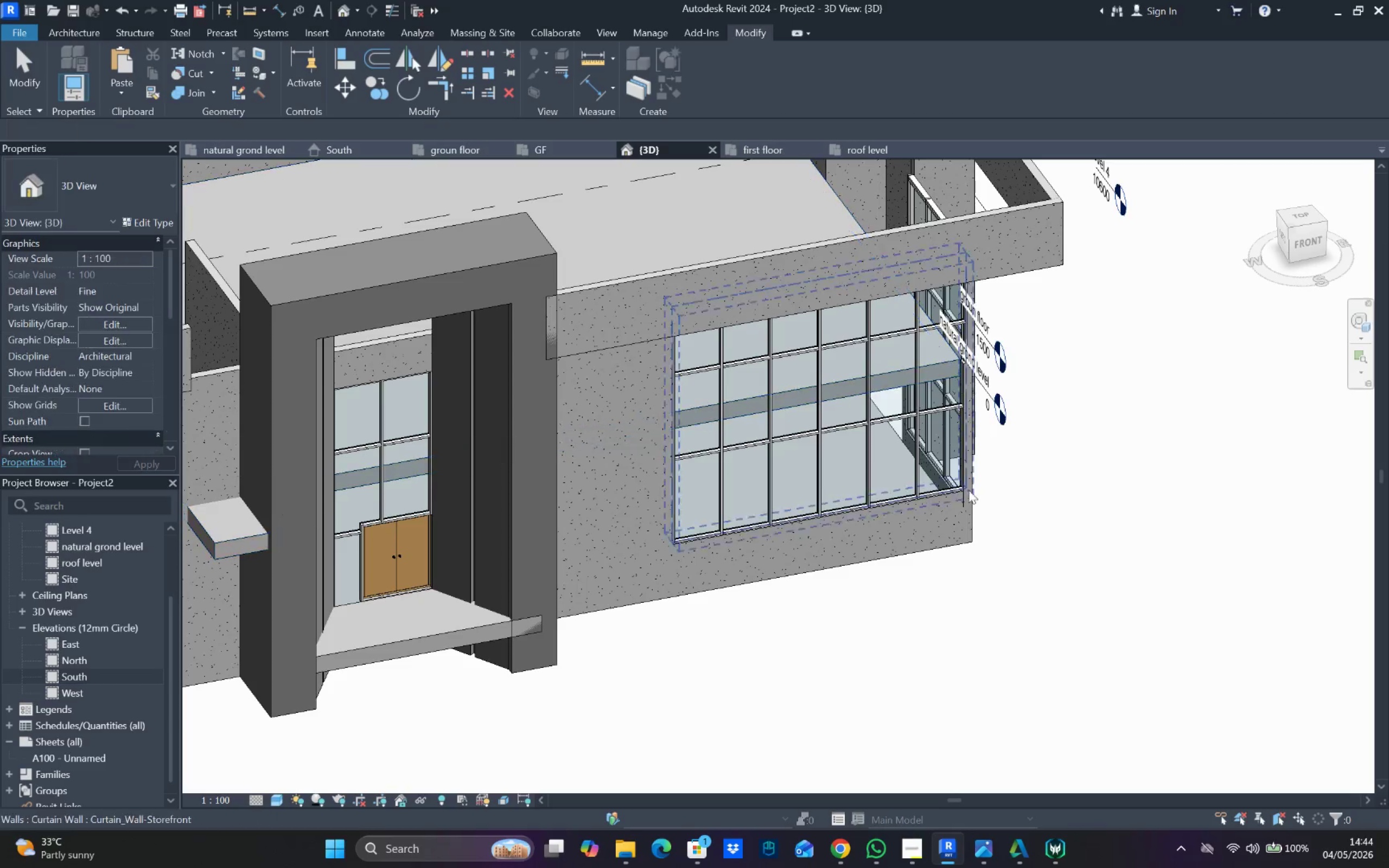 
hold_key(key=ShiftLeft, duration=1.26)
 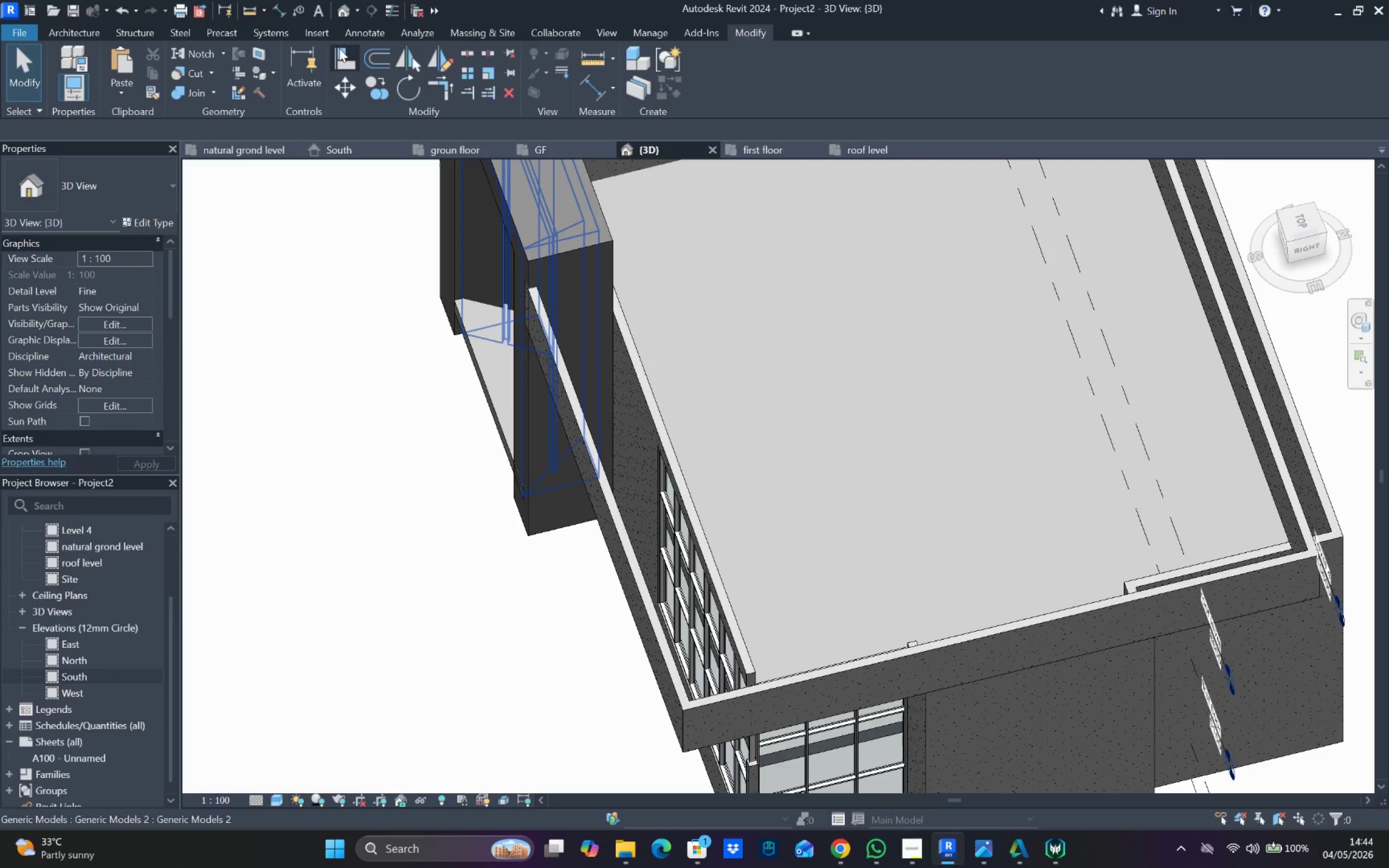 
left_click_drag(start_coordinate=[350, 56], to_coordinate=[353, 58])
 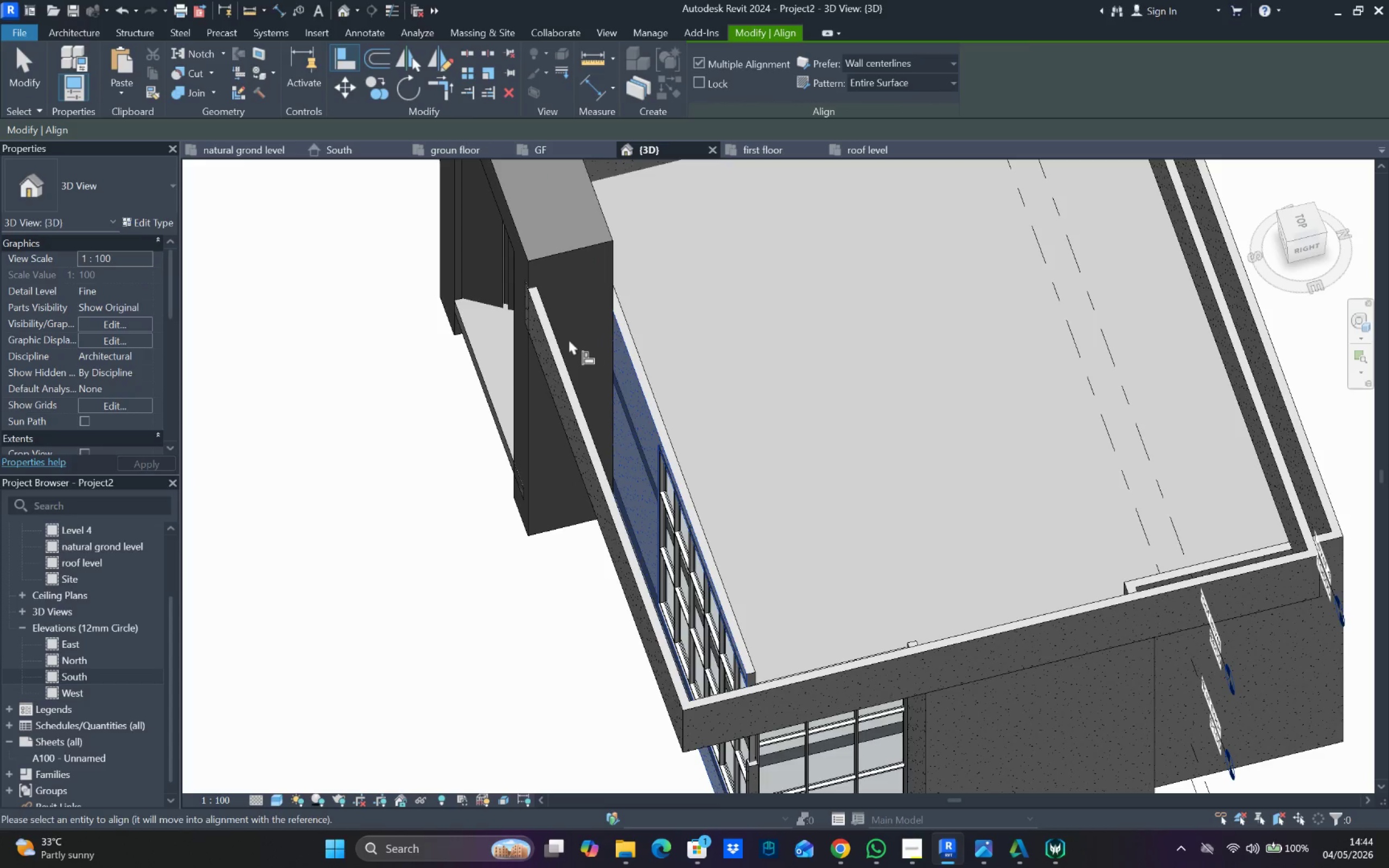 
left_click([563, 343])
 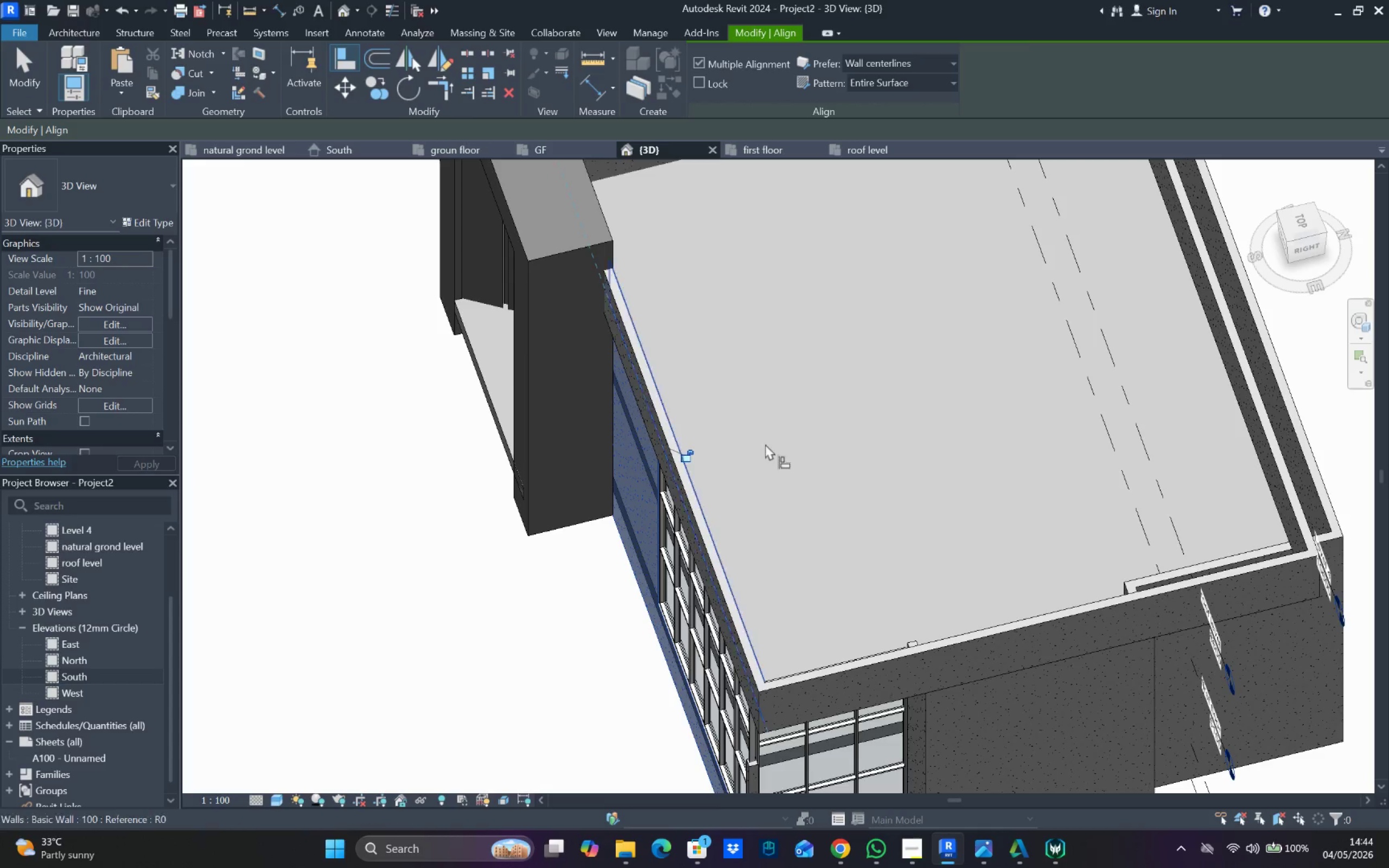 
hold_key(key=ShiftLeft, duration=1.22)
 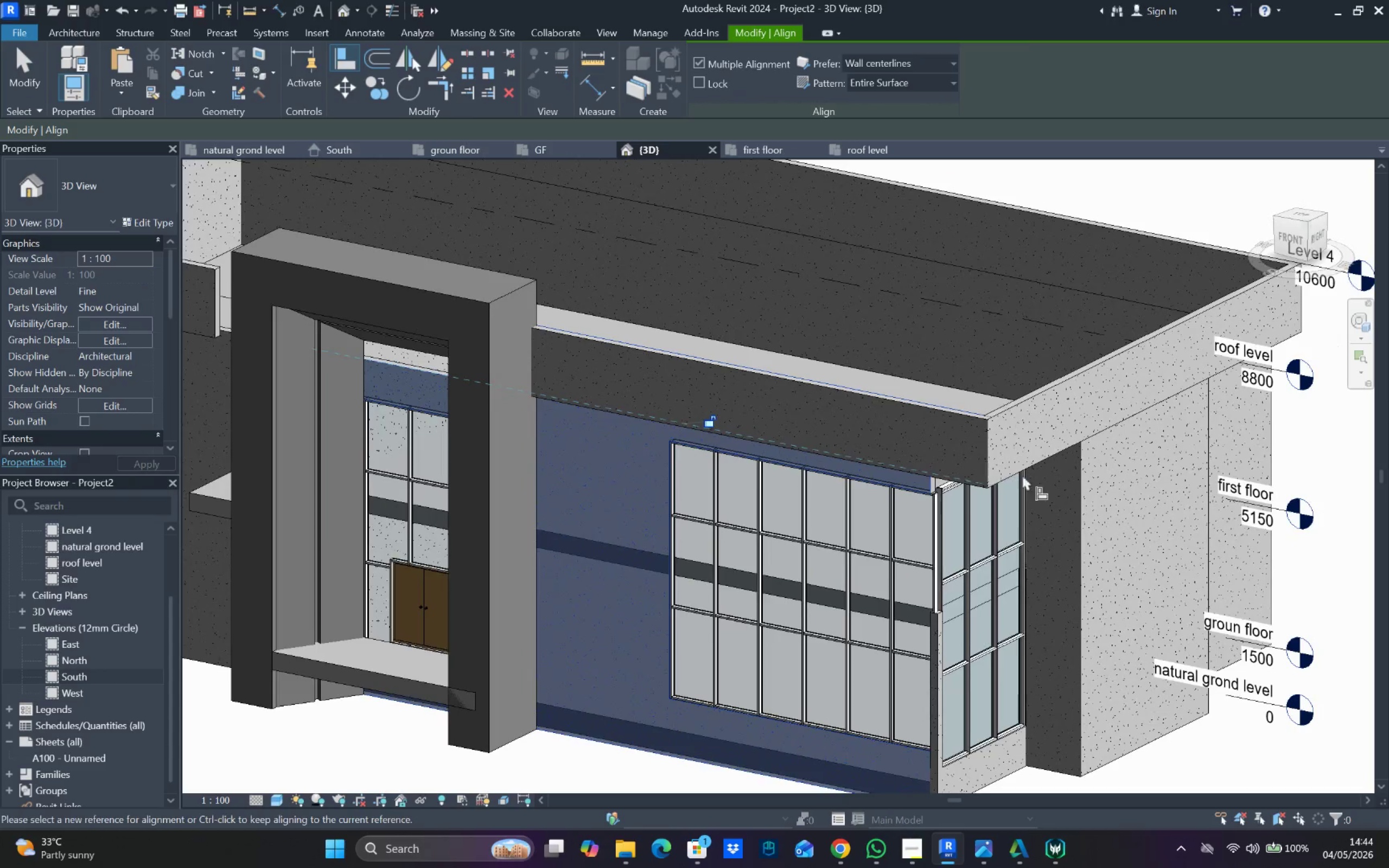 
hold_key(key=ShiftLeft, duration=0.89)
 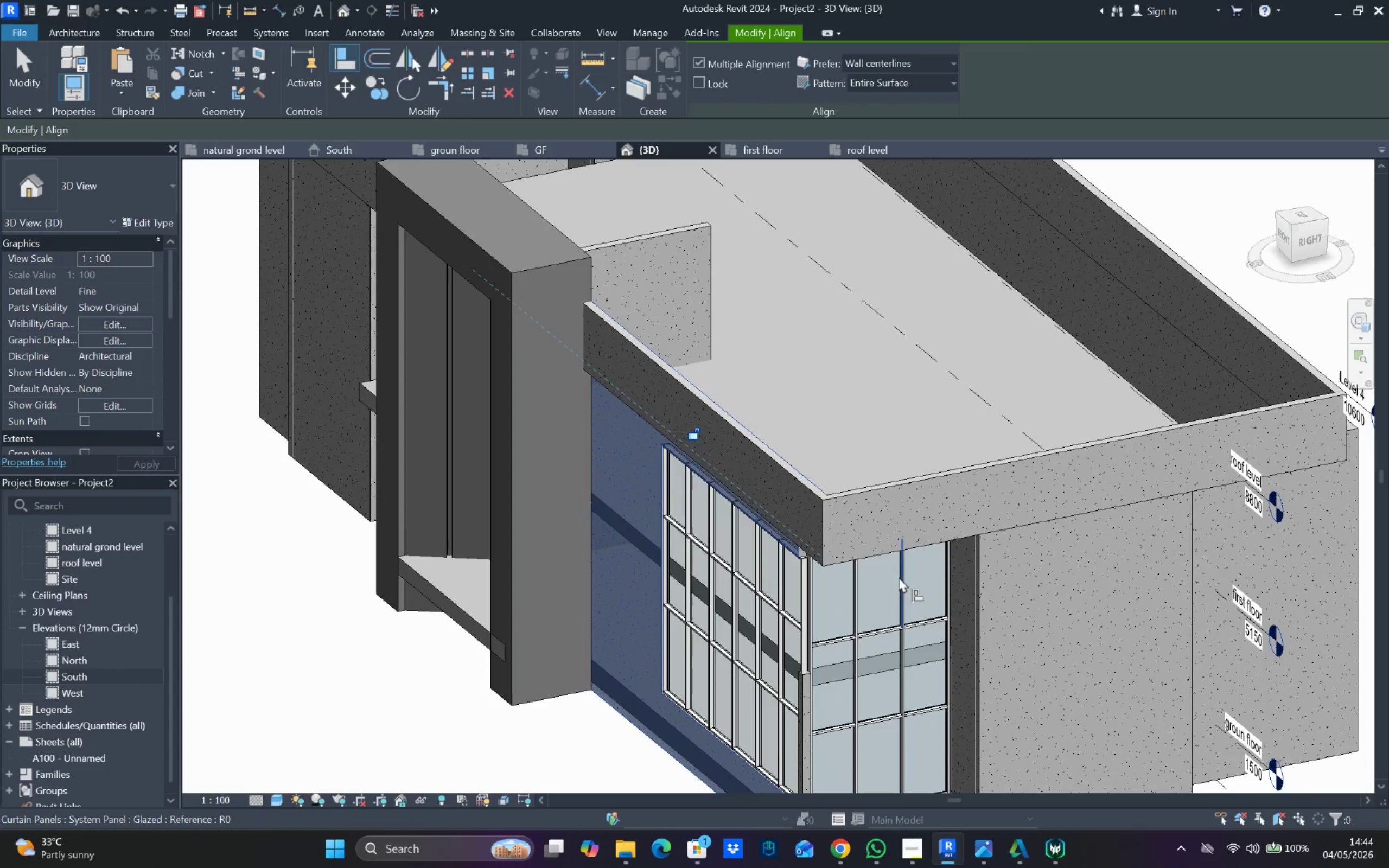 
hold_key(key=ShiftLeft, duration=1.05)
 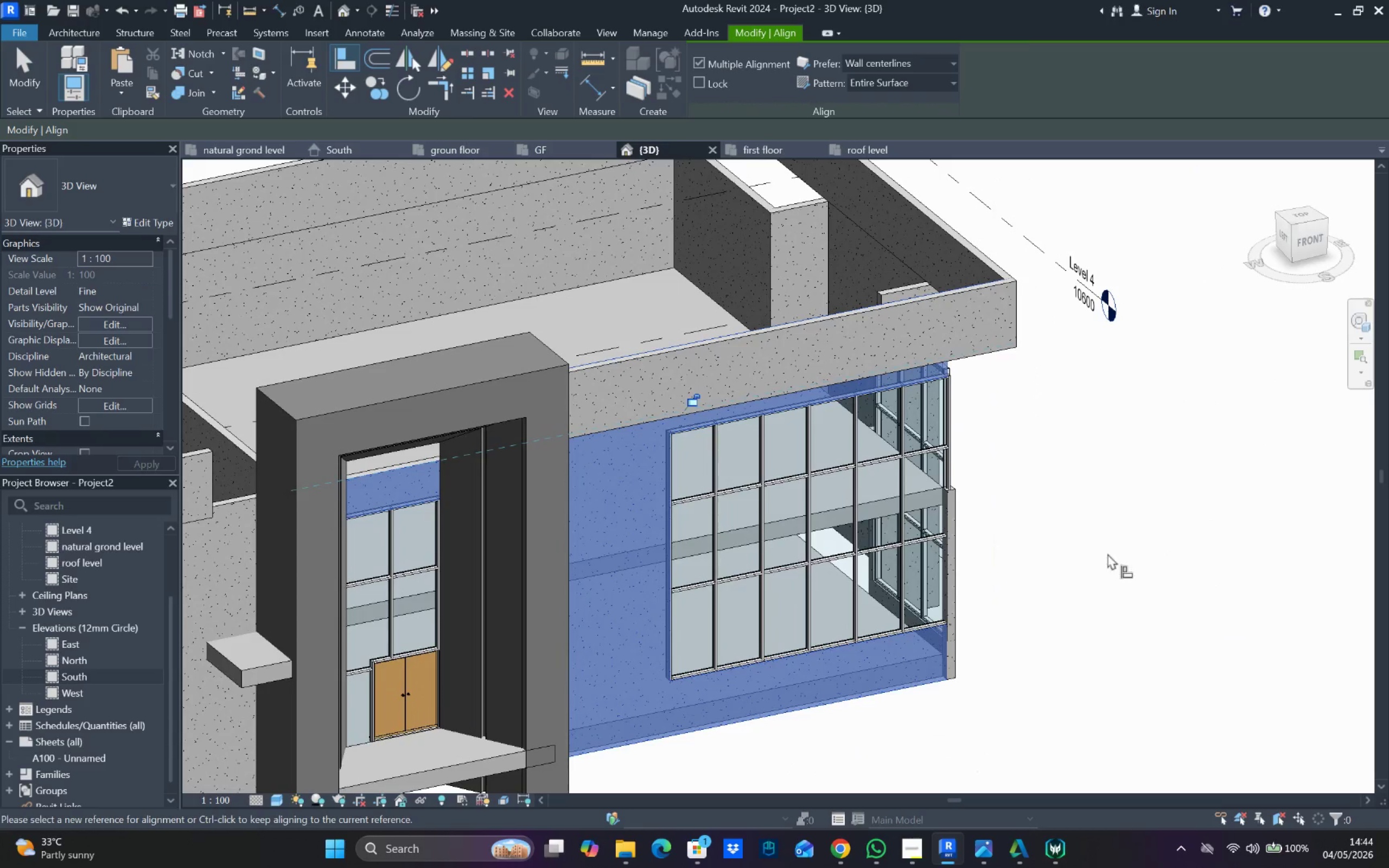 
hold_key(key=ShiftLeft, duration=1.56)
 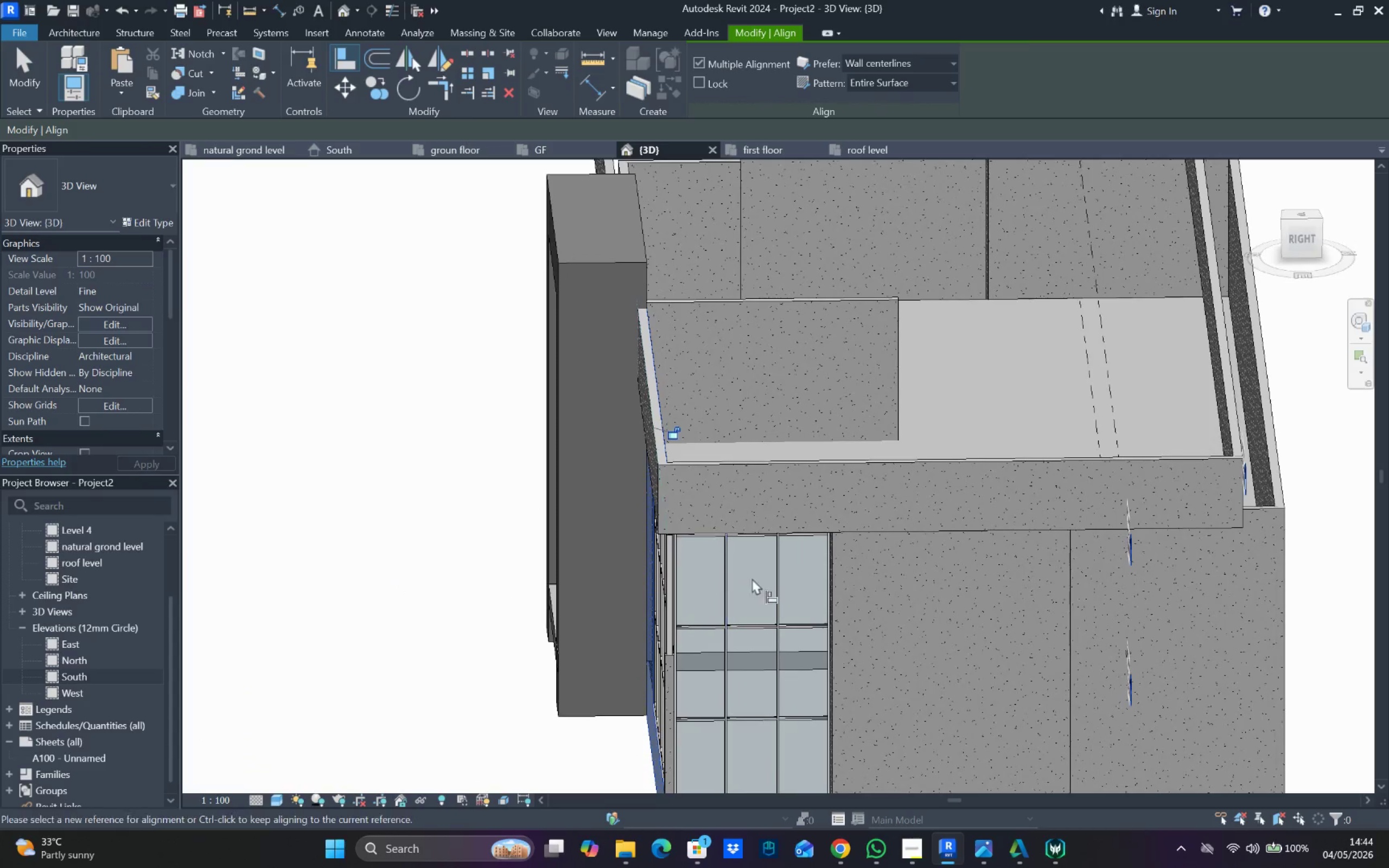 
hold_key(key=ShiftLeft, duration=1.11)
scroll: coordinate [751, 579], scroll_direction: up, amount: 1.0
 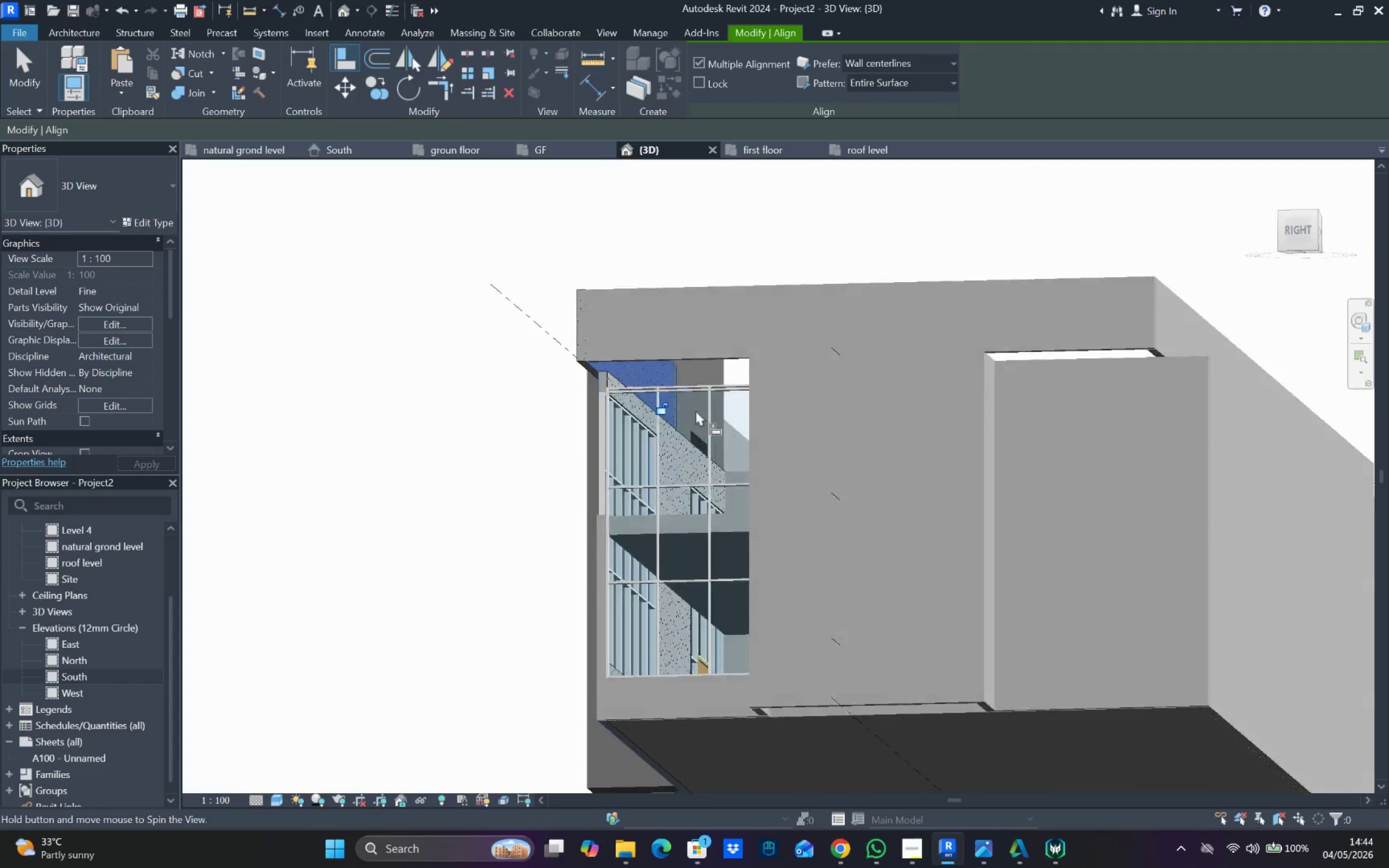 
hold_key(key=ShiftLeft, duration=1.06)
 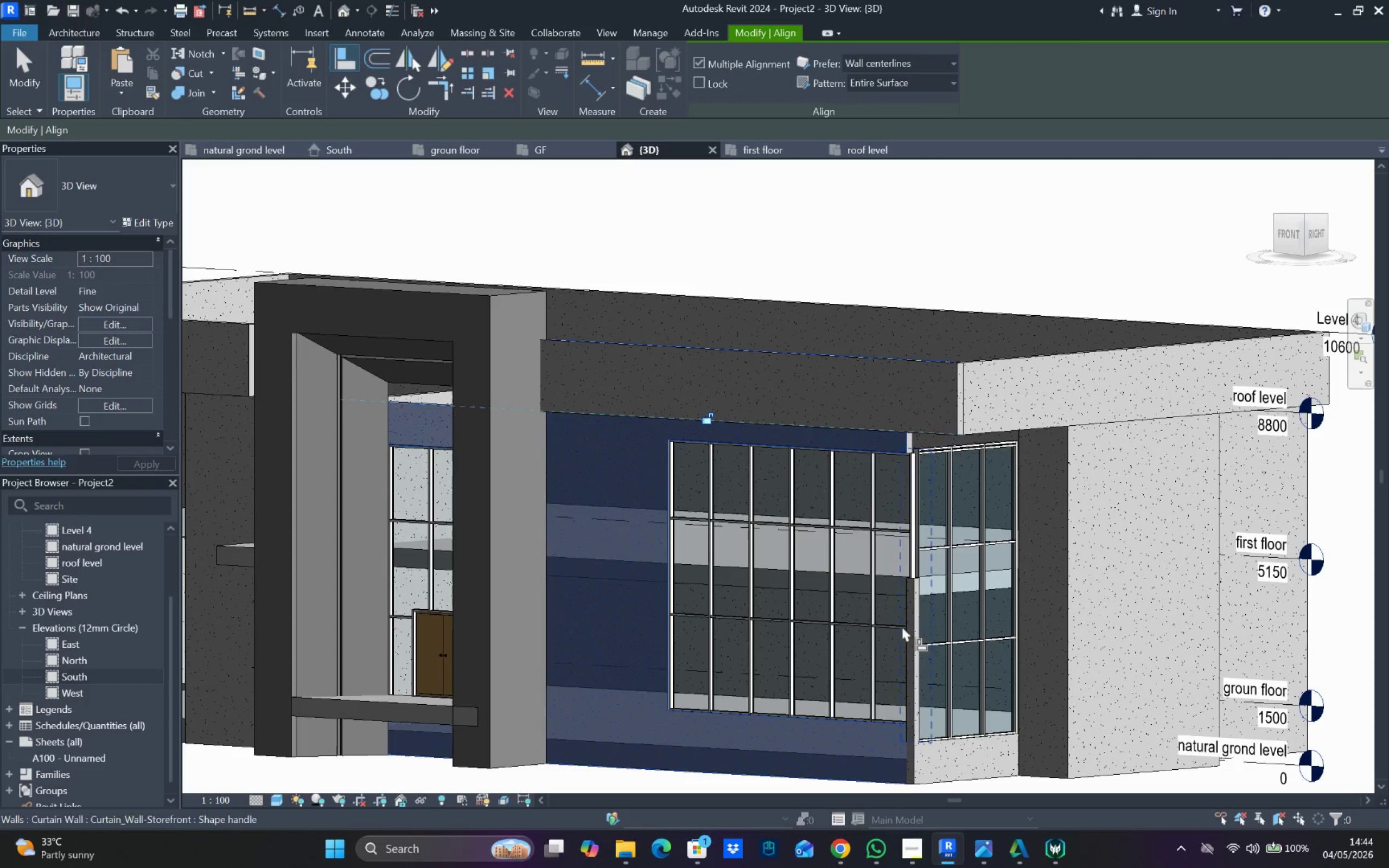 
hold_key(key=ShiftLeft, duration=0.78)
scroll: coordinate [990, 642], scroll_direction: up, amount: 1.0
 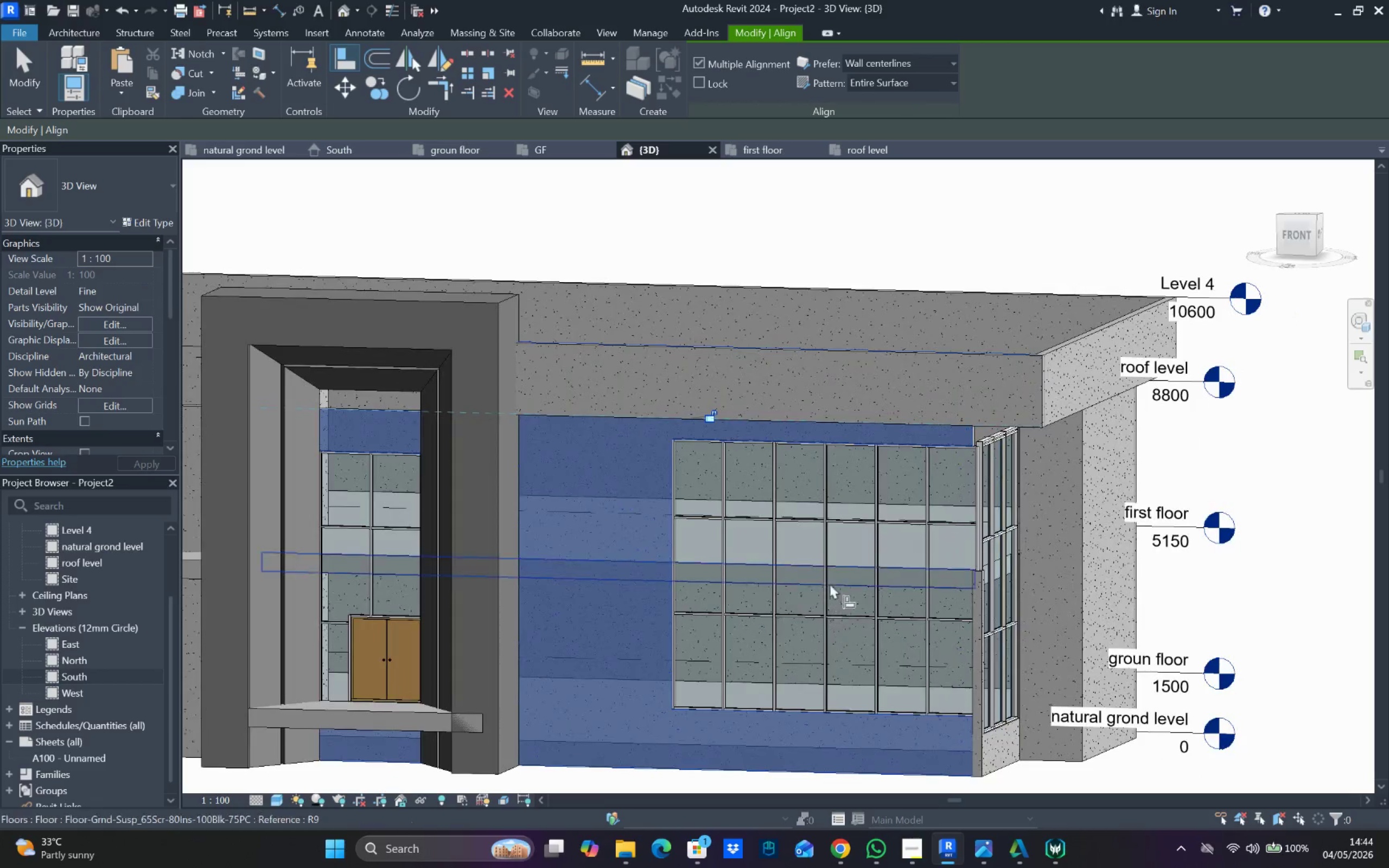 
hold_key(key=ShiftLeft, duration=0.73)
 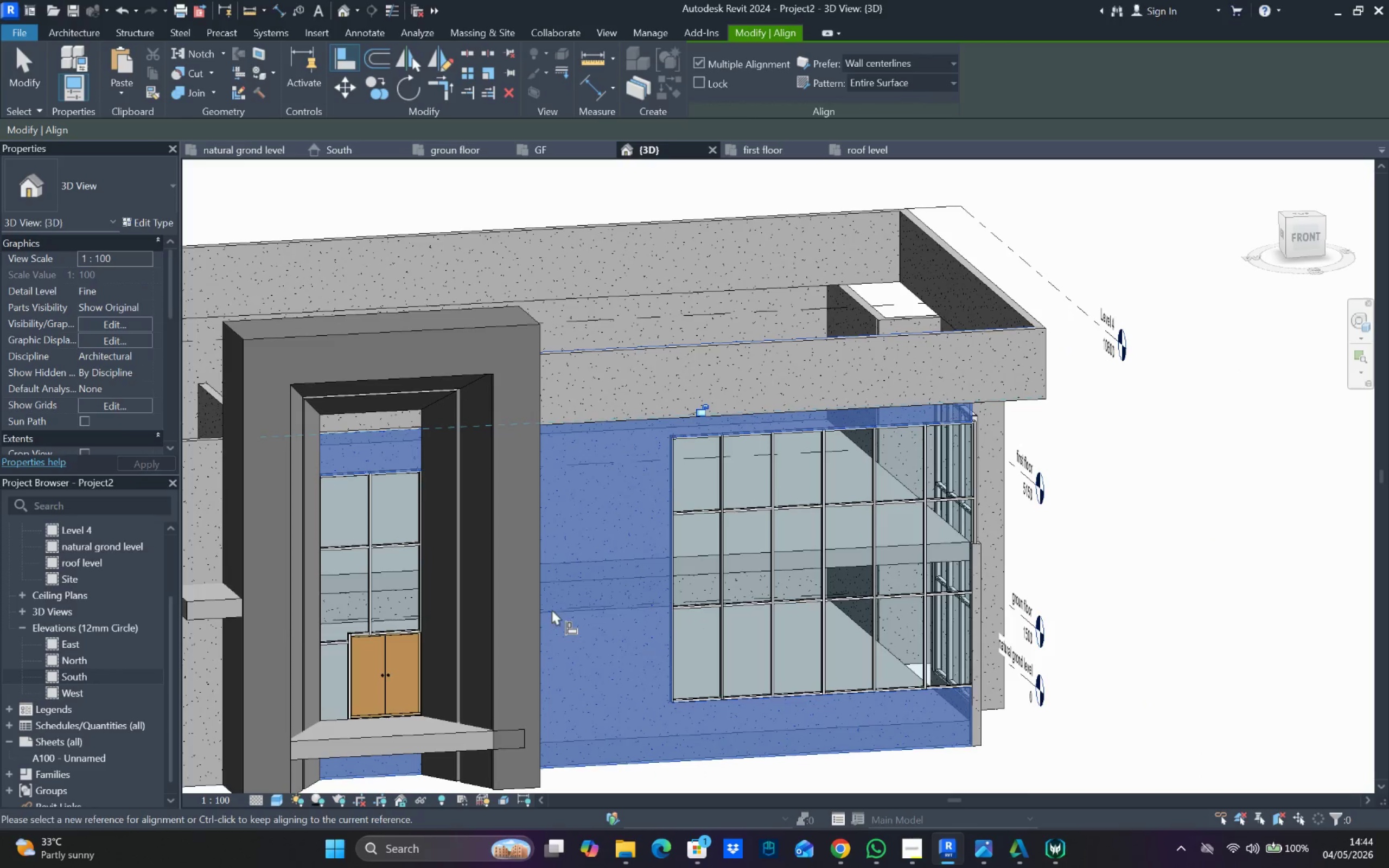 
hold_key(key=ShiftLeft, duration=0.77)
 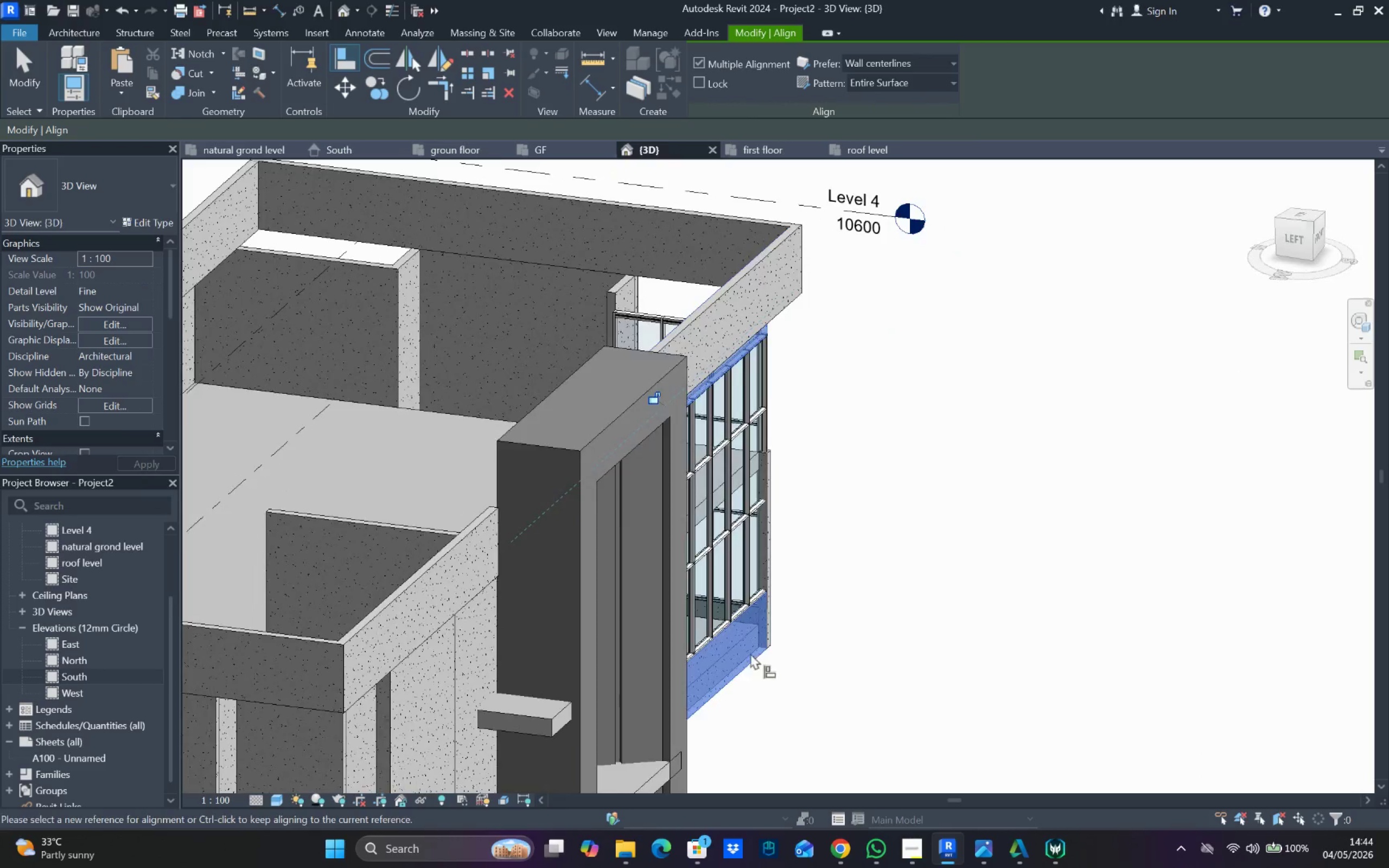 
scroll: coordinate [750, 653], scroll_direction: down, amount: 1.0
 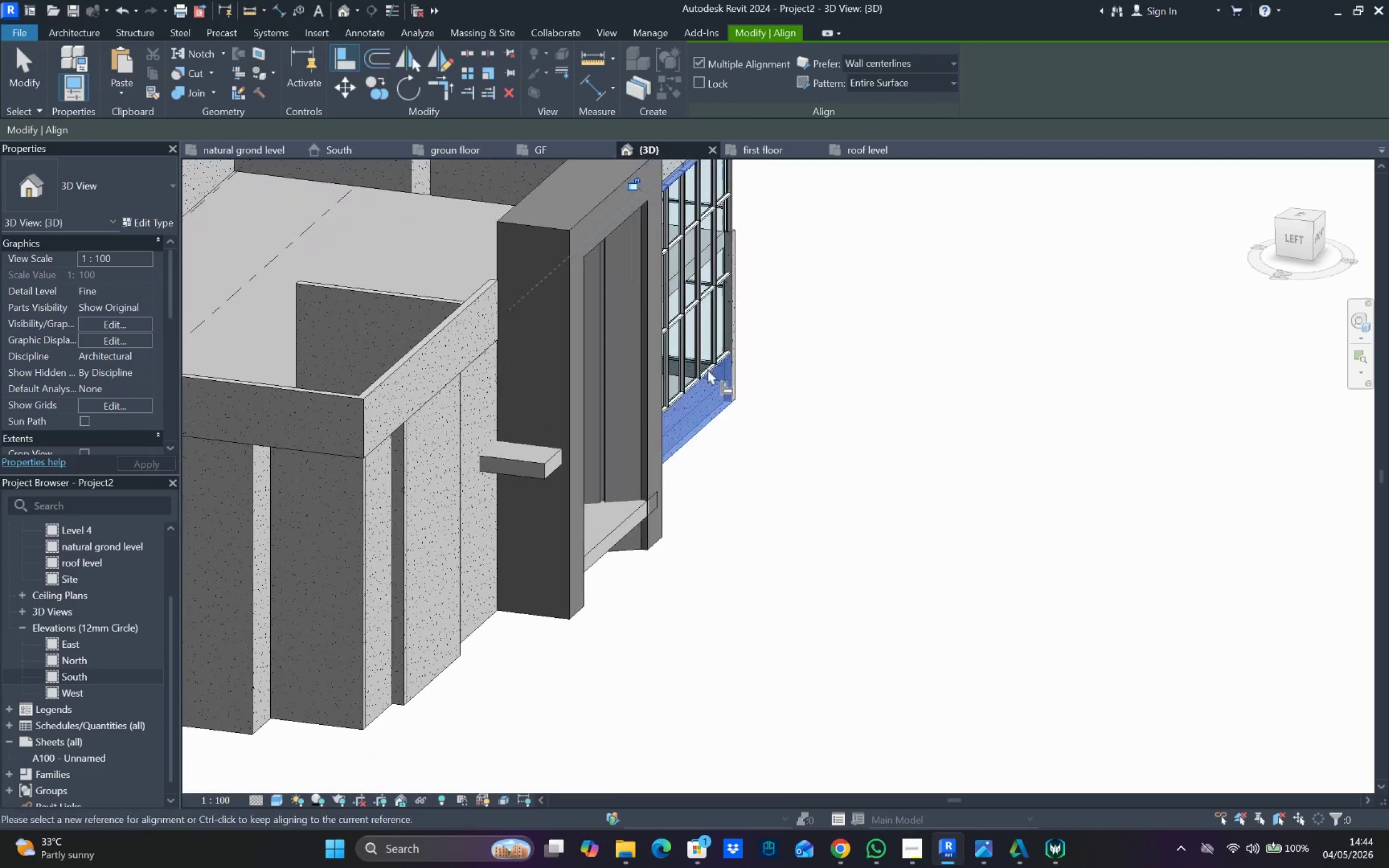 
hold_key(key=ShiftLeft, duration=0.73)
 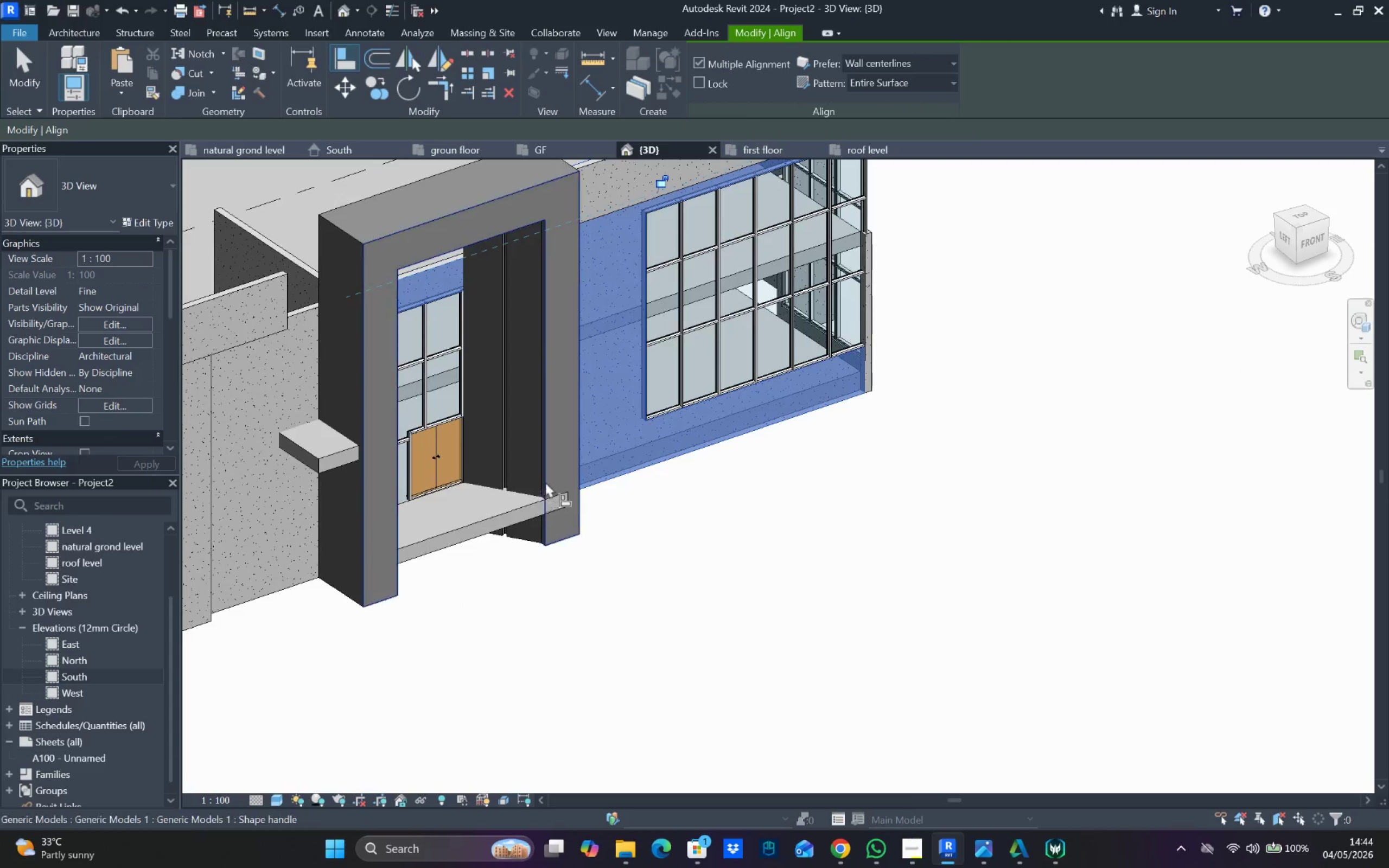 
key(Escape)
 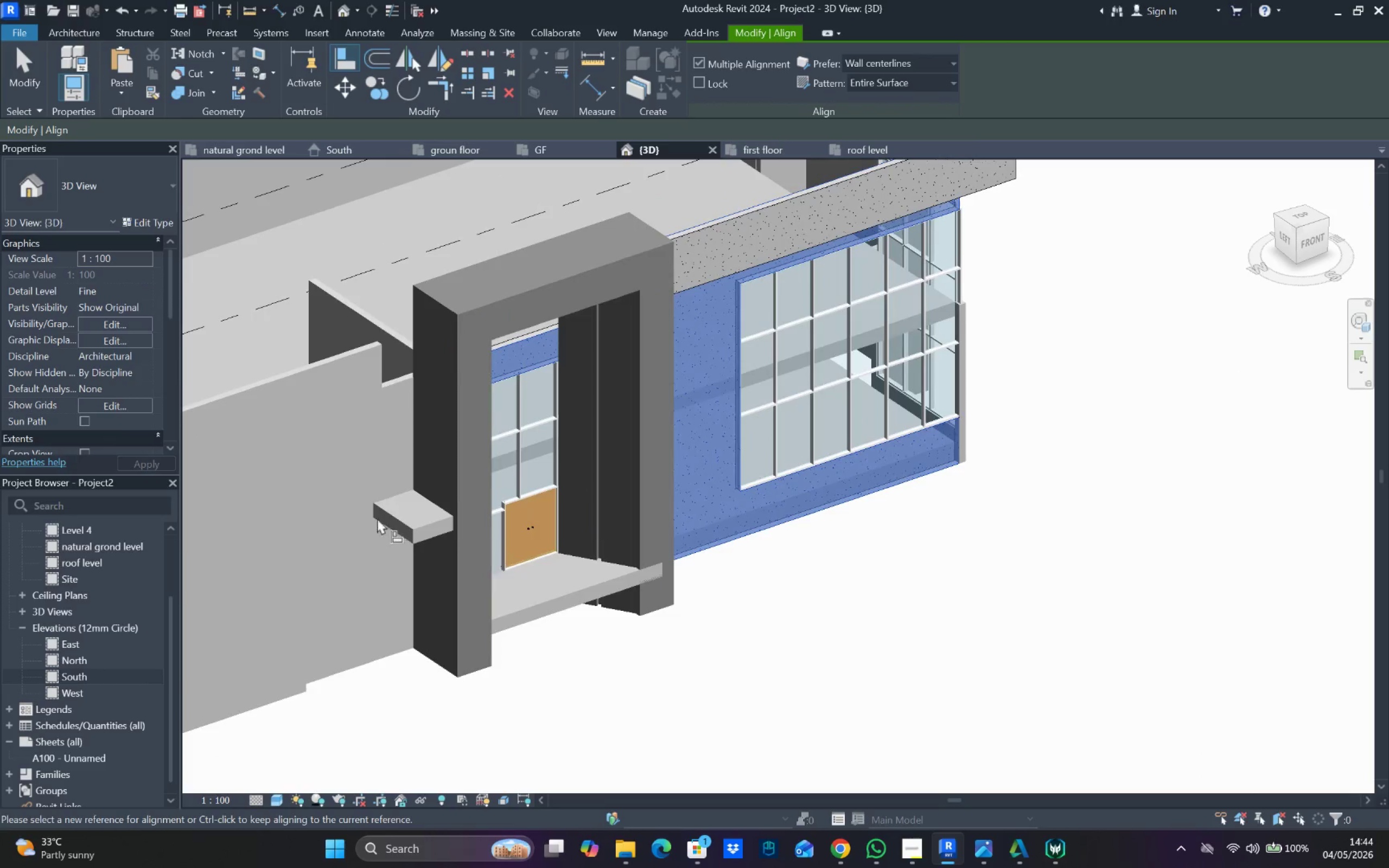 
hold_key(key=Escape, duration=0.38)
 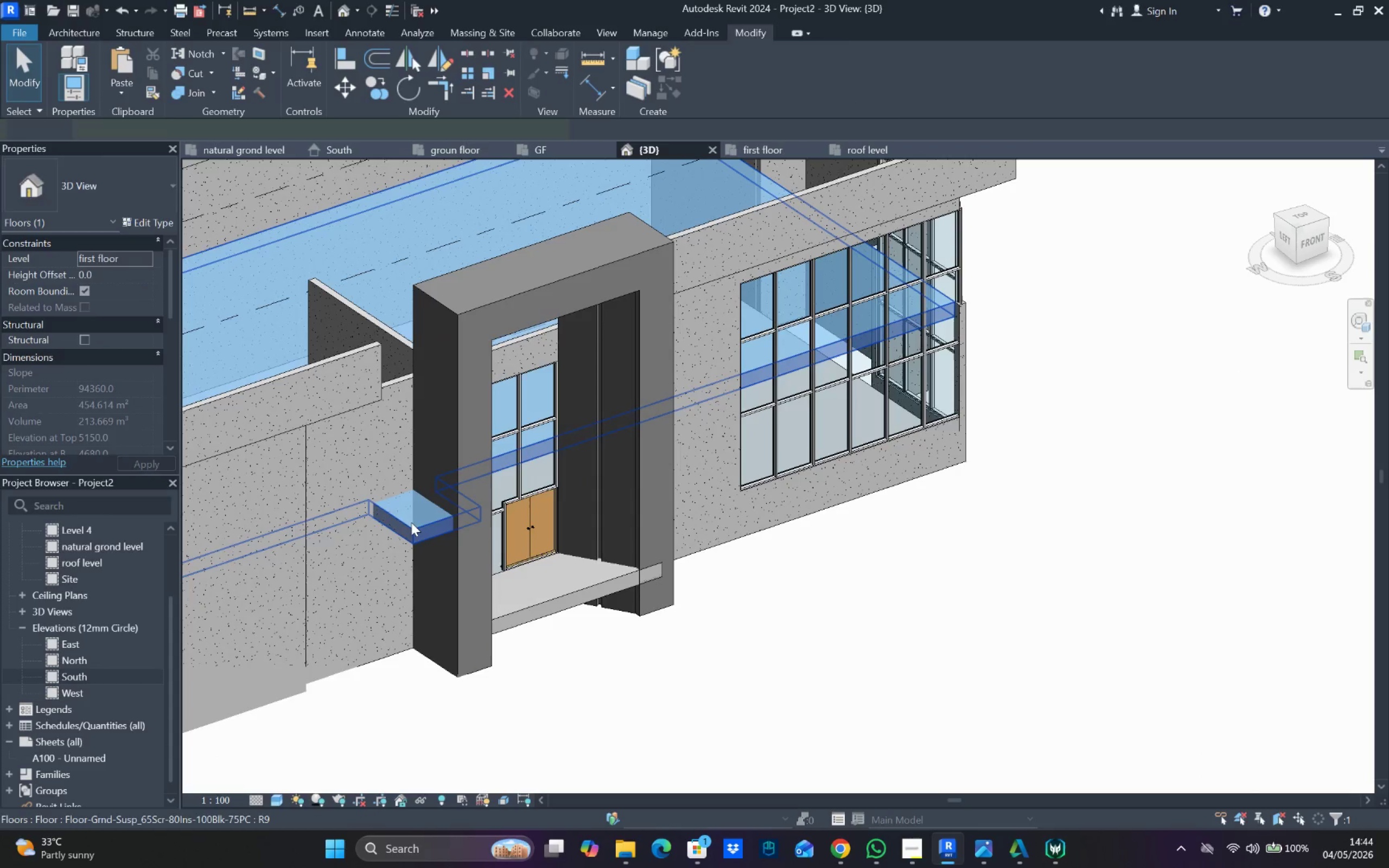 
double_click([411, 522])
 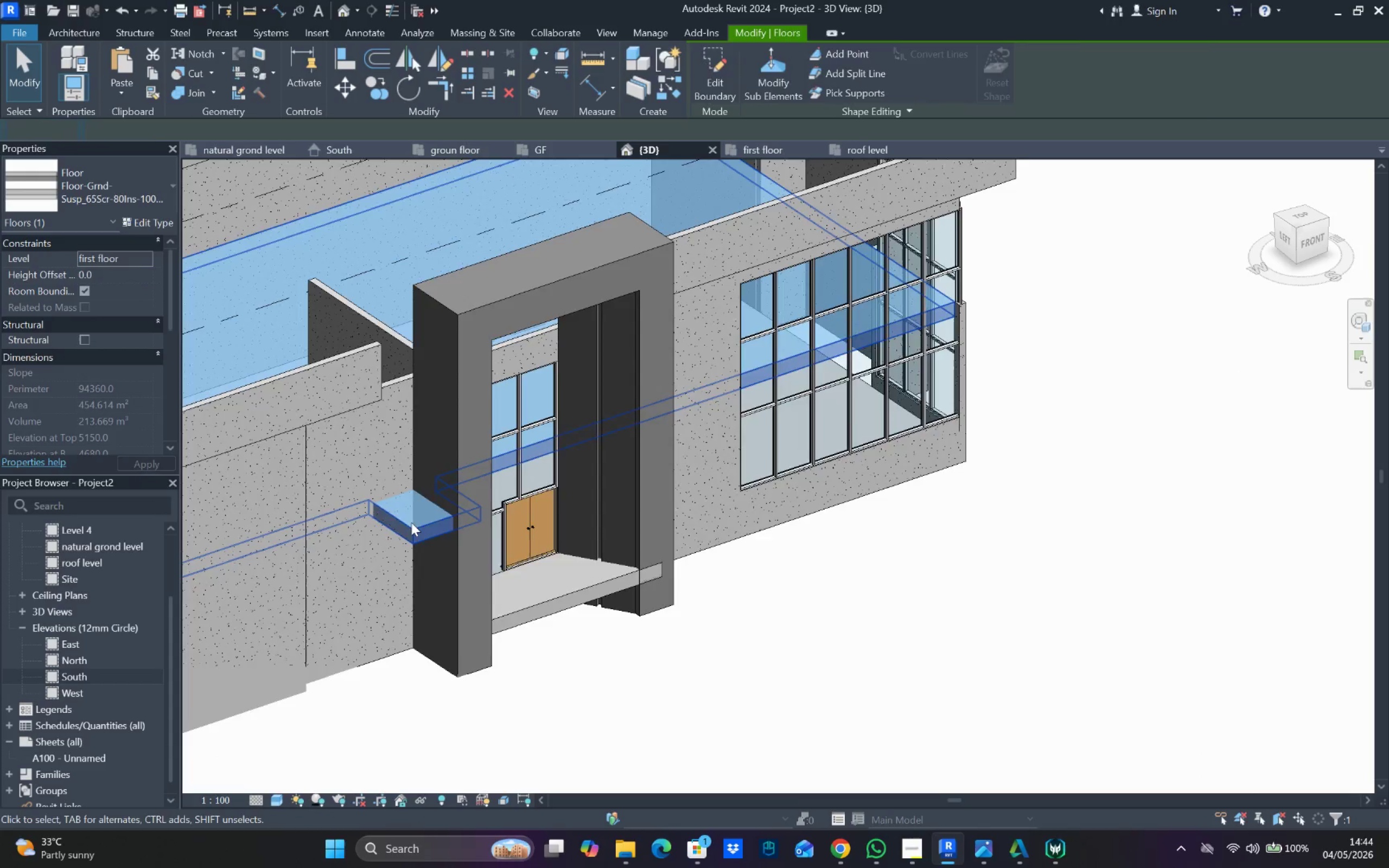 
triple_click([411, 522])
 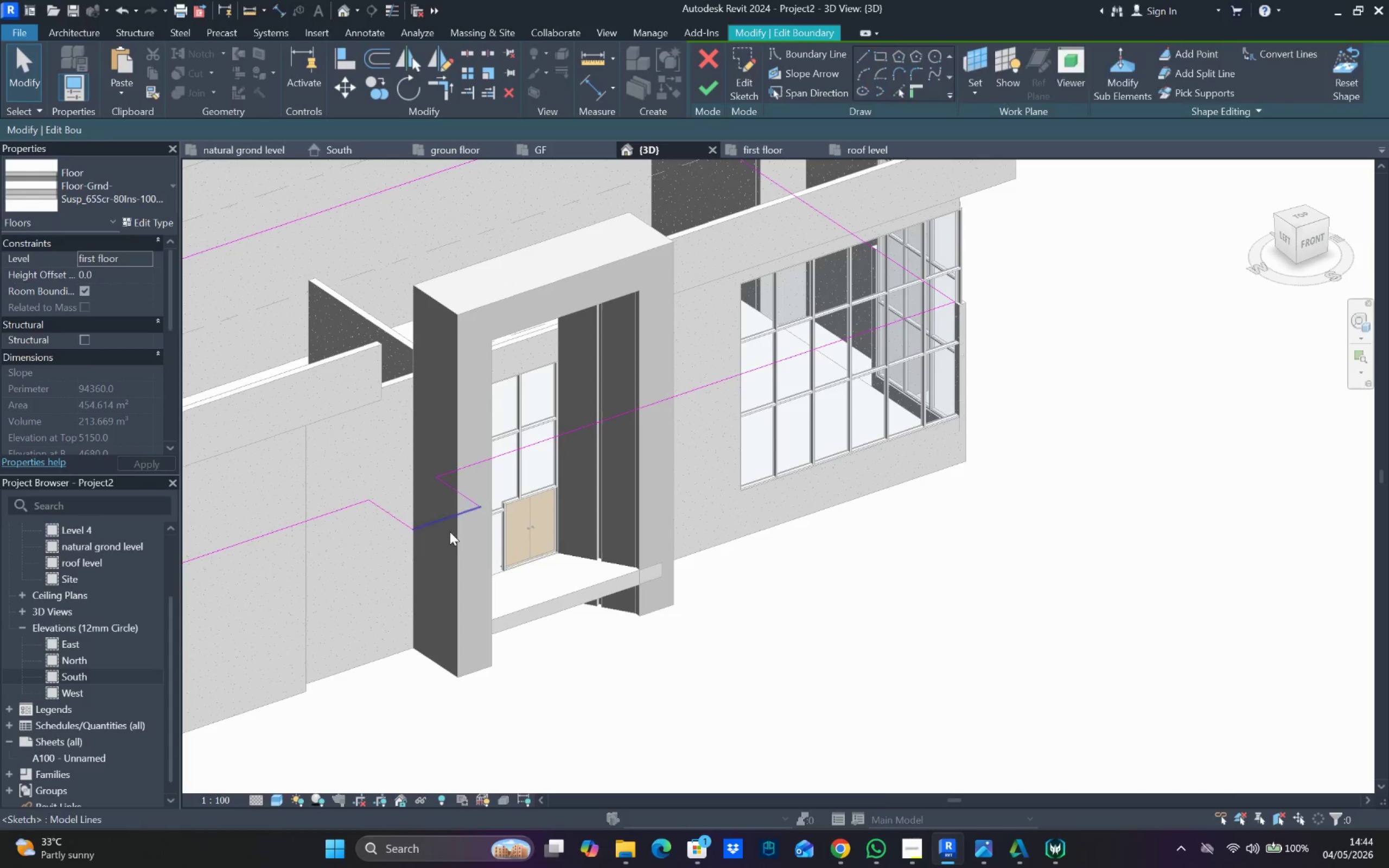 
key(Escape)
 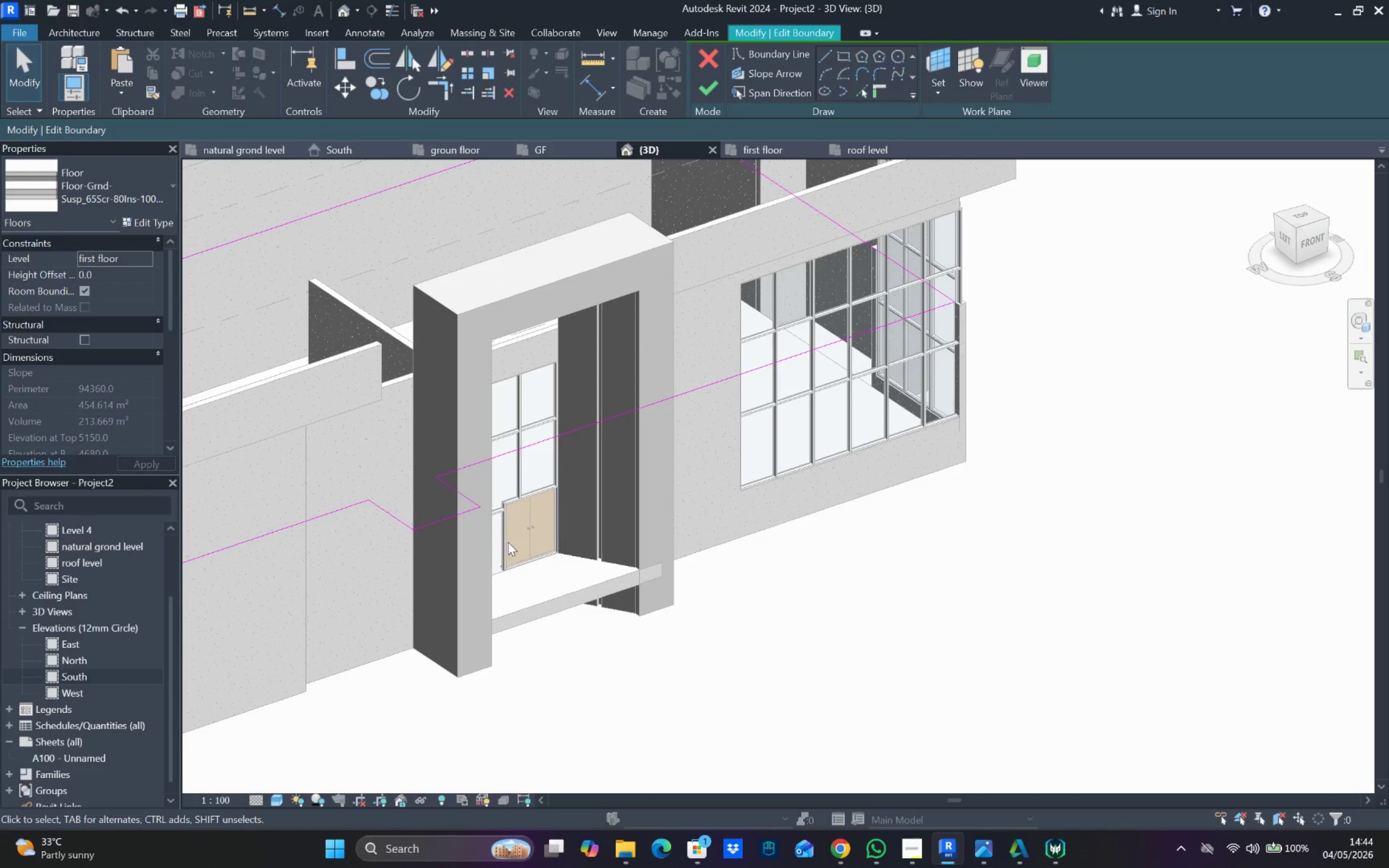 
left_click_drag(start_coordinate=[508, 542], to_coordinate=[378, 500])
 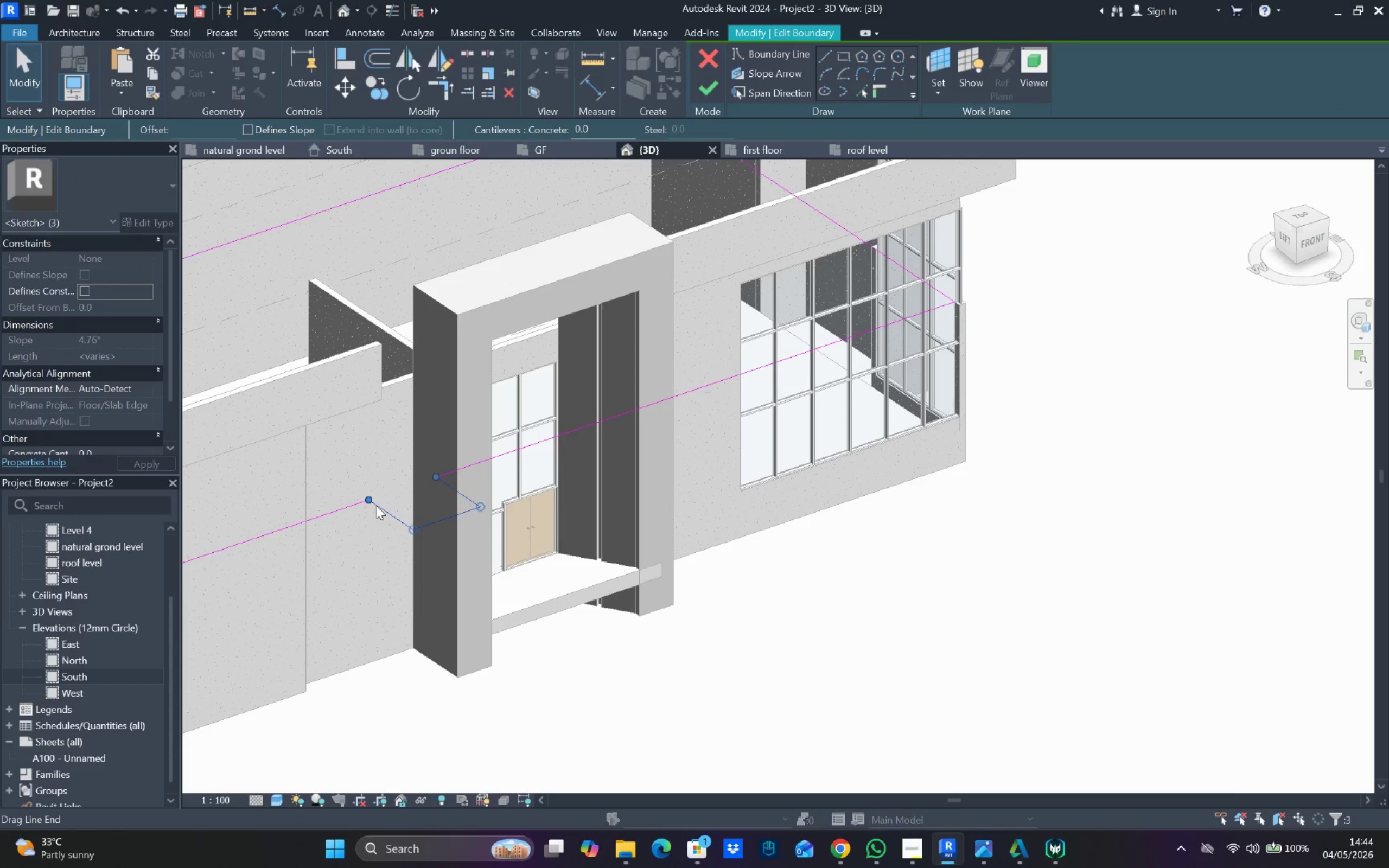 
key(Delete)
 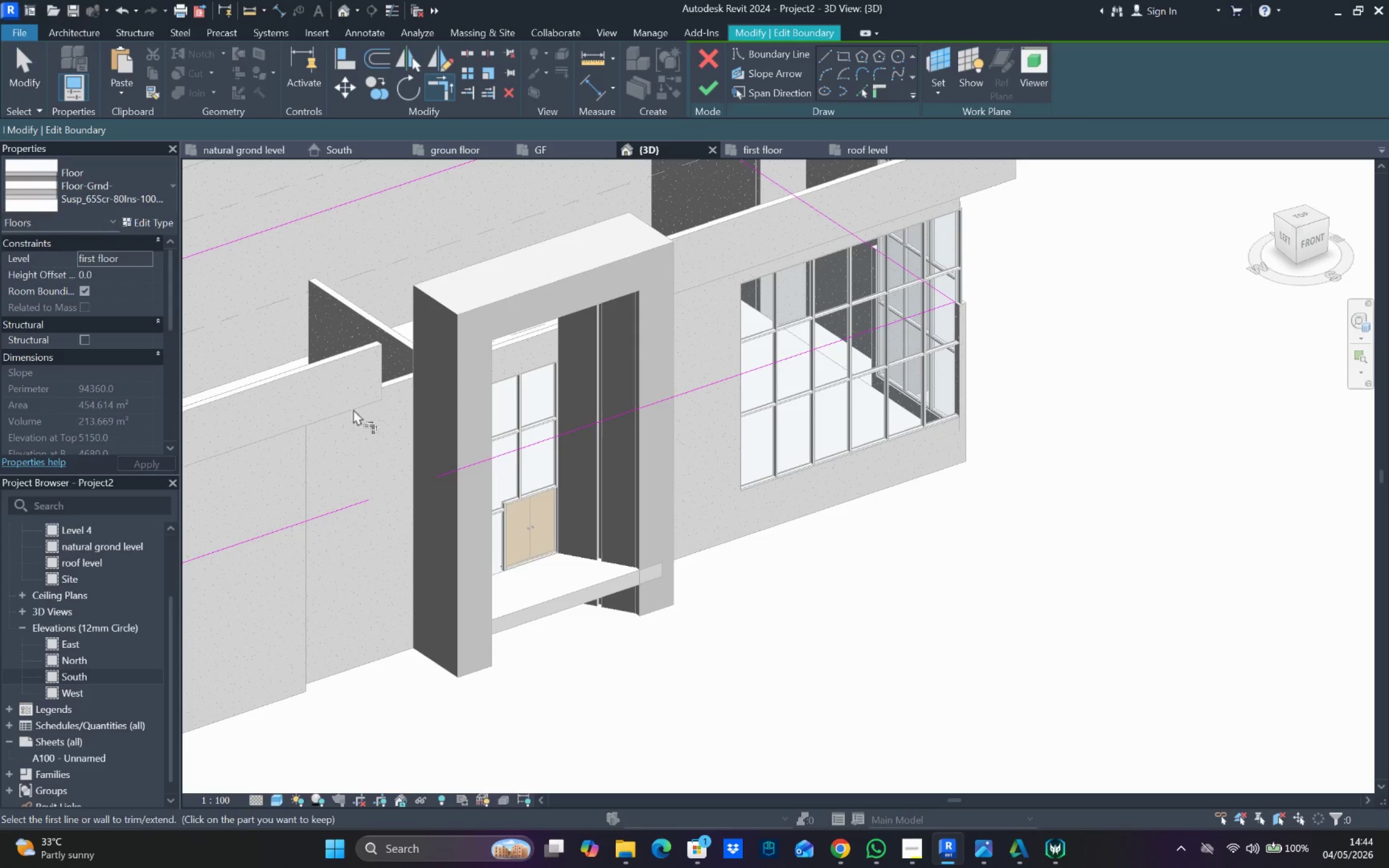 
left_click_drag(start_coordinate=[364, 504], to_coordinate=[382, 498])
 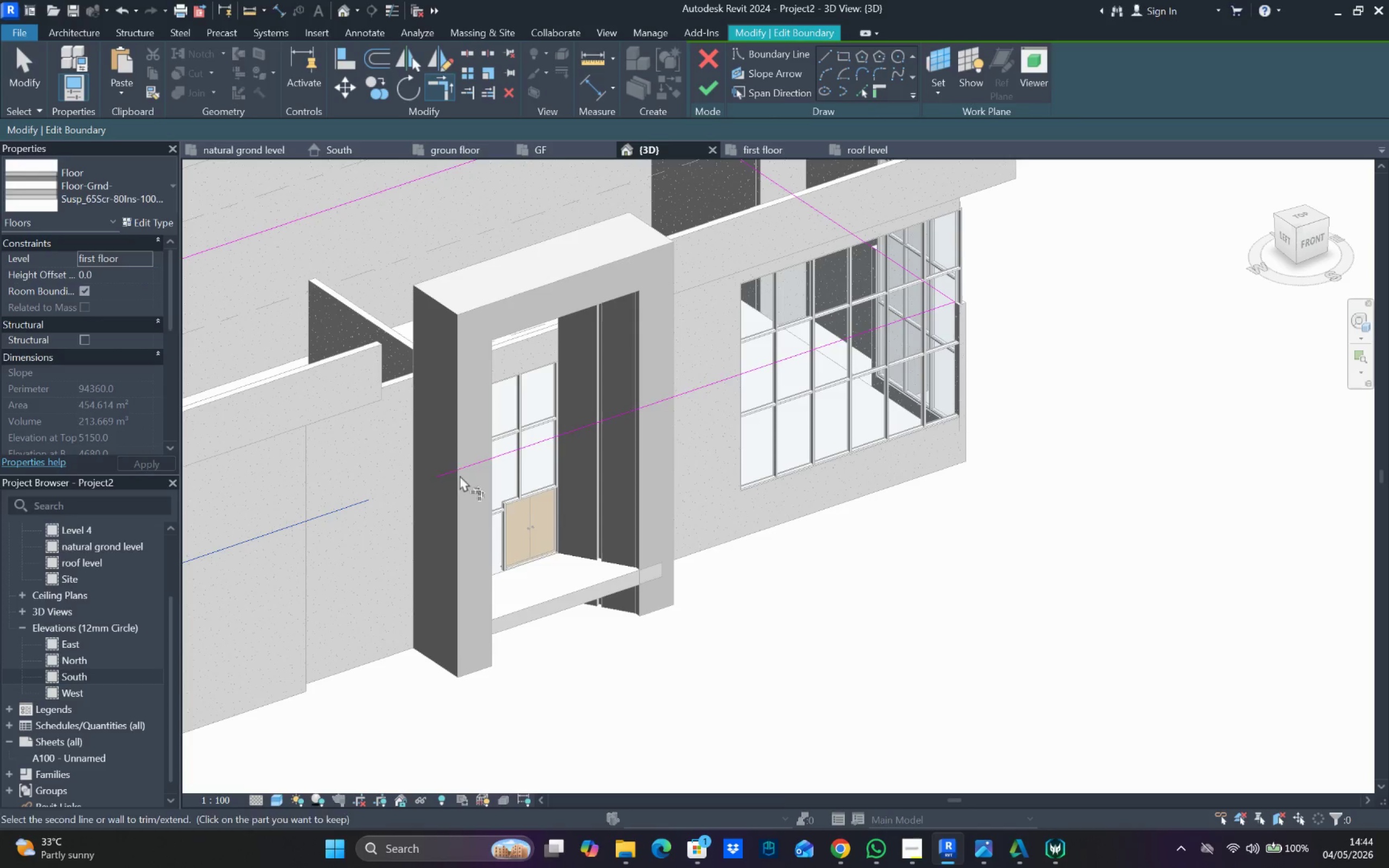 
left_click_drag(start_coordinate=[460, 471], to_coordinate=[696, 90])
 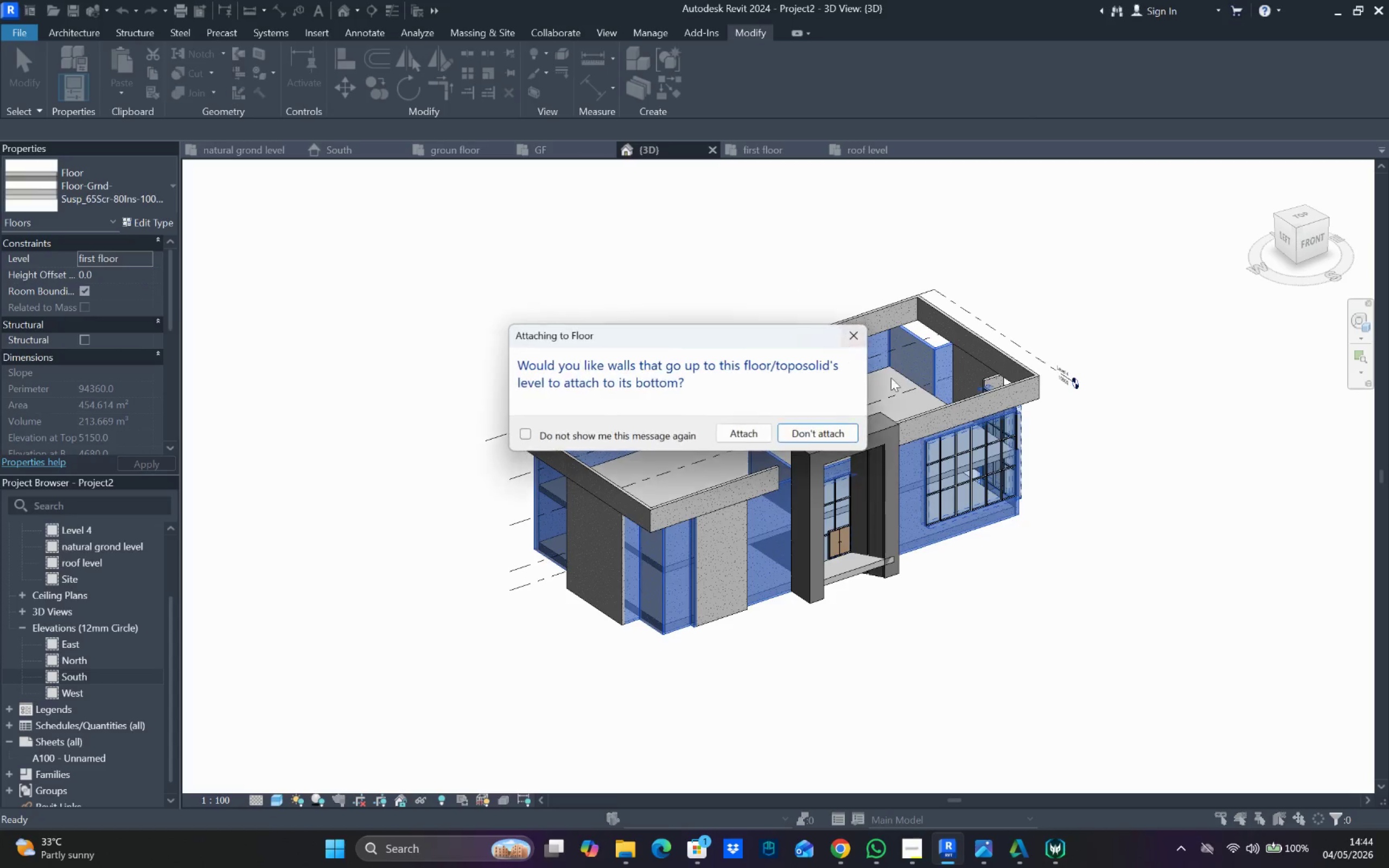 
left_click([696, 90])
 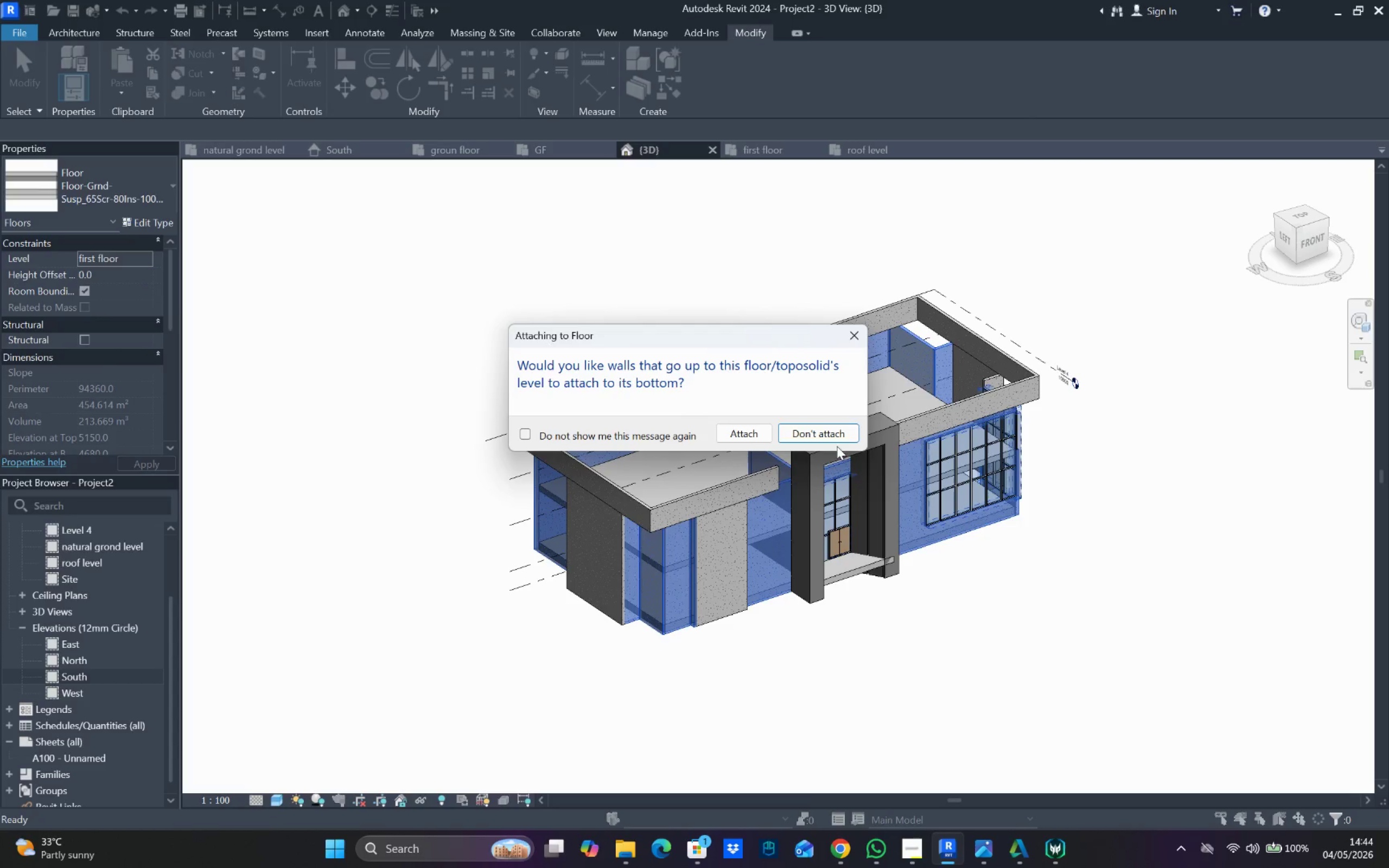 
left_click([827, 438])
 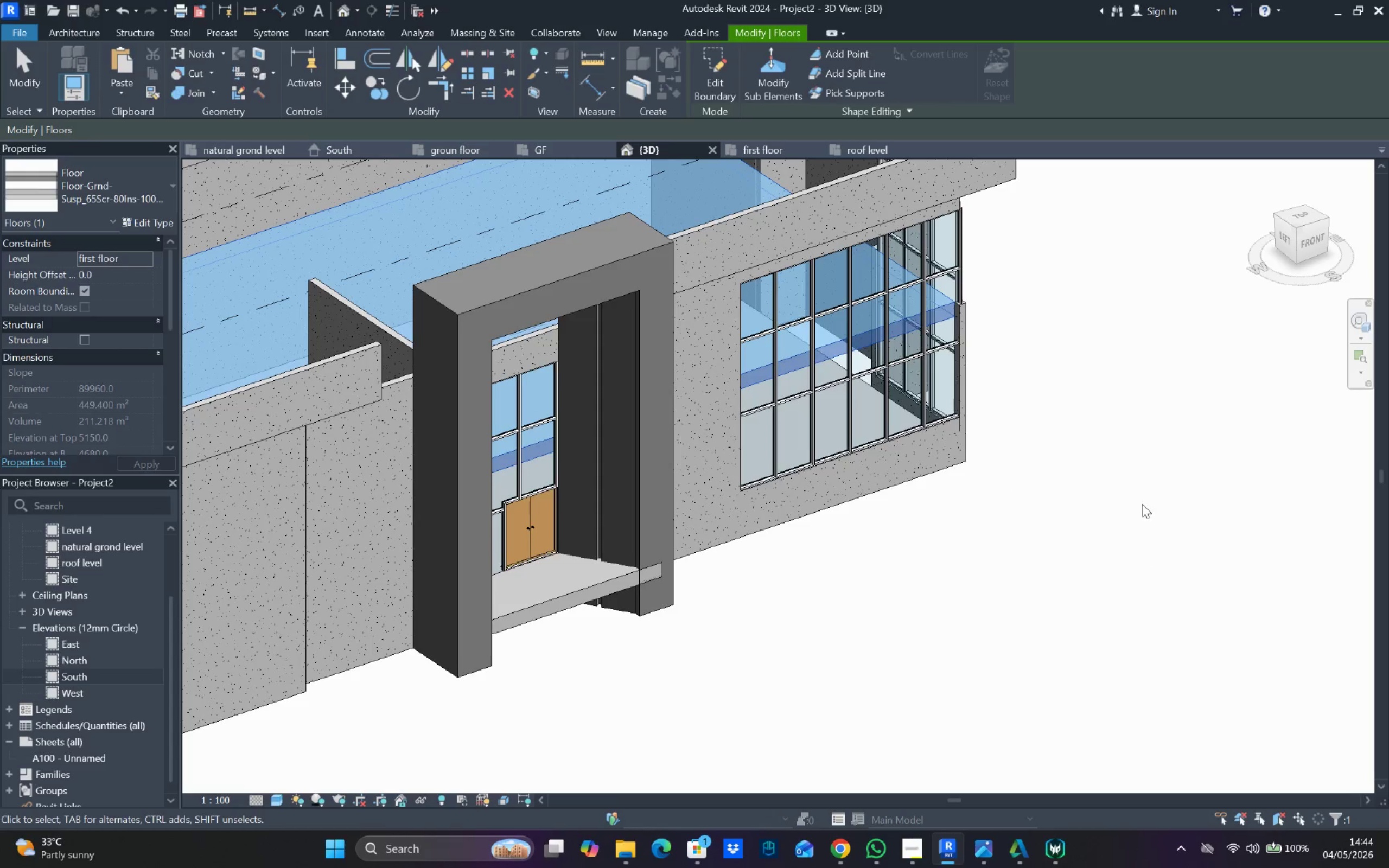 
key(Shift+ShiftLeft)
 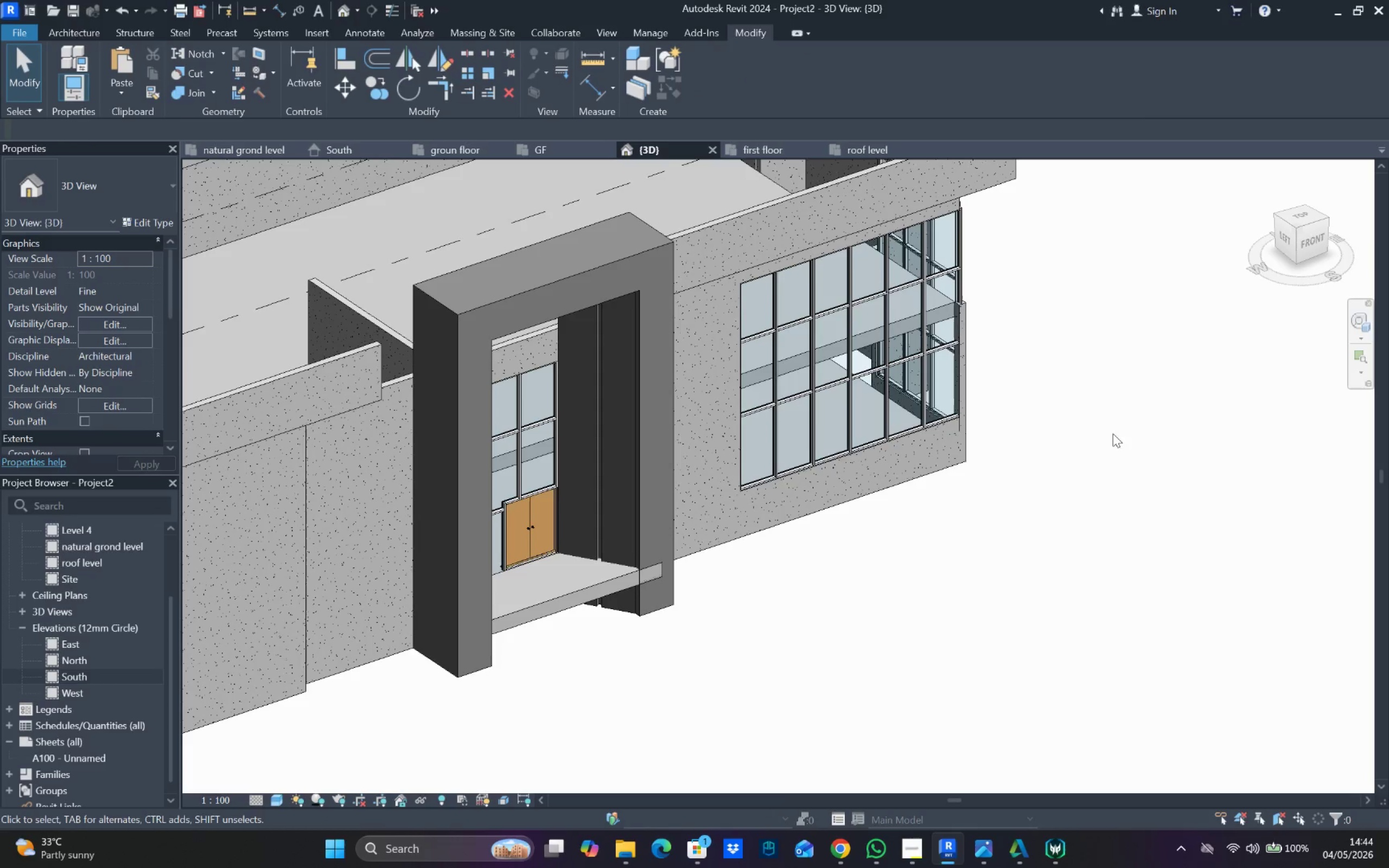 
hold_key(key=ShiftLeft, duration=0.95)
 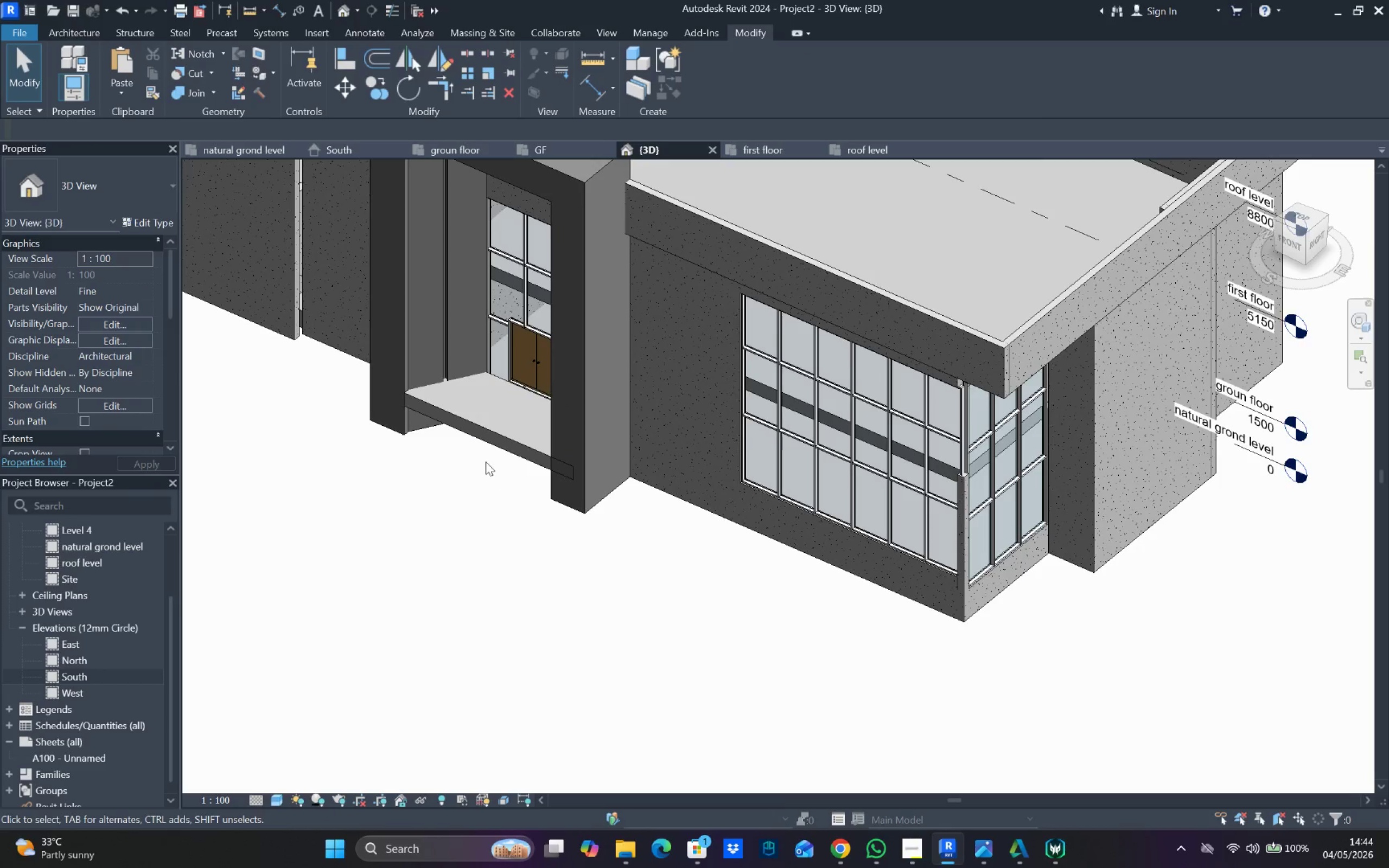 
hold_key(key=ShiftLeft, duration=0.81)
 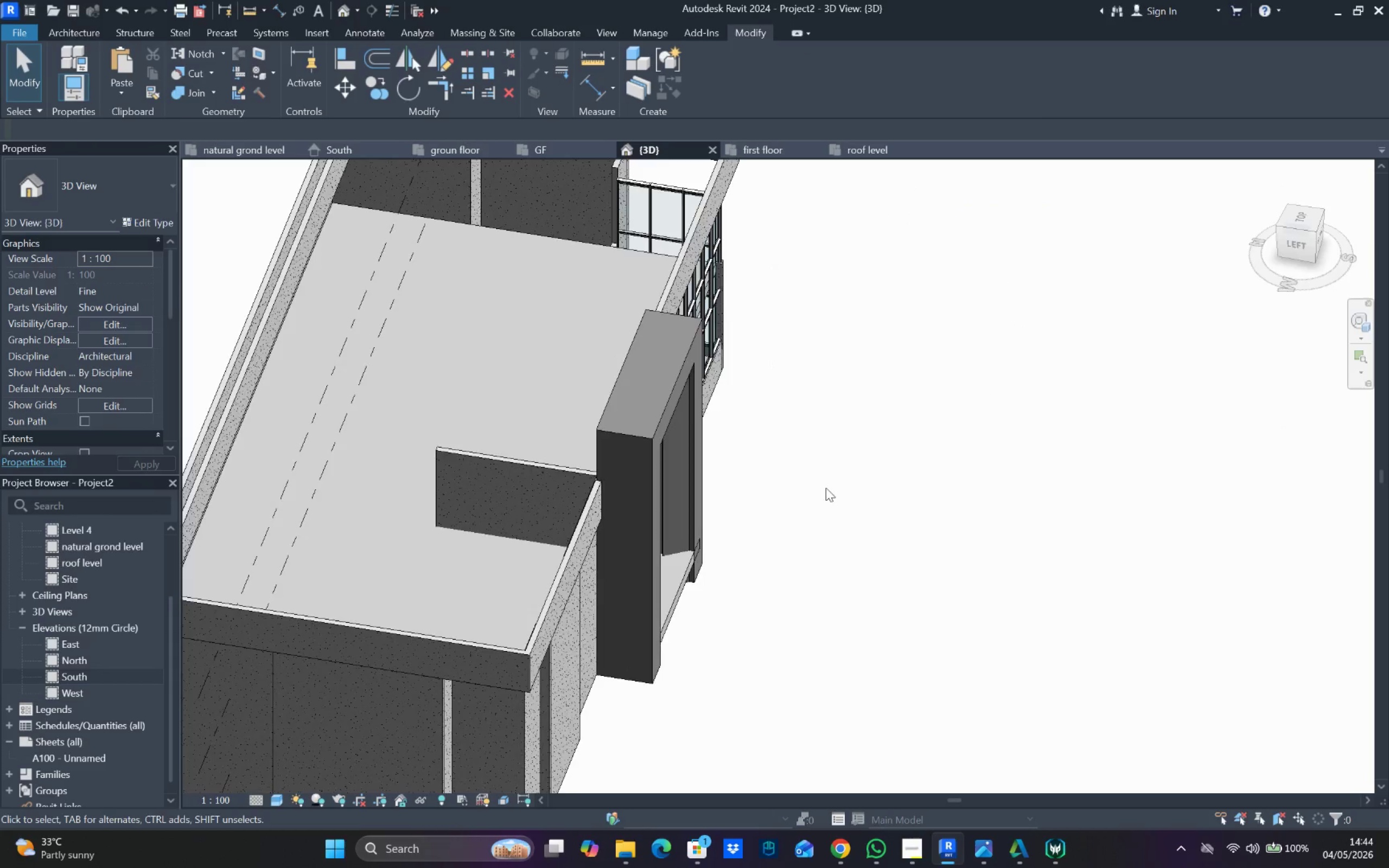 
scroll: coordinate [824, 489], scroll_direction: down, amount: 5.0
 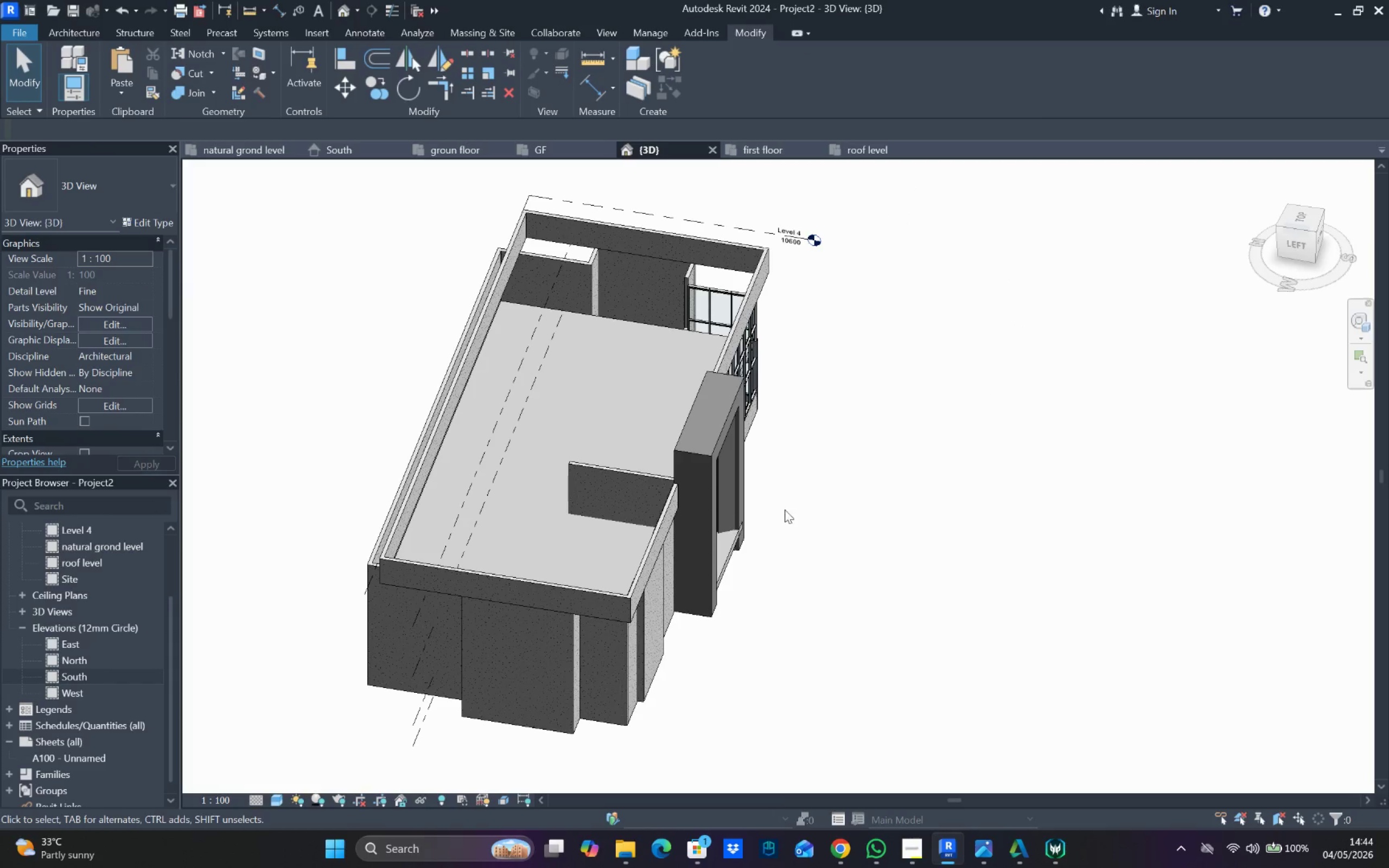 
hold_key(key=ShiftLeft, duration=1.36)
 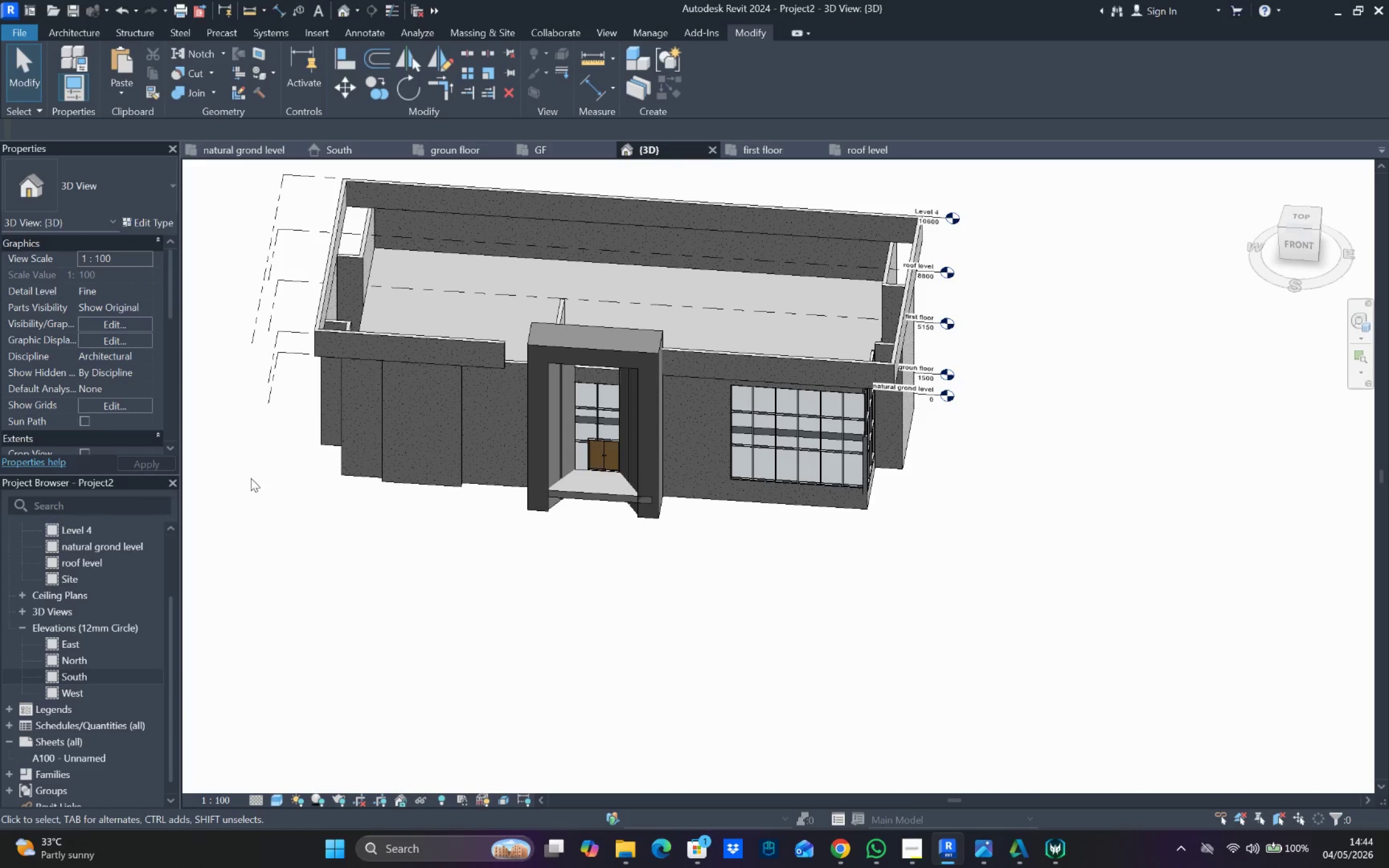 
hold_key(key=ShiftLeft, duration=1.09)
 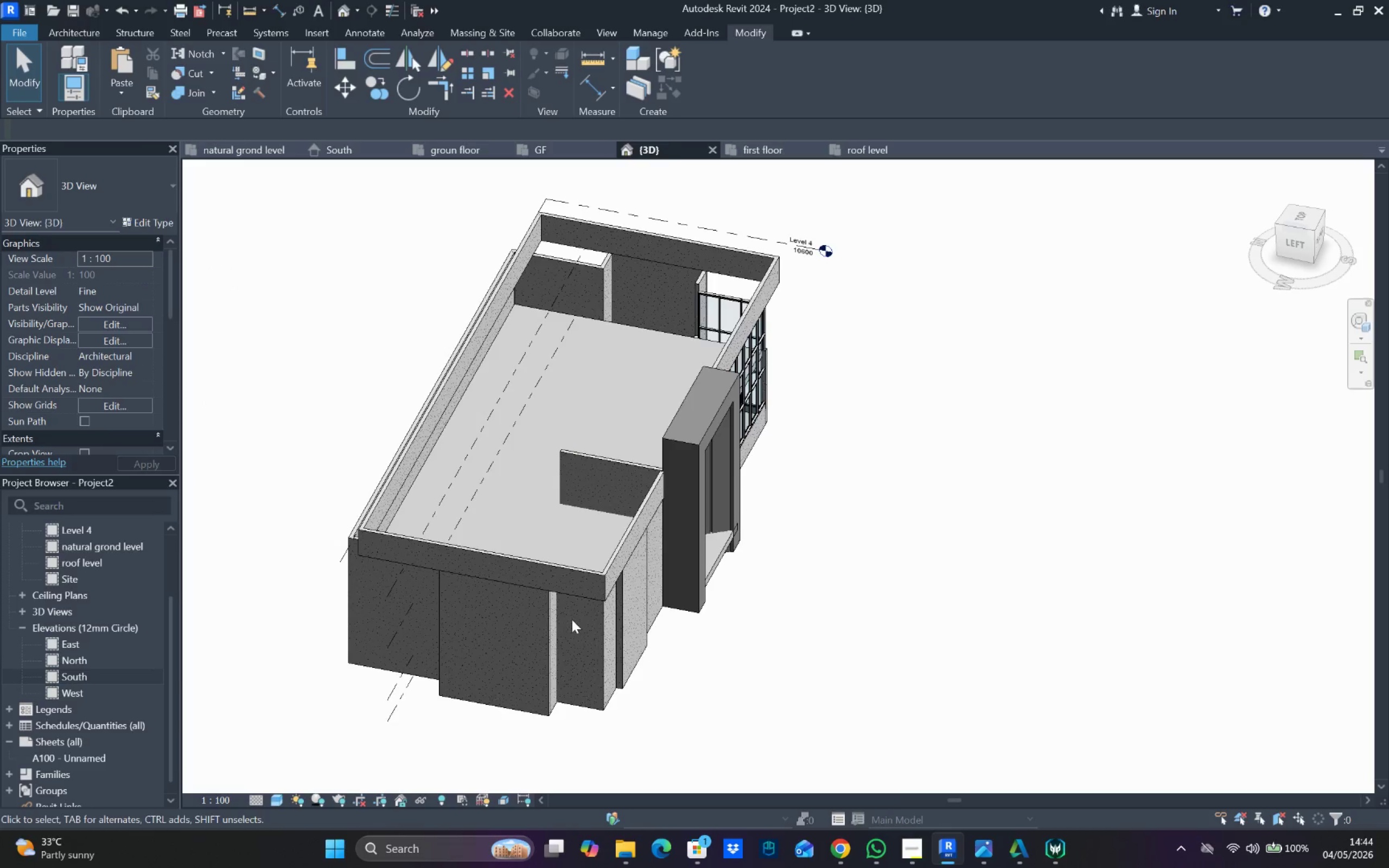 
hold_key(key=ShiftLeft, duration=1.06)
scroll: coordinate [571, 620], scroll_direction: up, amount: 2.0
 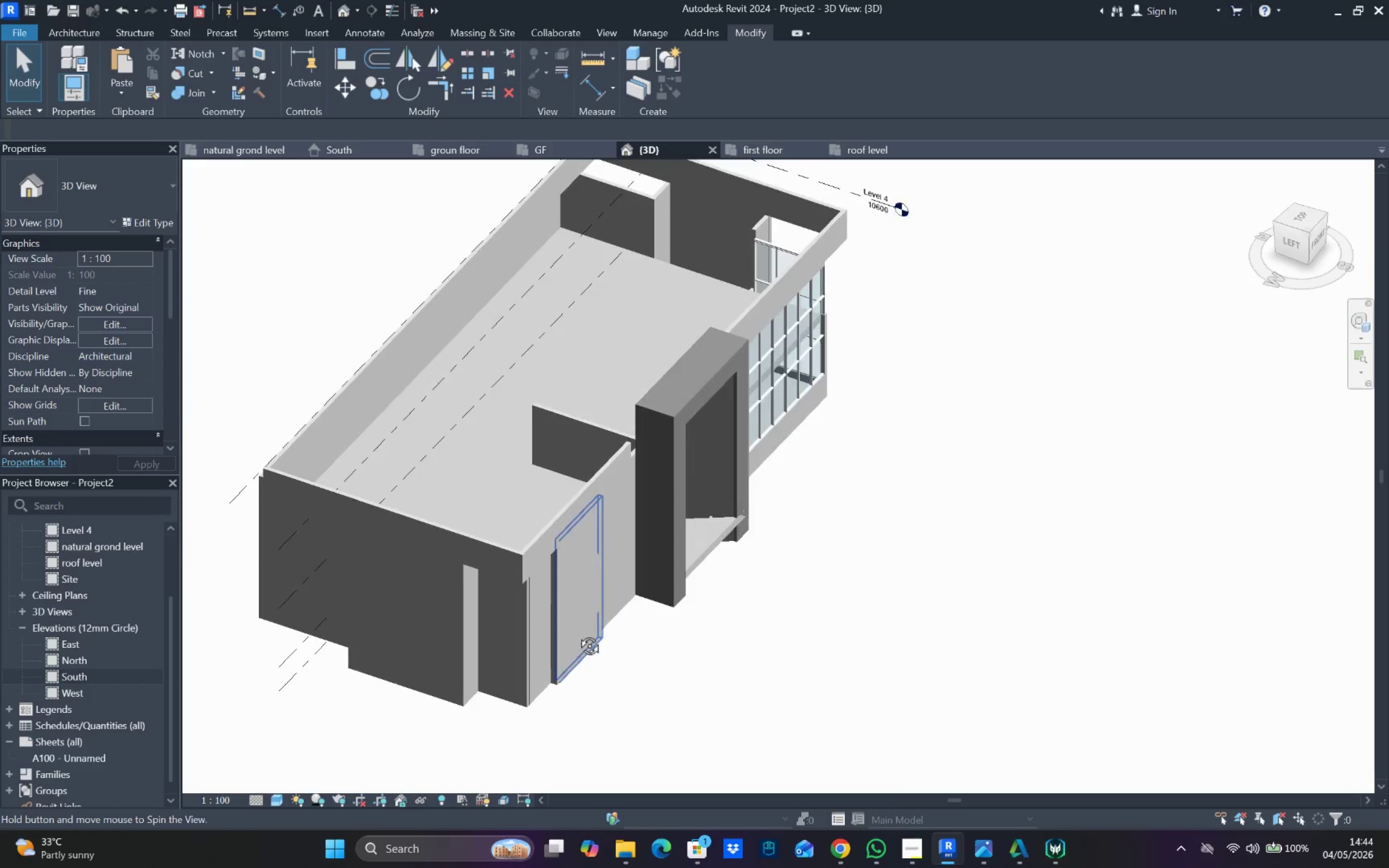 
hold_key(key=ShiftLeft, duration=0.73)
 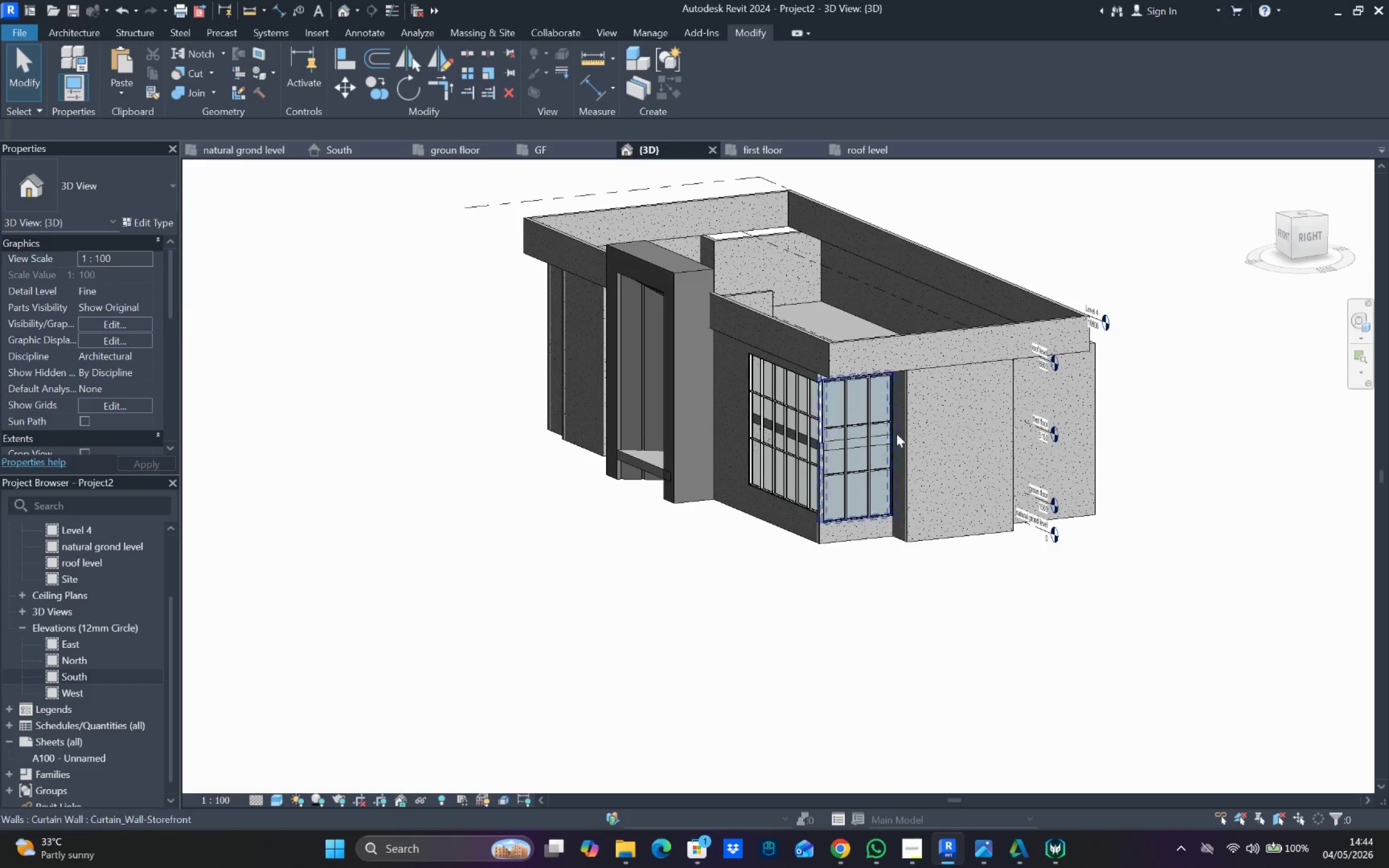 
hold_key(key=ShiftLeft, duration=0.95)
 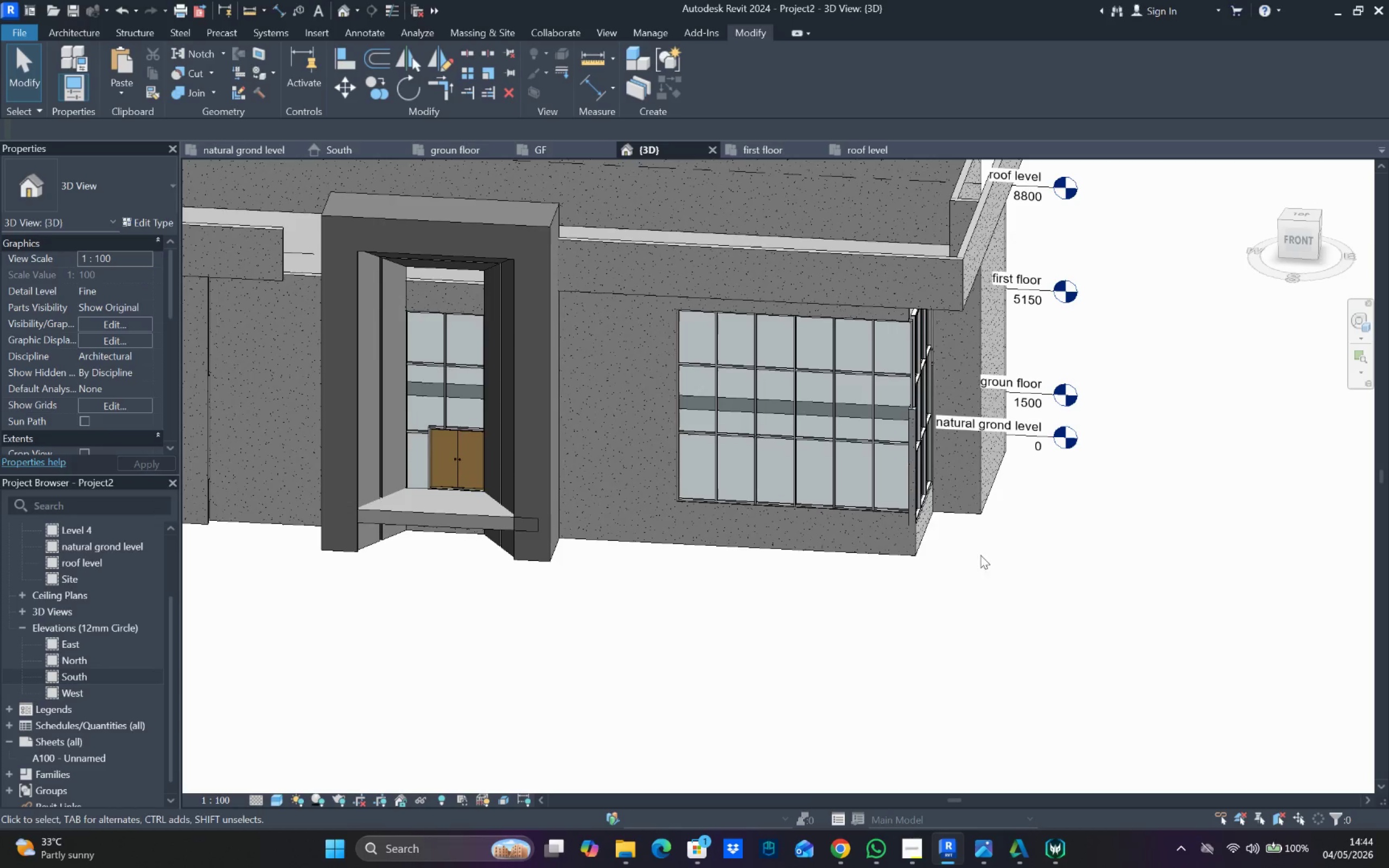 
scroll: coordinate [902, 430], scroll_direction: up, amount: 3.0
 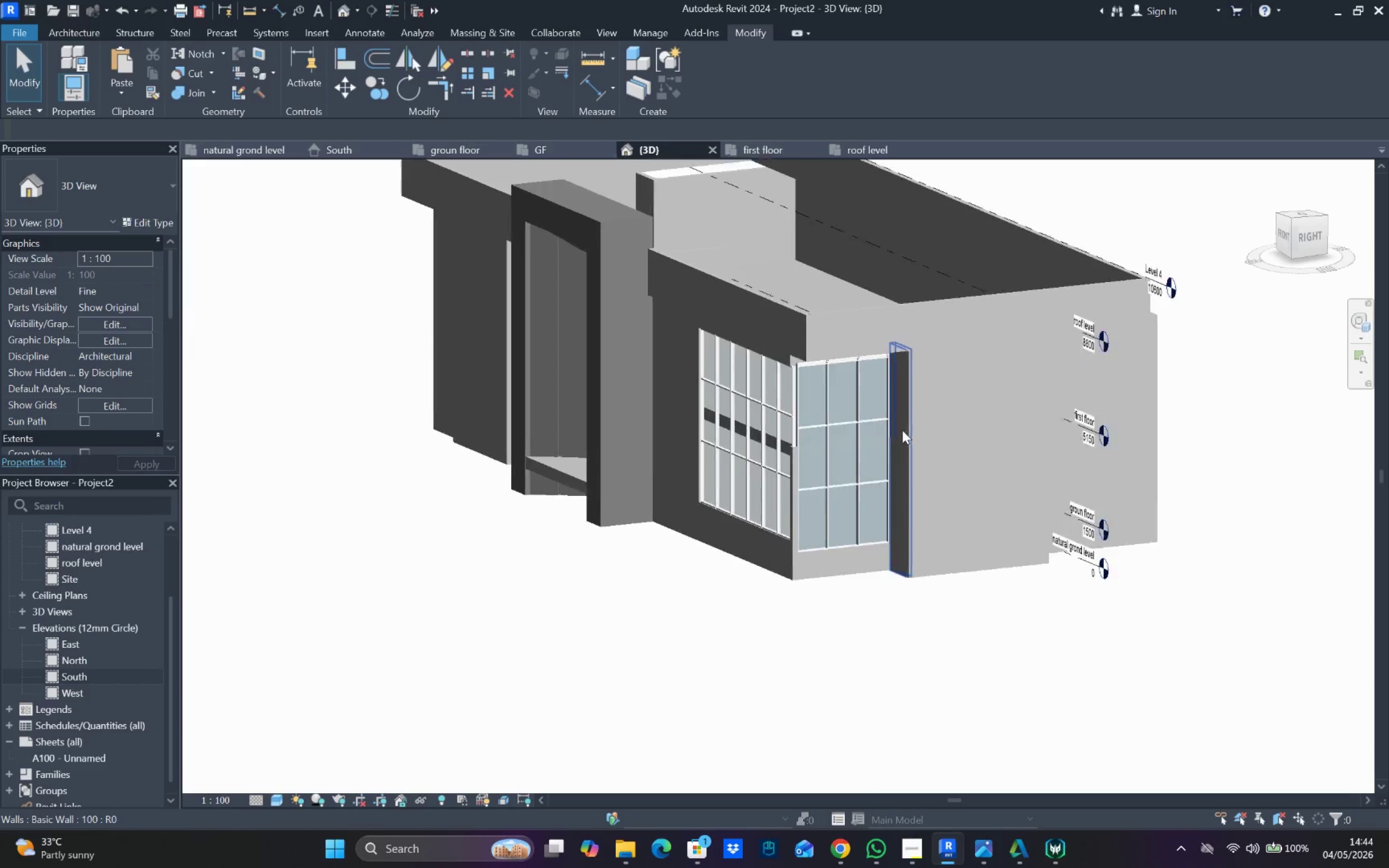 
hold_key(key=ShiftLeft, duration=0.67)
 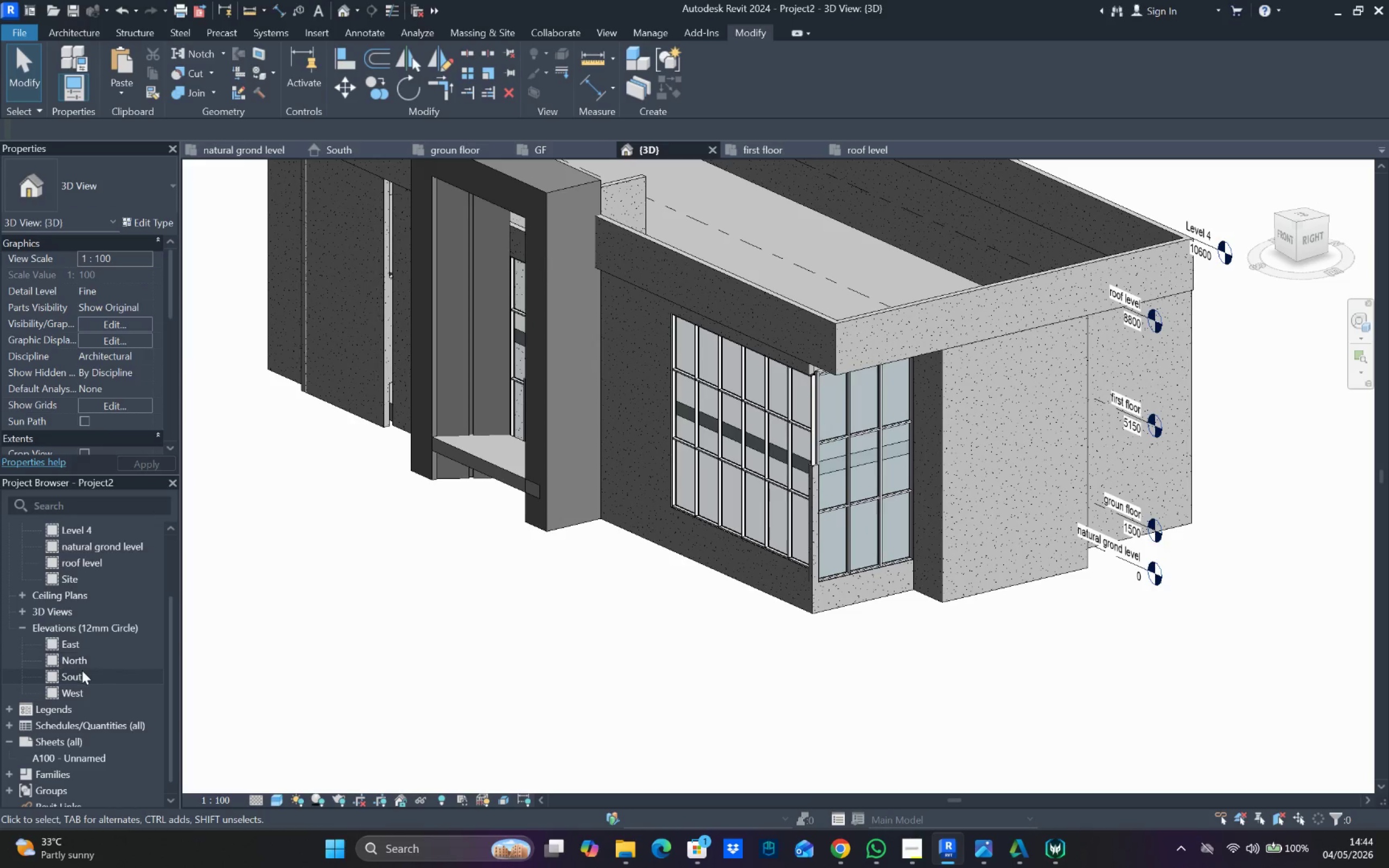 
double_click([82, 663])
 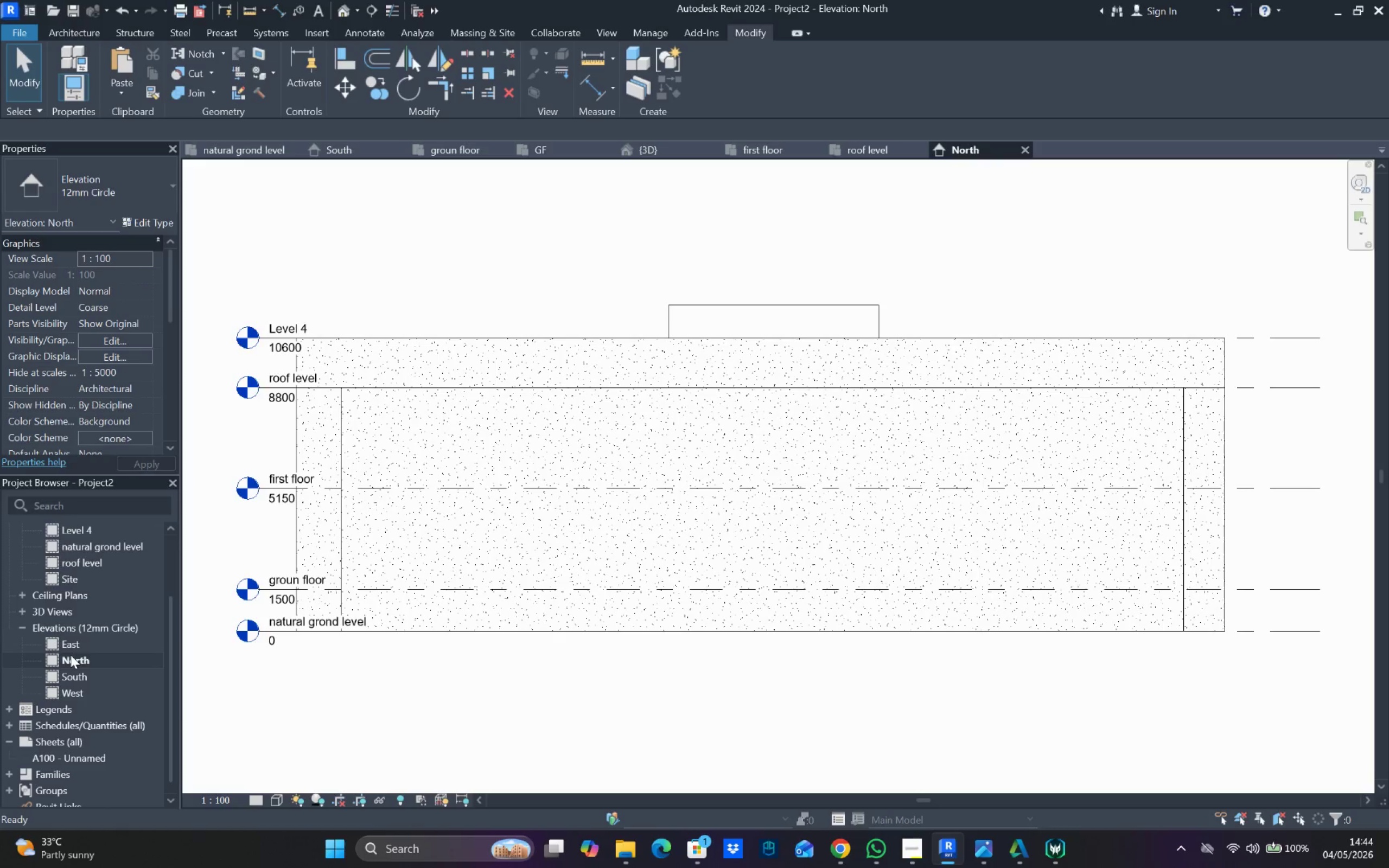 
double_click([83, 641])
 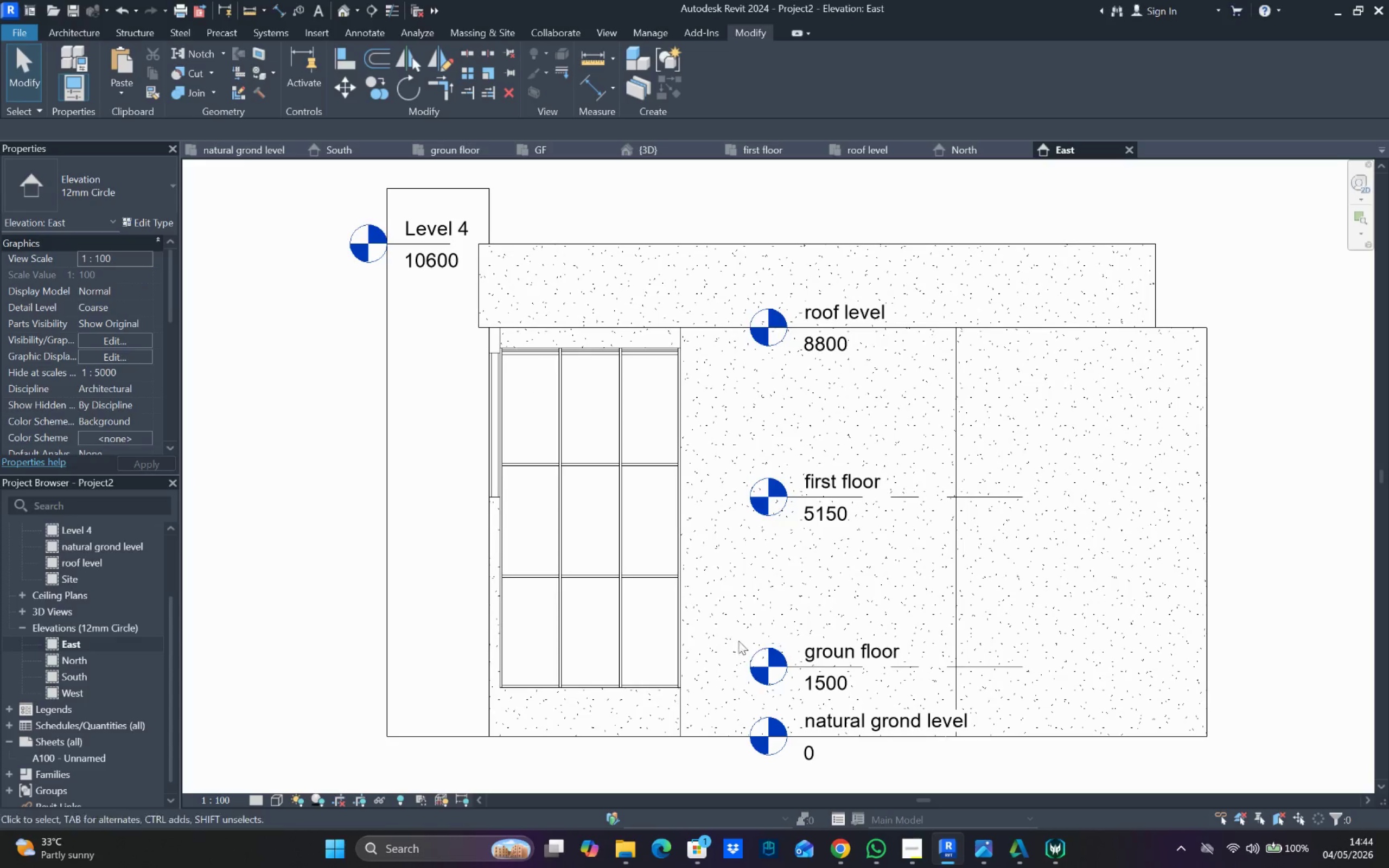 
scroll: coordinate [729, 642], scroll_direction: down, amount: 2.0
 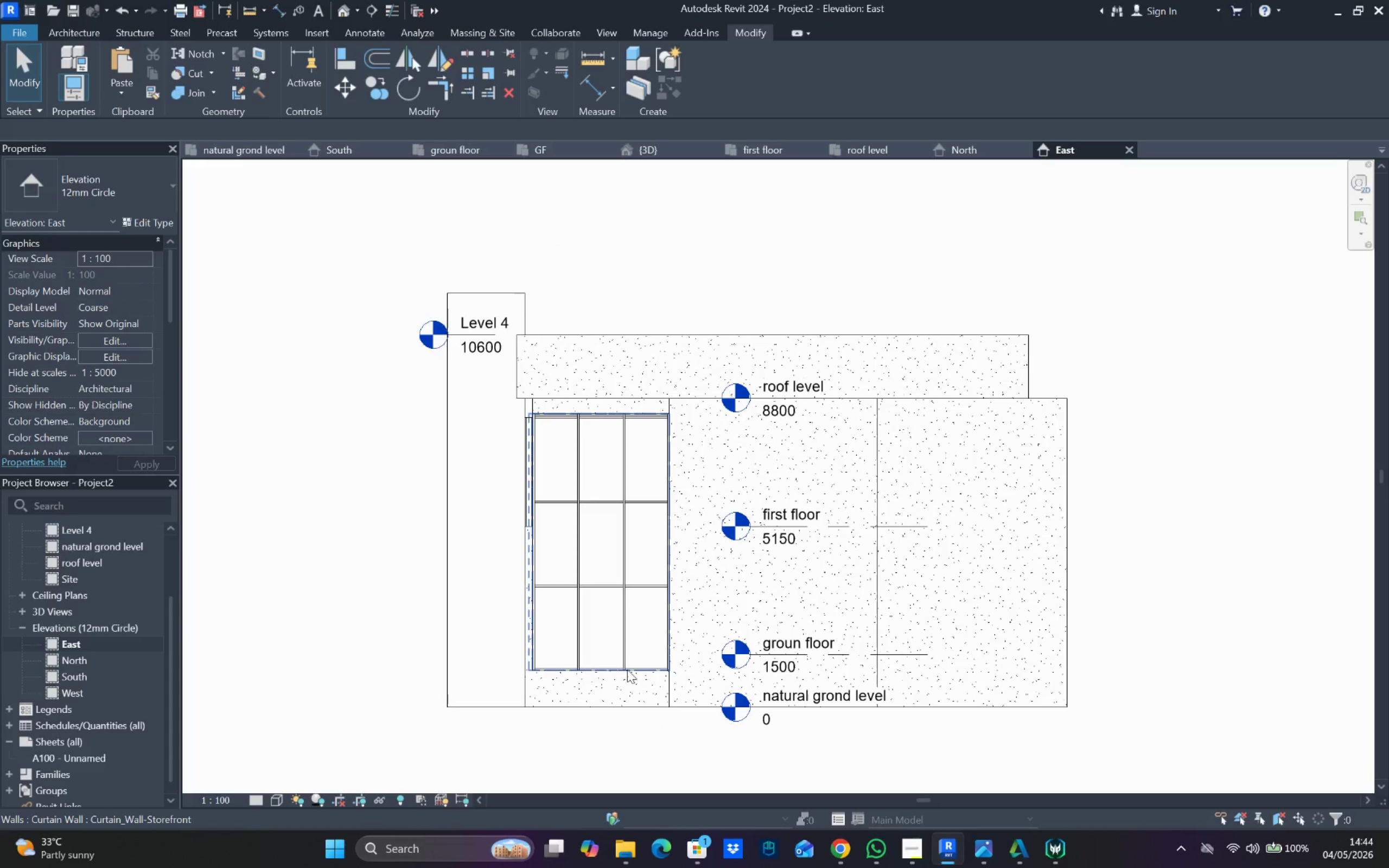 
left_click([627, 669])
 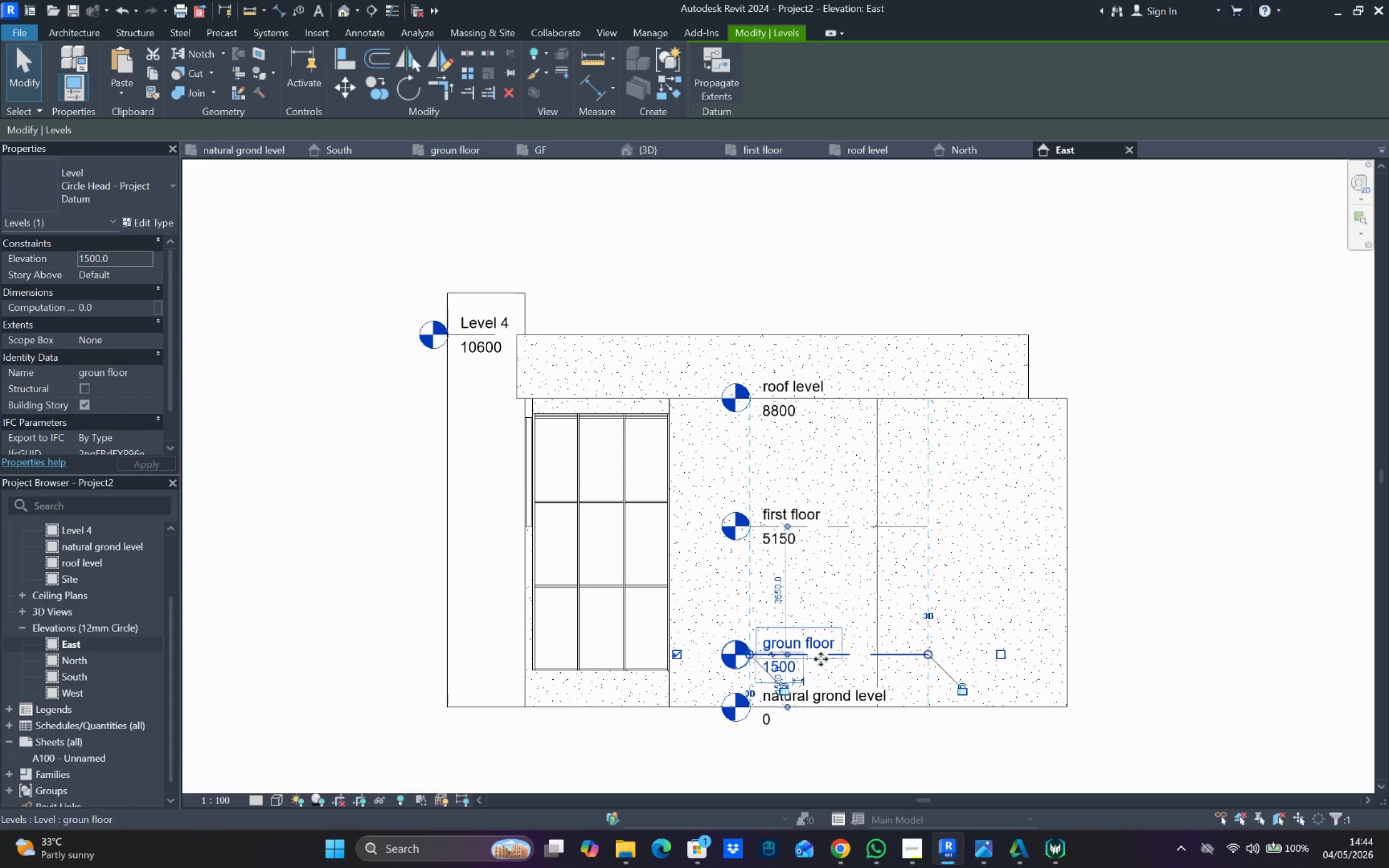 
left_click_drag(start_coordinate=[749, 651], to_coordinate=[286, 659])
 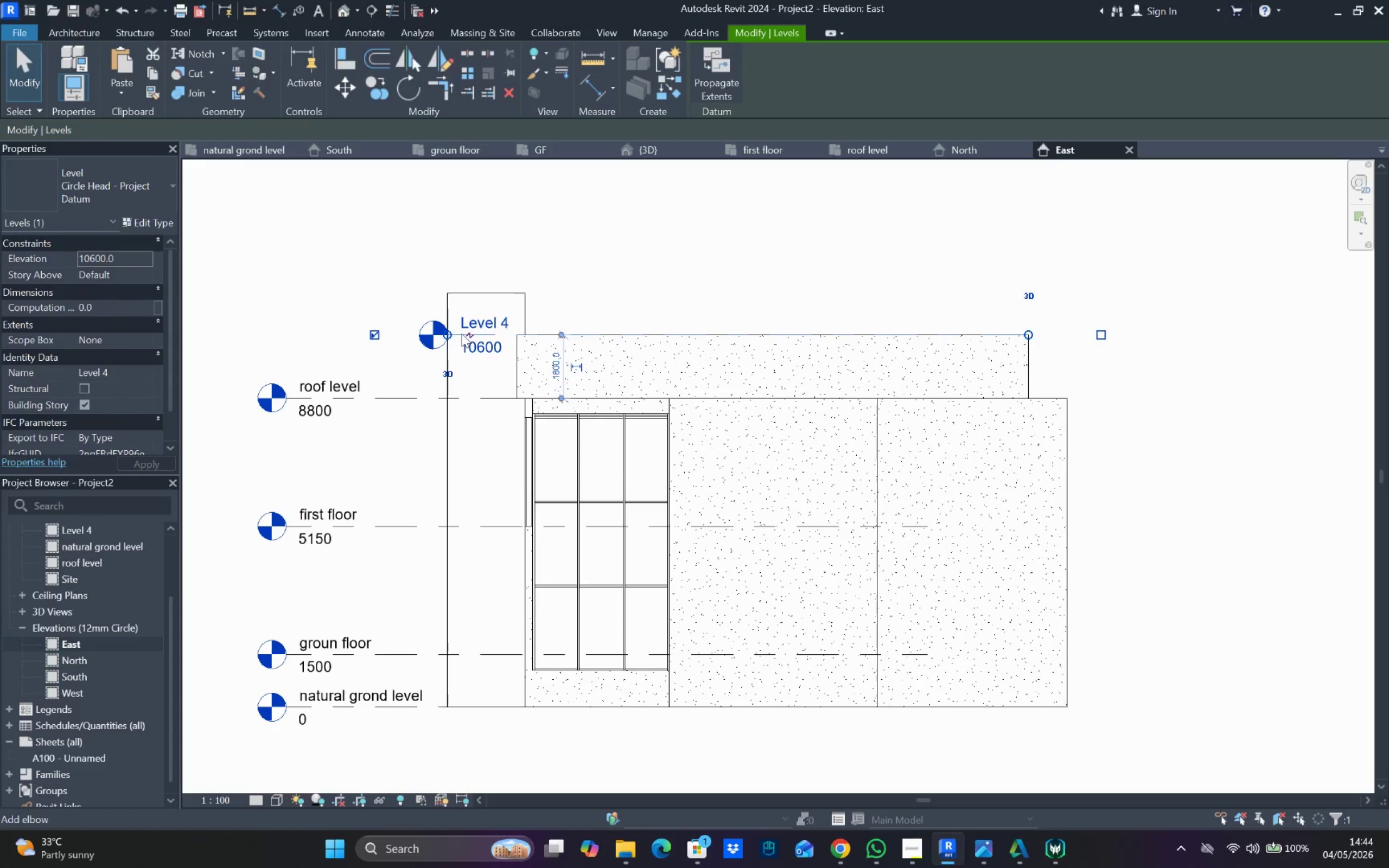 
left_click_drag(start_coordinate=[447, 335], to_coordinate=[284, 347])
 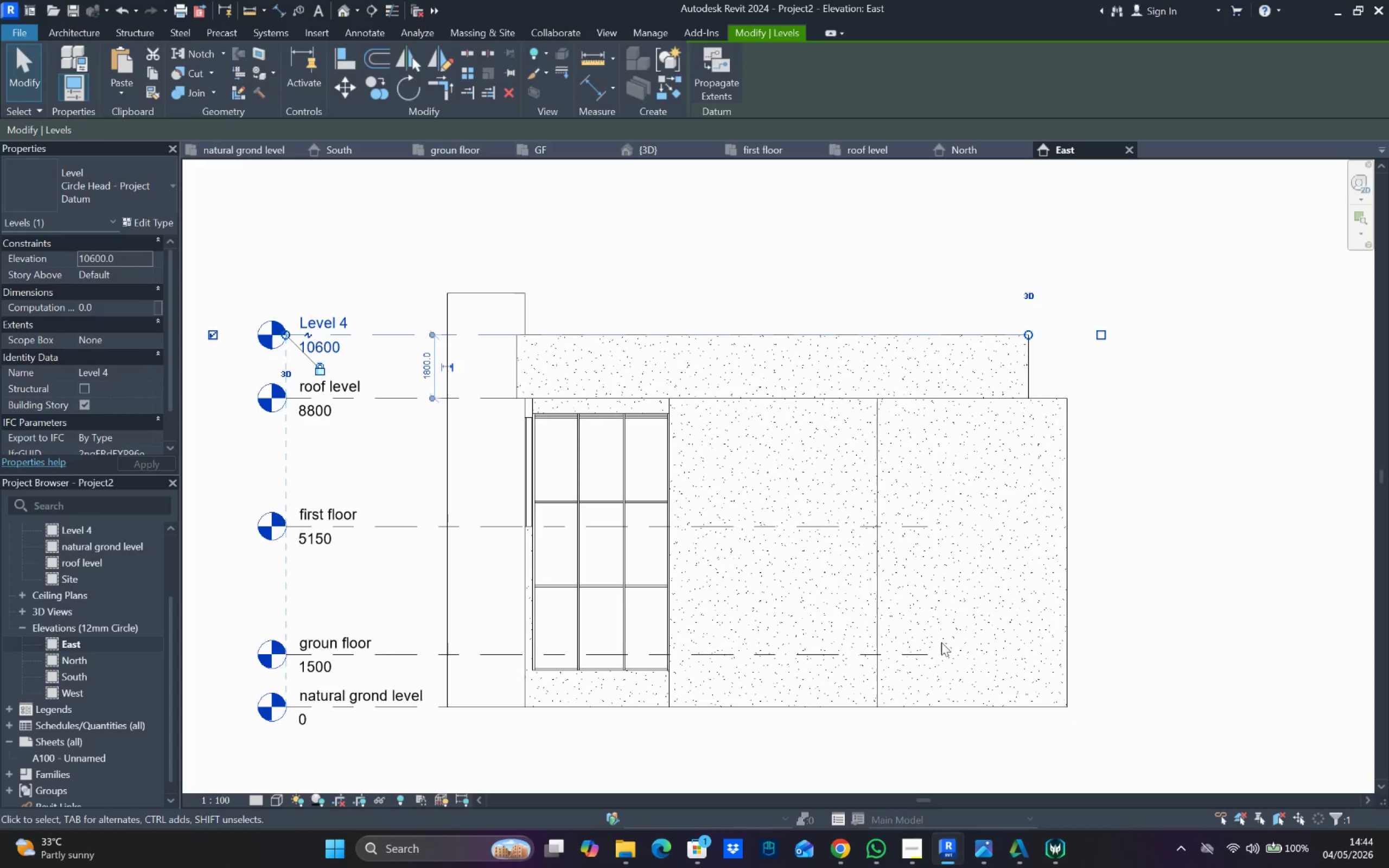 
left_click([923, 654])
 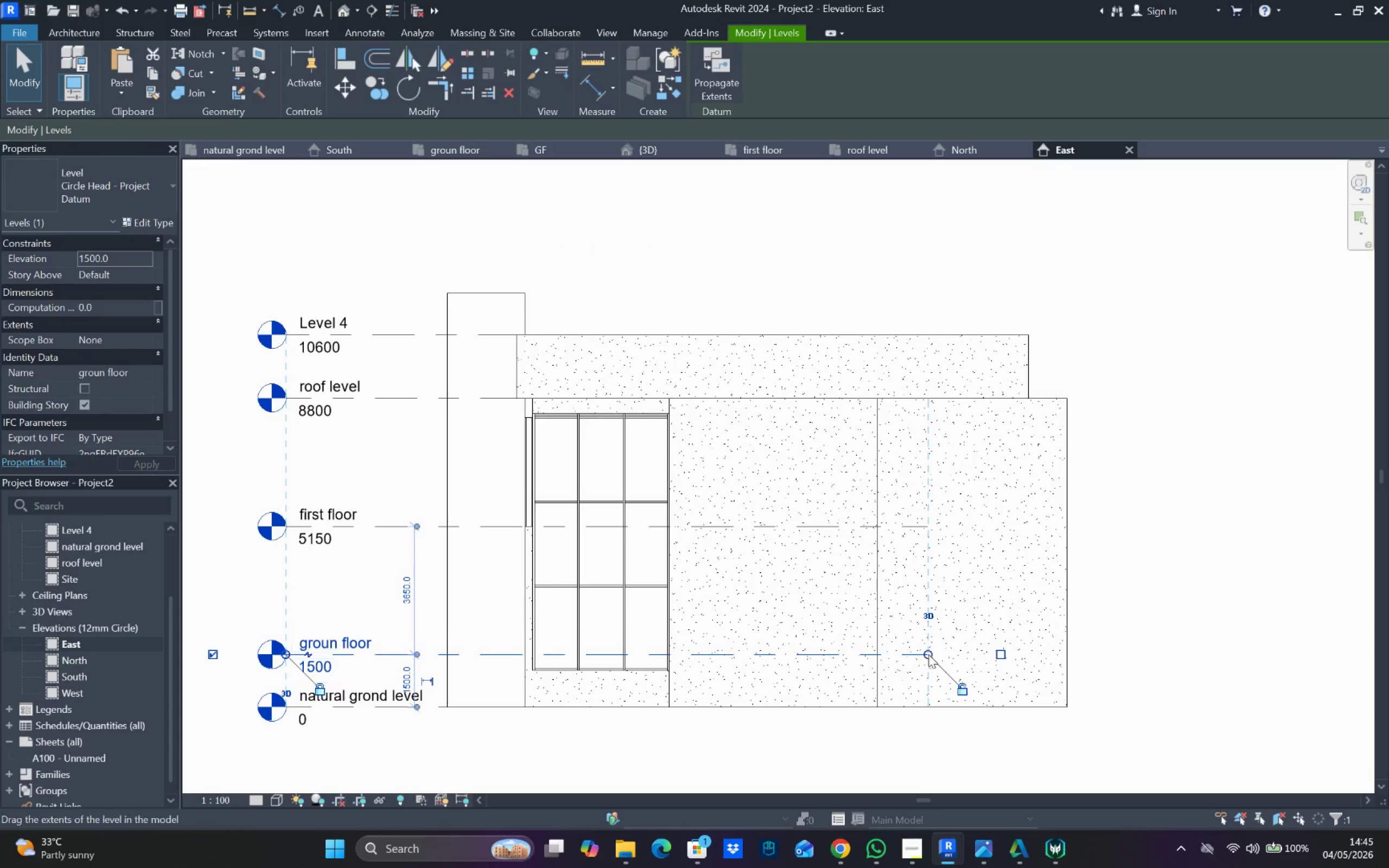 
left_click_drag(start_coordinate=[928, 654], to_coordinate=[1276, 647])
 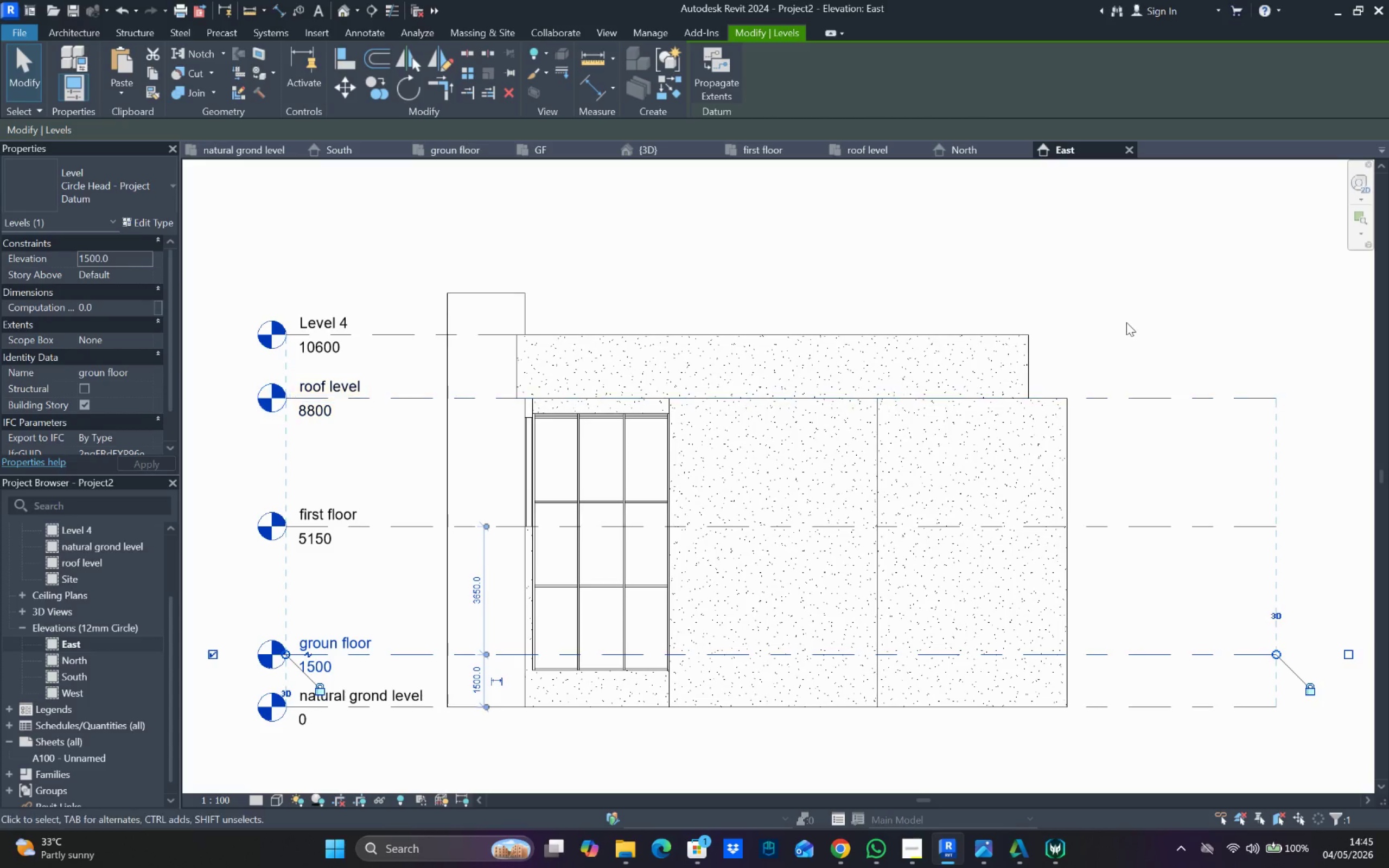 
left_click_drag(start_coordinate=[1126, 321], to_coordinate=[1123, 322])
 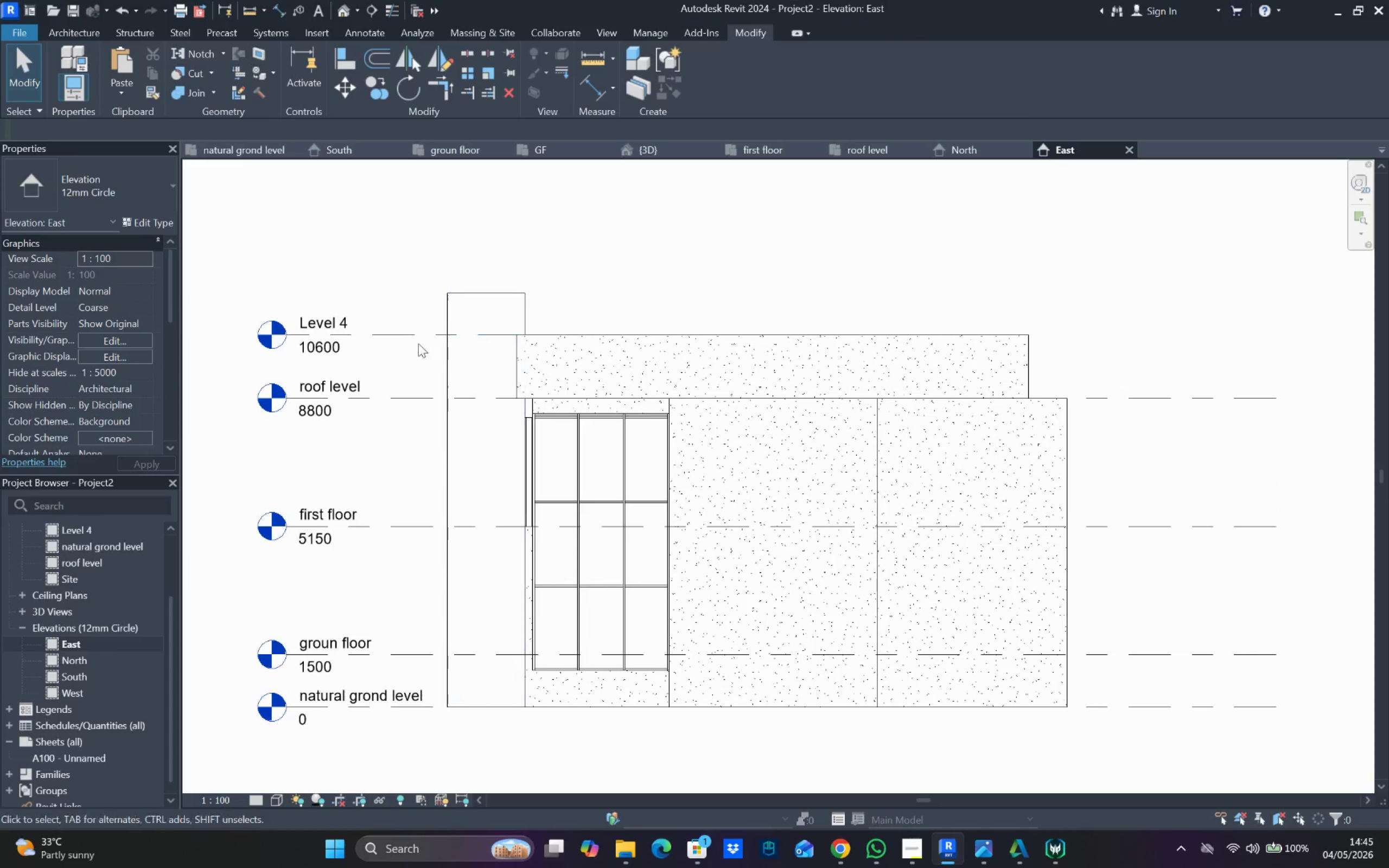 
left_click_drag(start_coordinate=[401, 335], to_coordinate=[416, 340])
 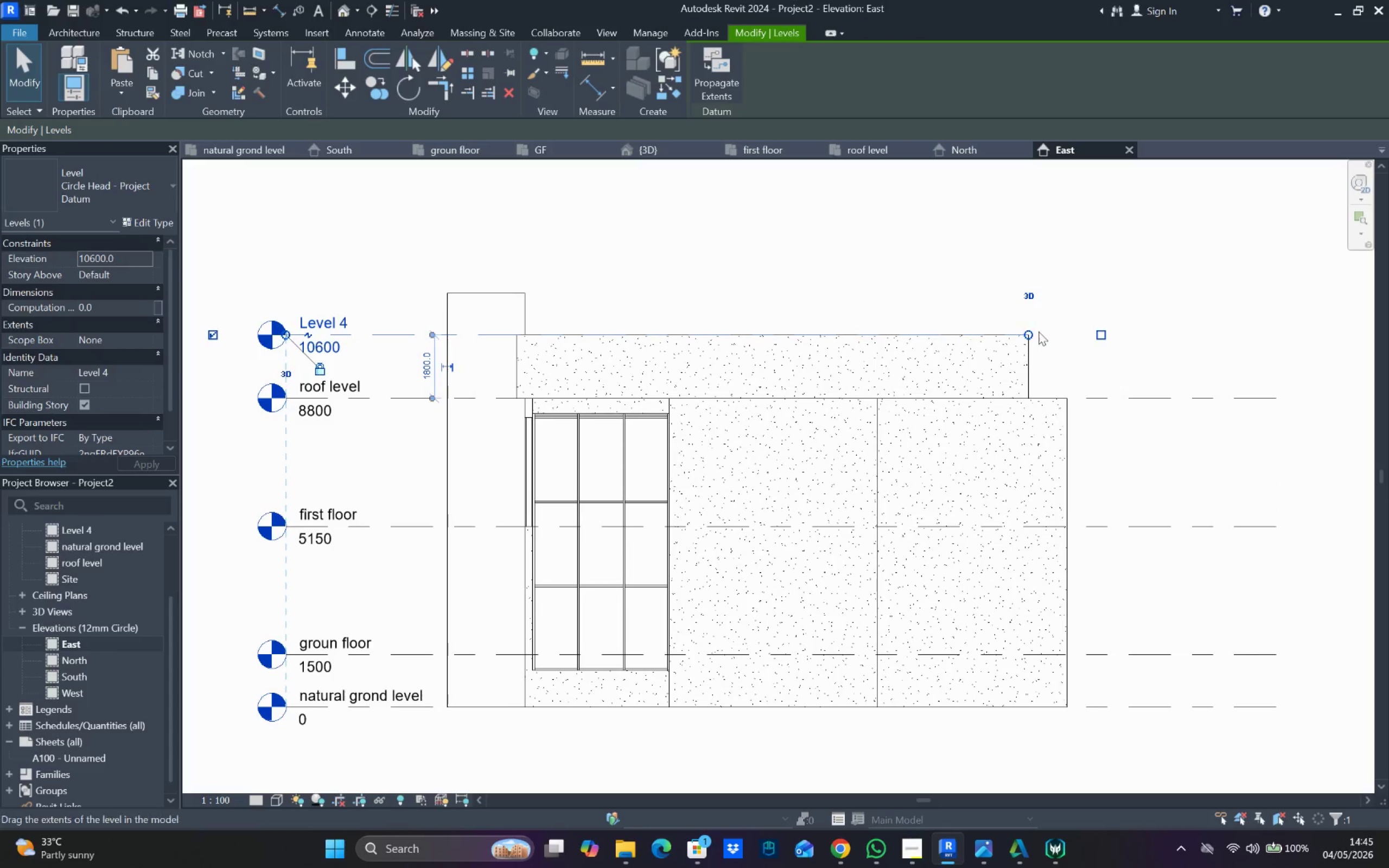 
left_click_drag(start_coordinate=[1032, 335], to_coordinate=[1277, 349])
 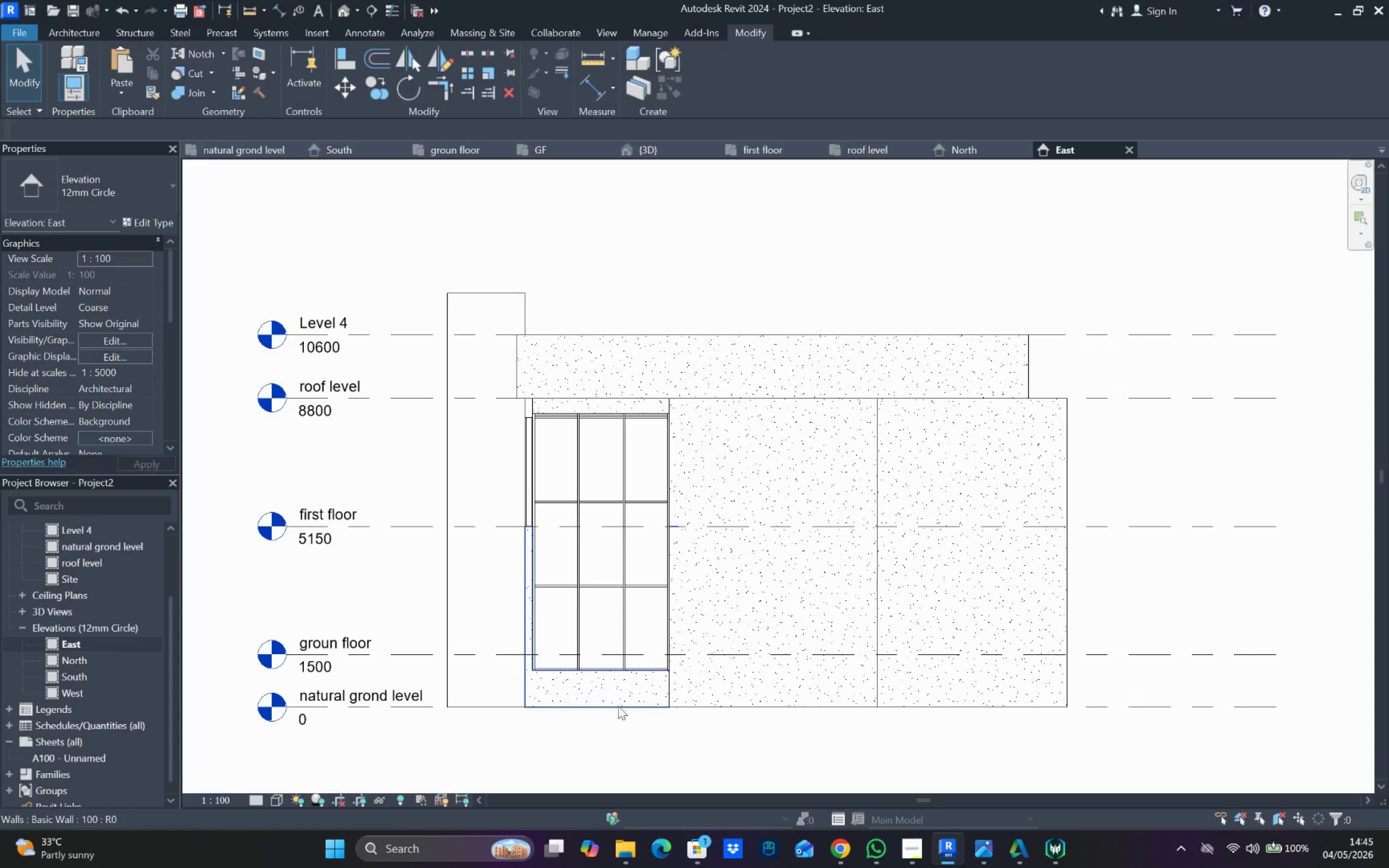 
left_click([623, 673])
 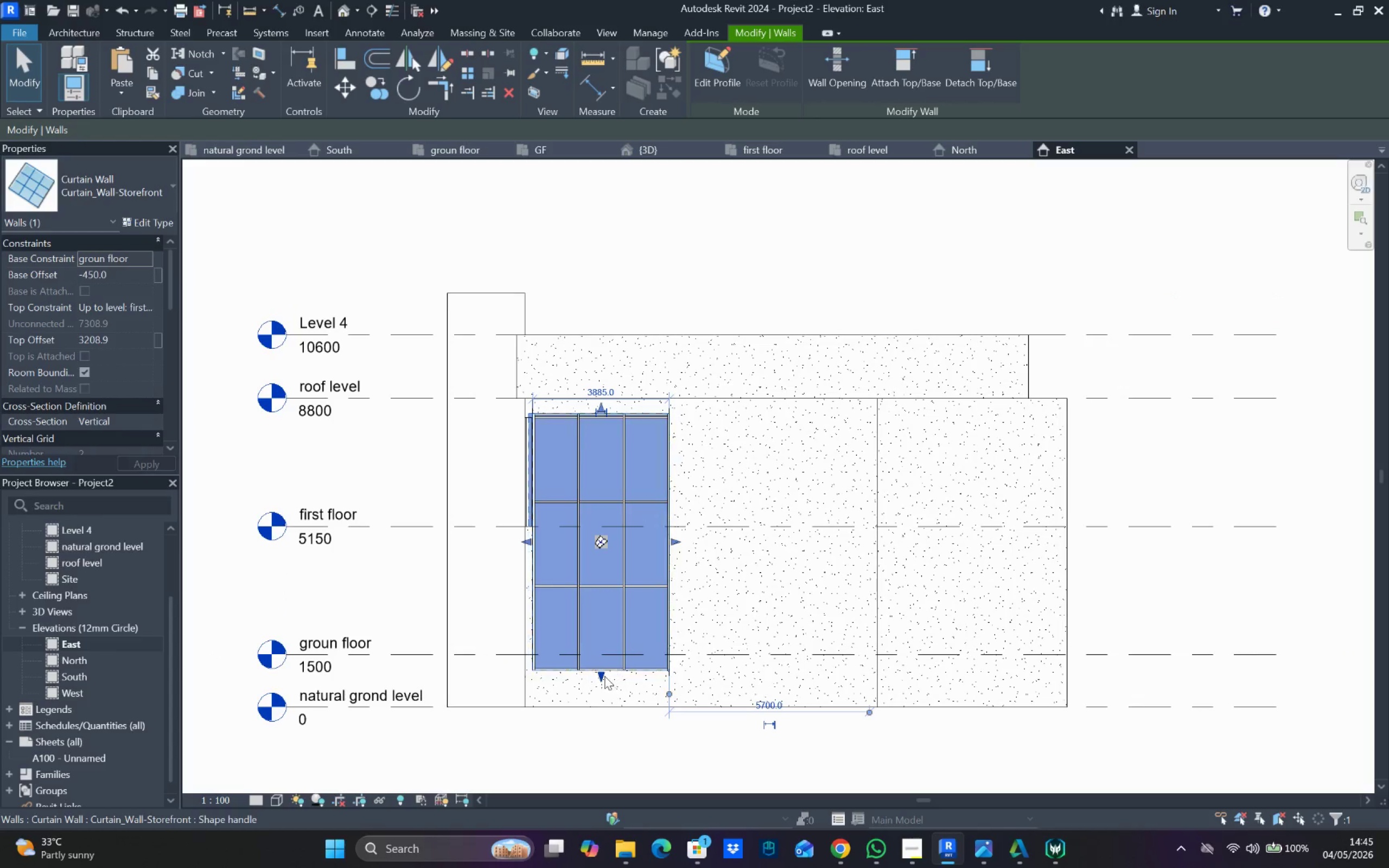 
left_click_drag(start_coordinate=[600, 677], to_coordinate=[598, 655])
 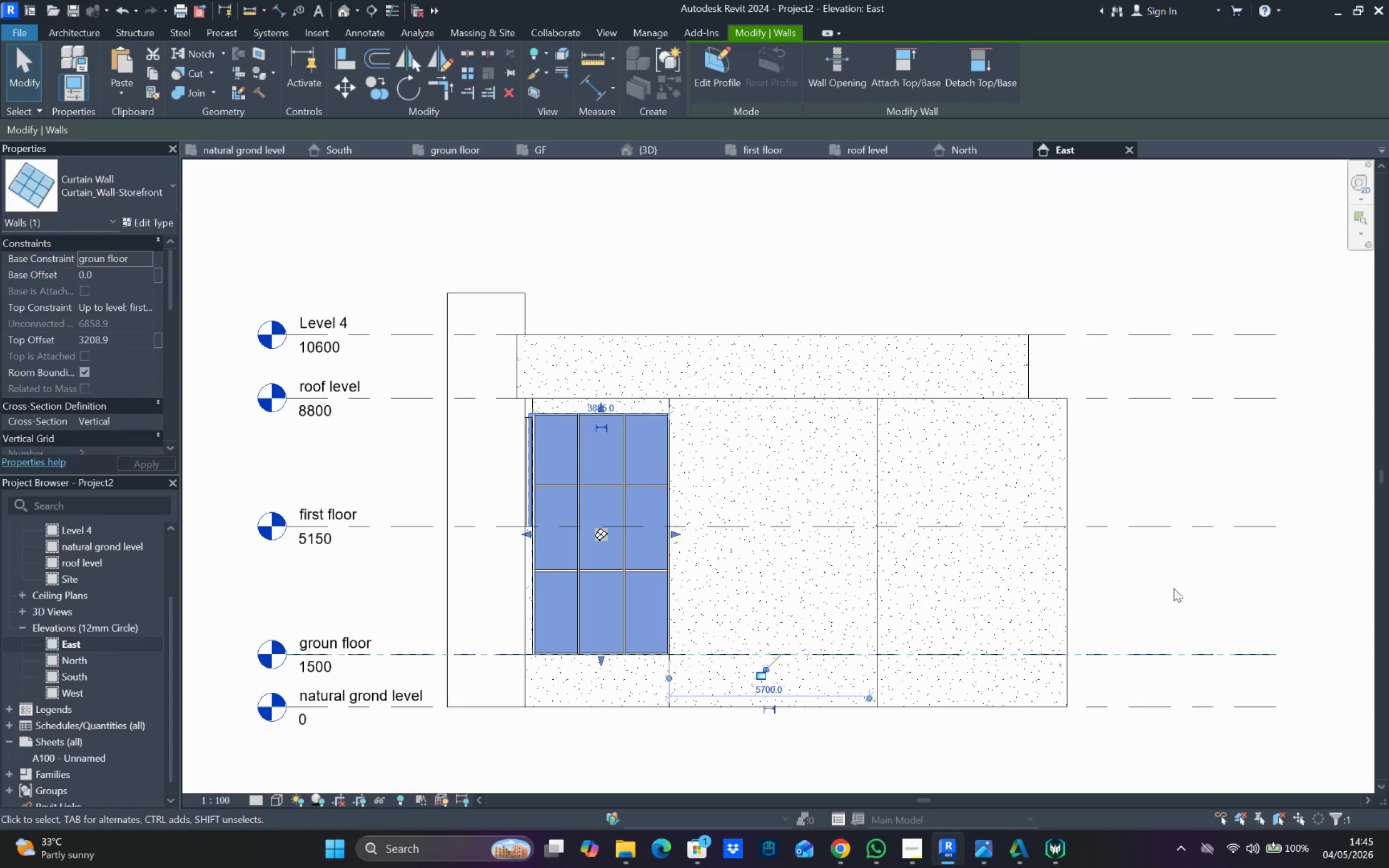 
left_click_drag(start_coordinate=[1176, 585], to_coordinate=[1142, 584])
 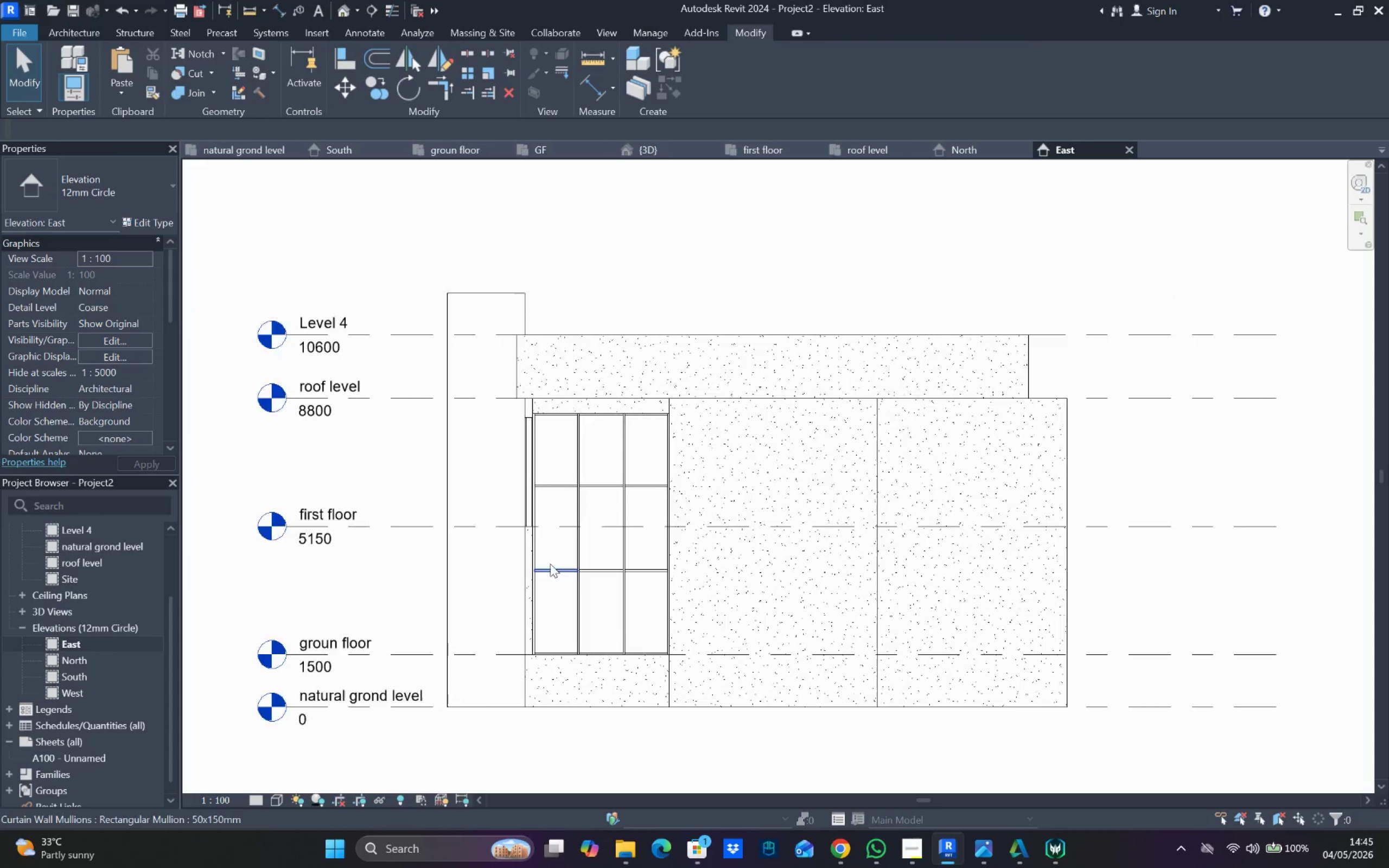 
scroll: coordinate [548, 563], scroll_direction: down, amount: 4.0
 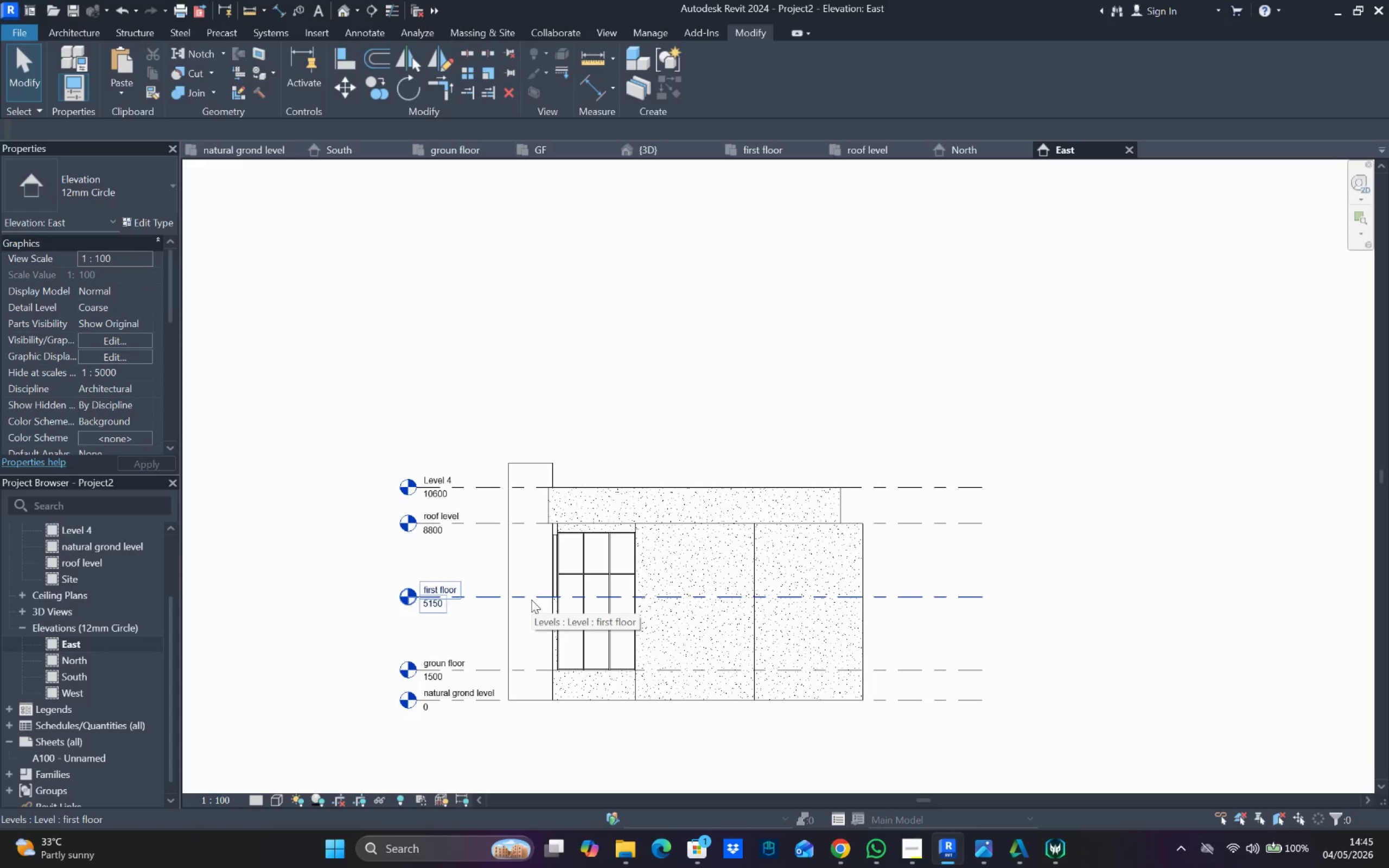 
wait(5.83)
 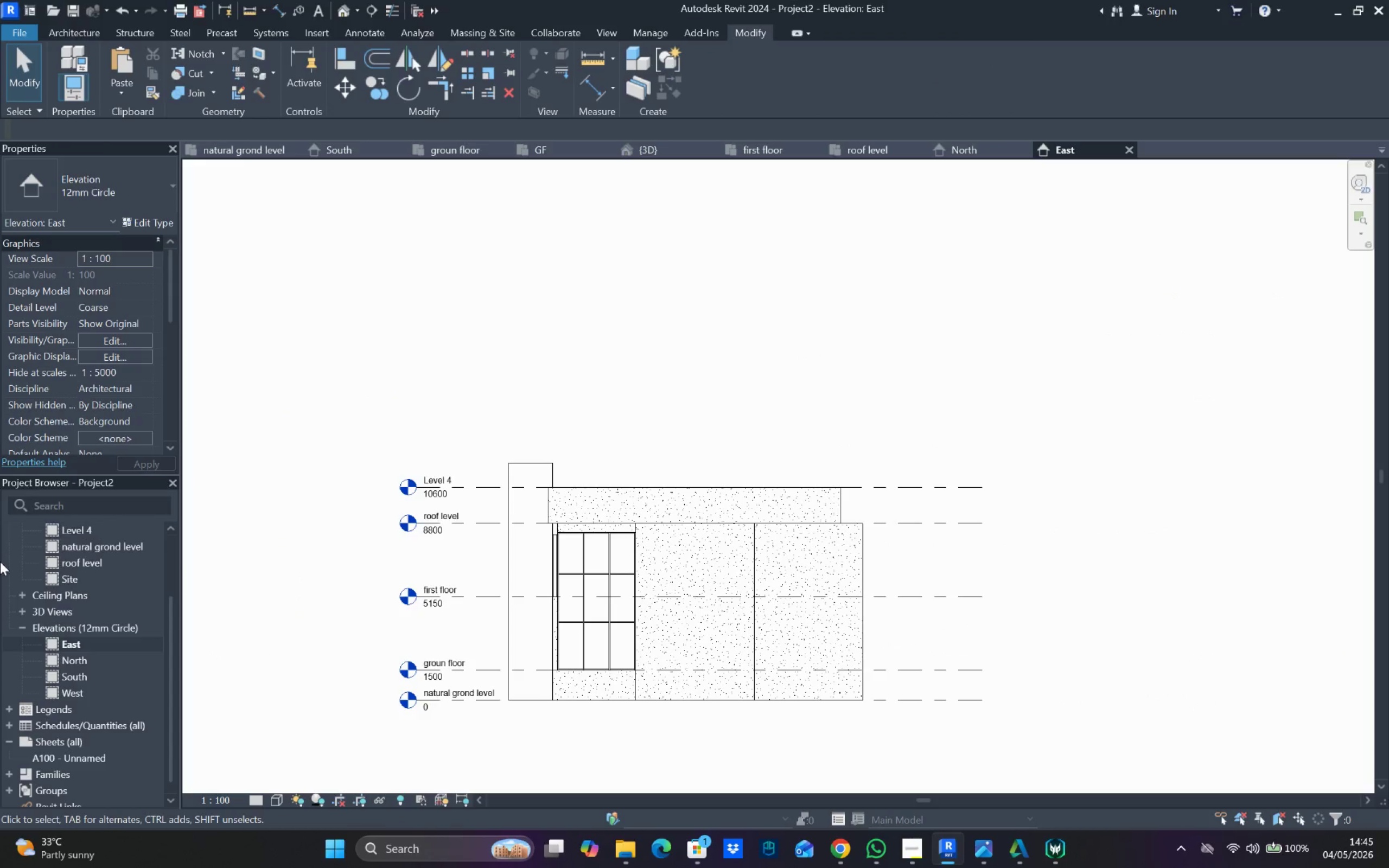 
key(Control+S)
 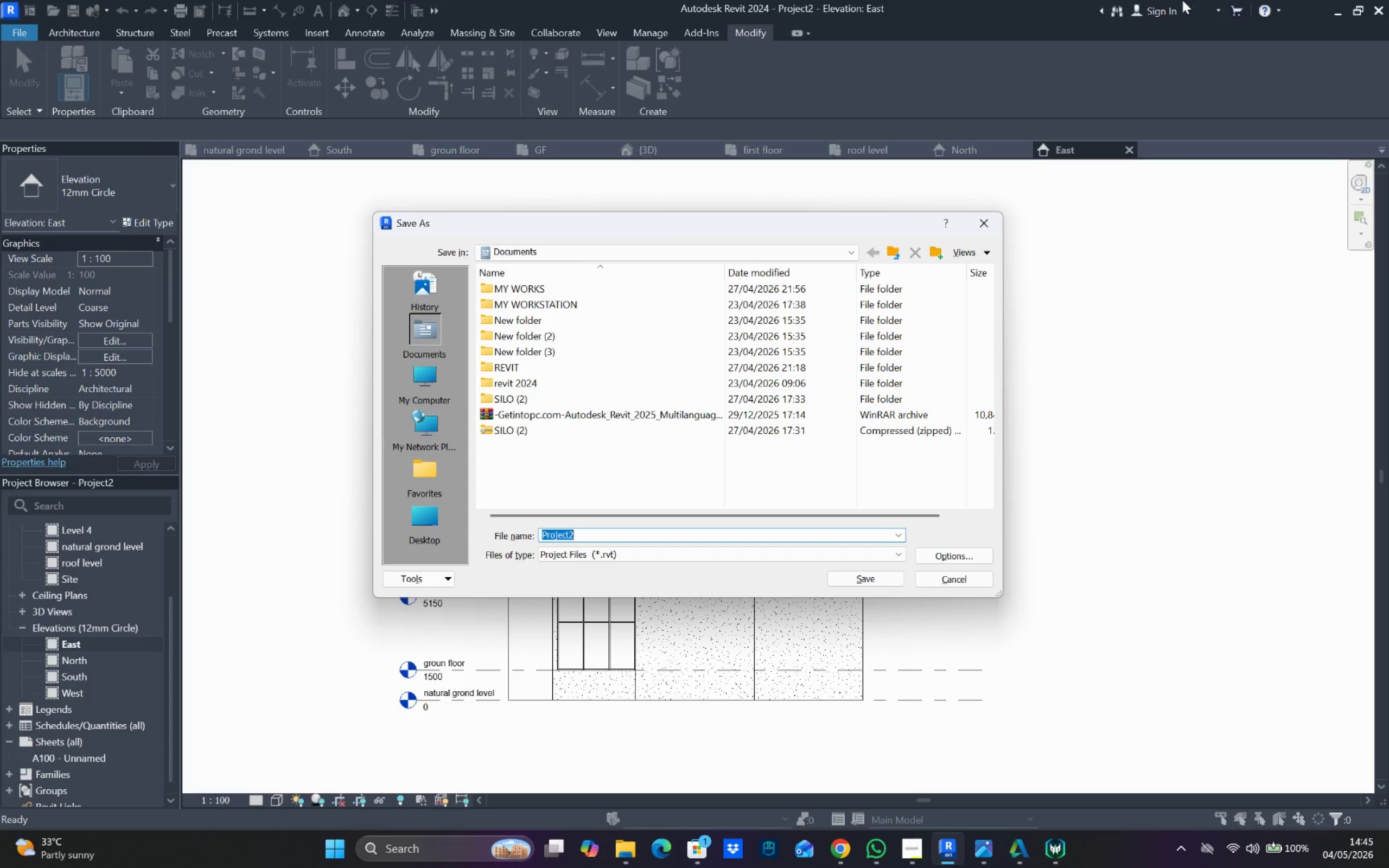 
wait(5.31)
 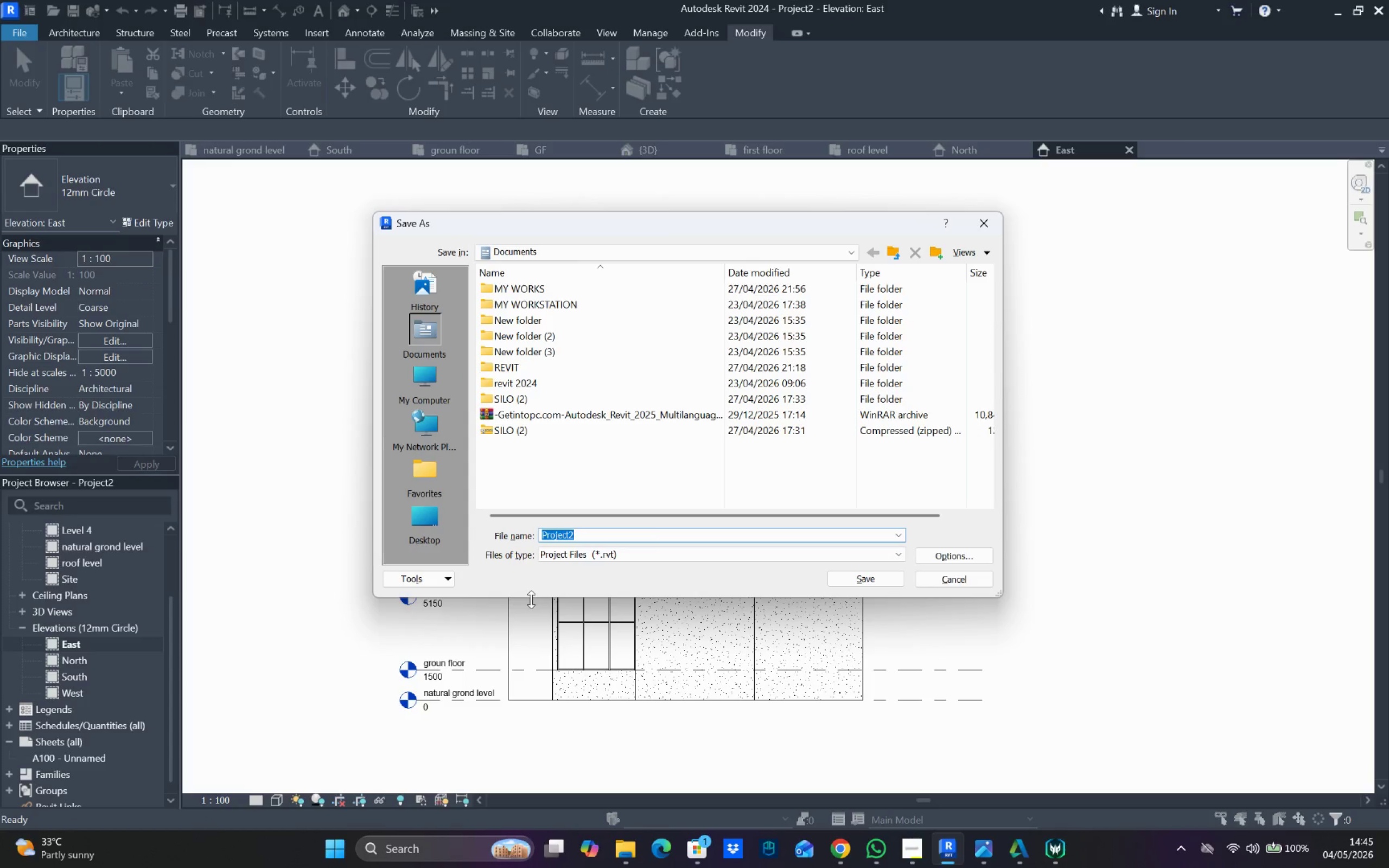 
left_click([517, 288])
 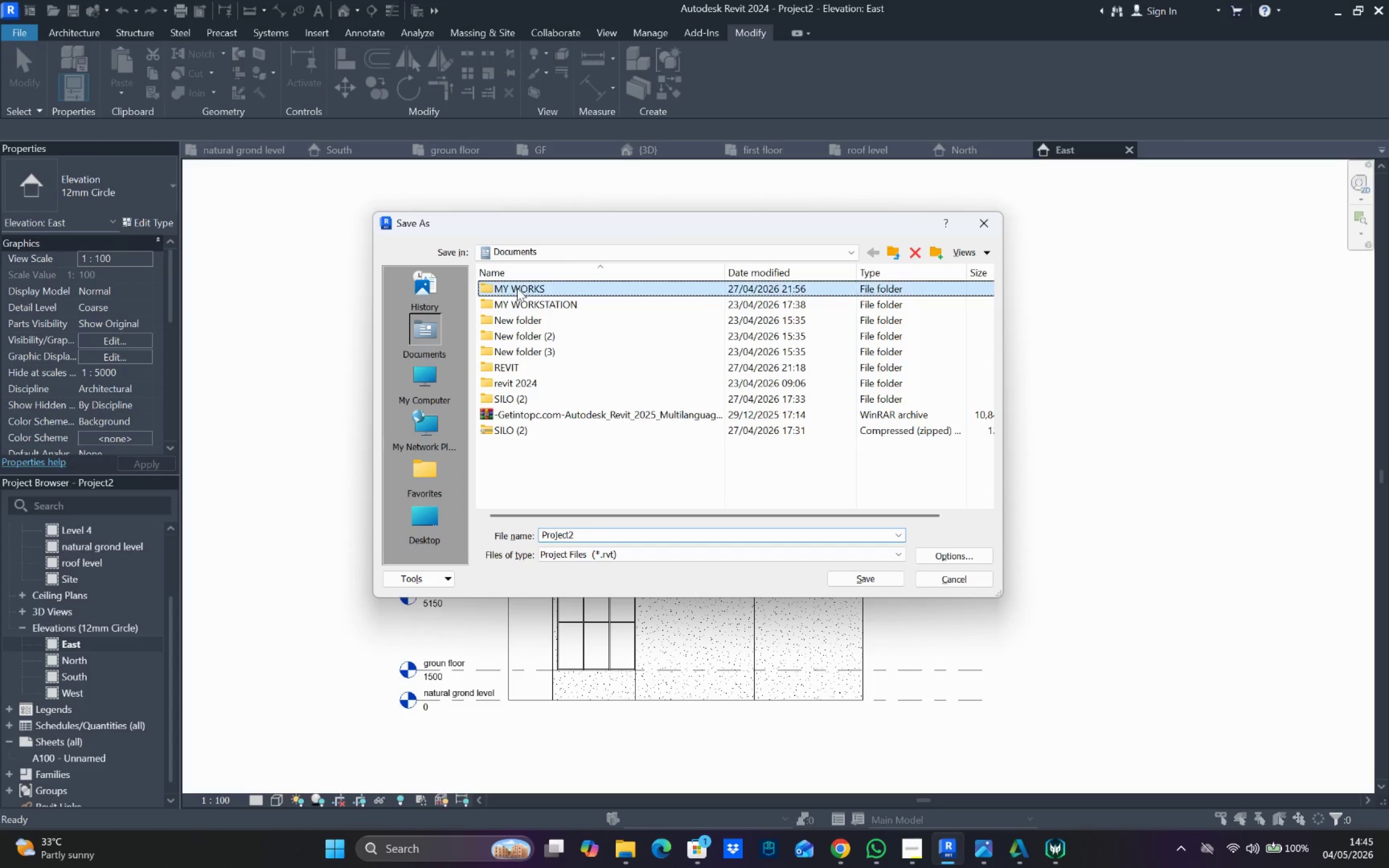 
left_click_drag(start_coordinate=[517, 288], to_coordinate=[520, 287])
 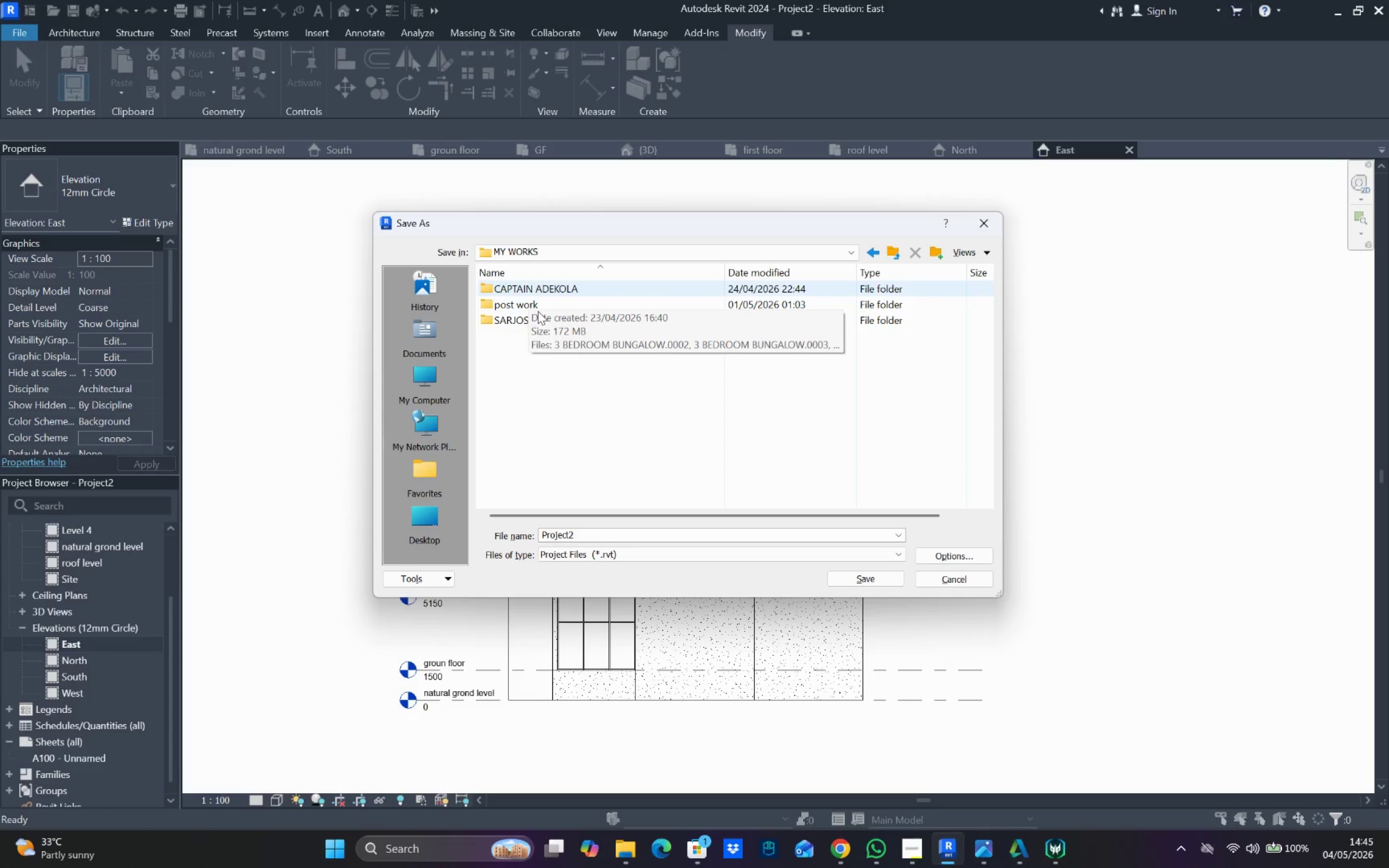 
double_click([538, 307])
 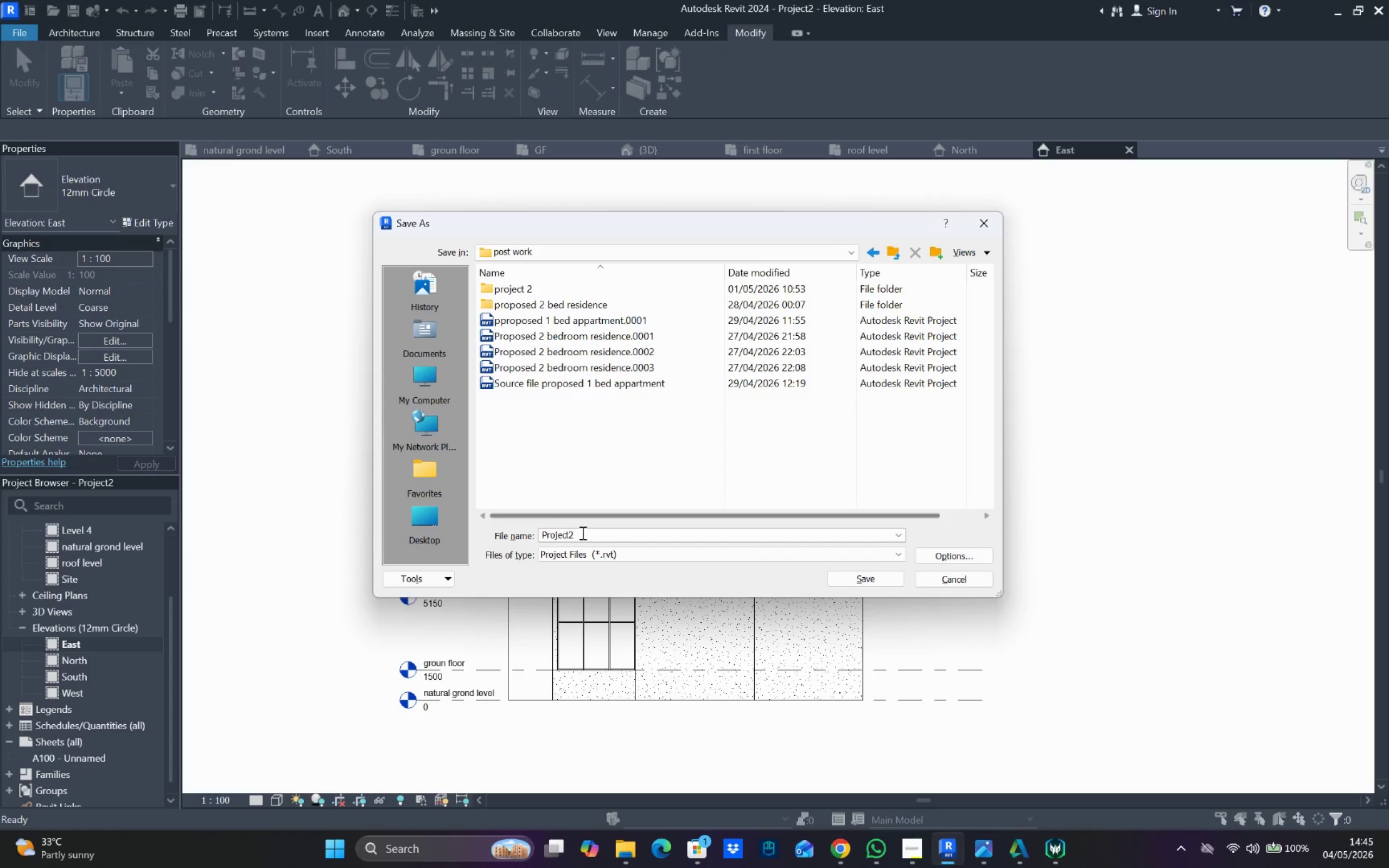 
left_click([587, 534])
 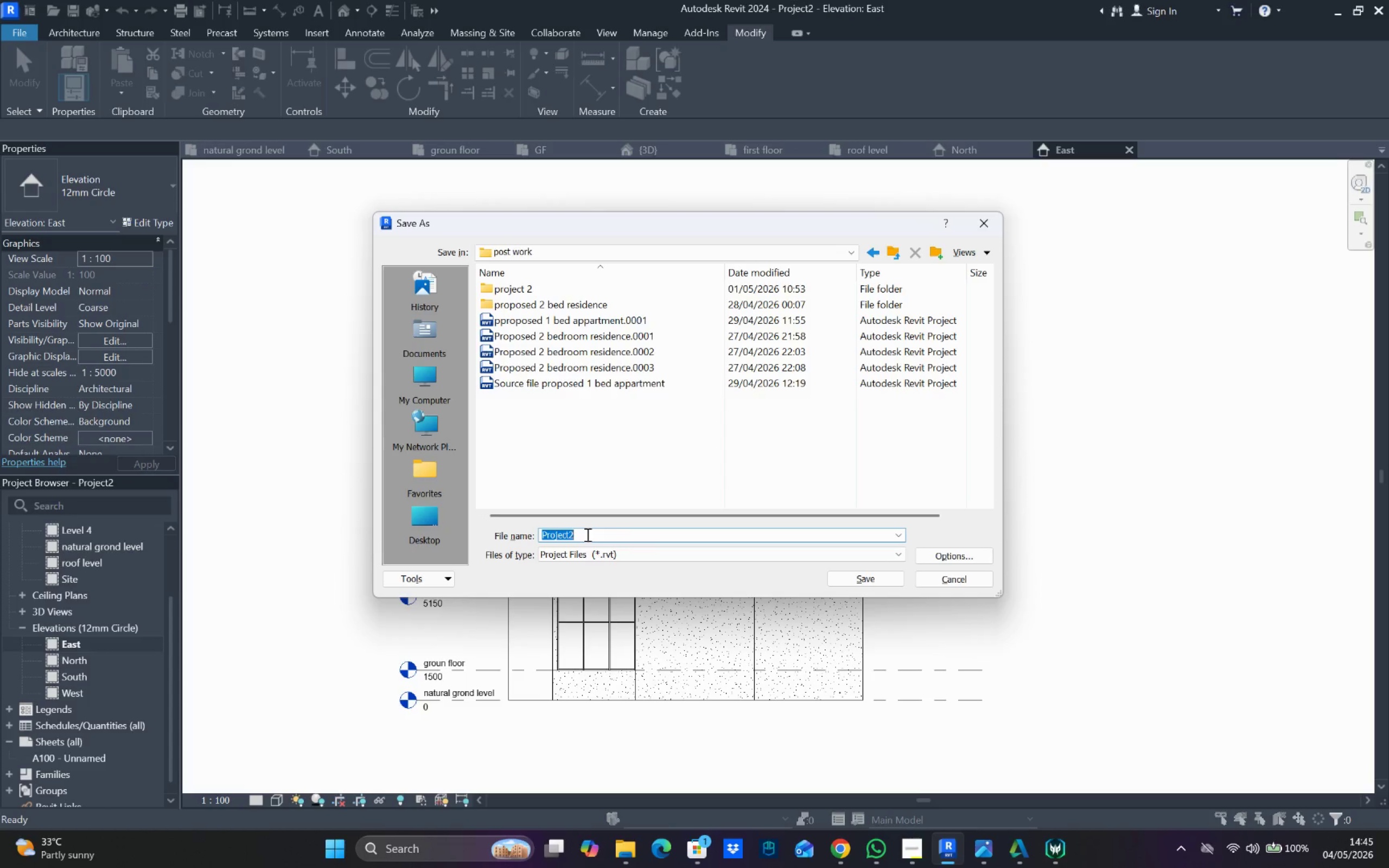 
left_click([587, 534])
 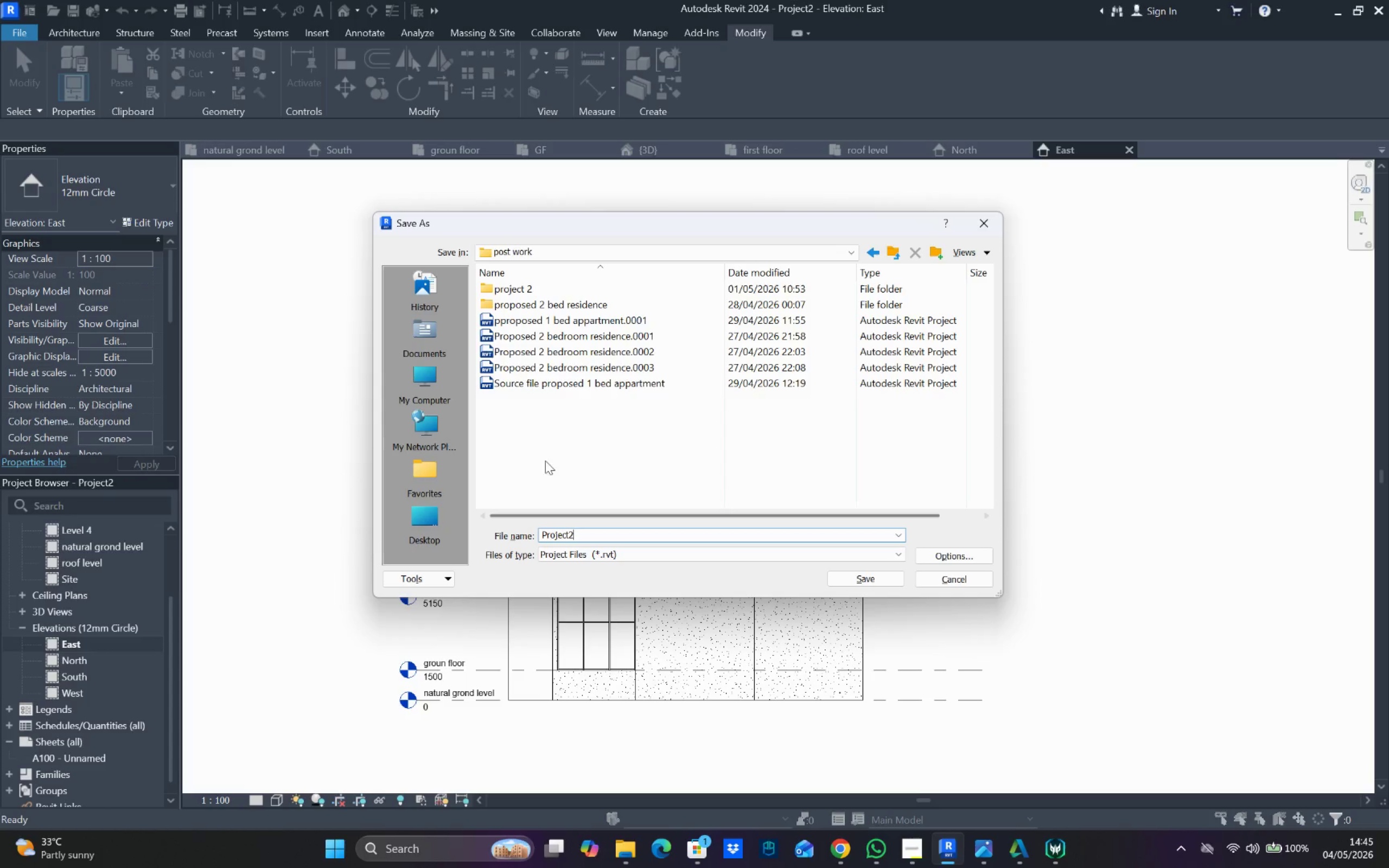 
right_click([520, 430])
 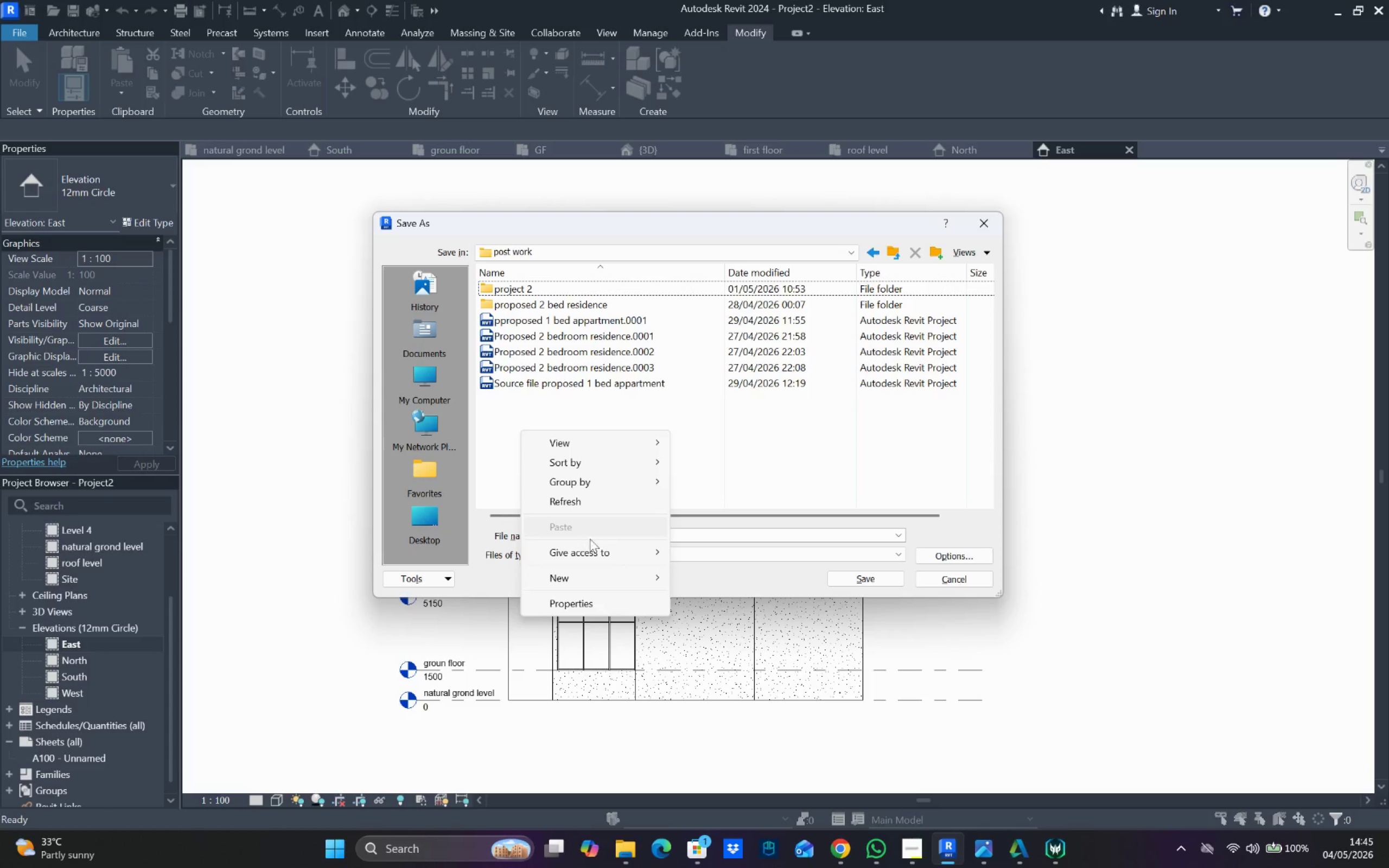 
left_click([596, 573])
 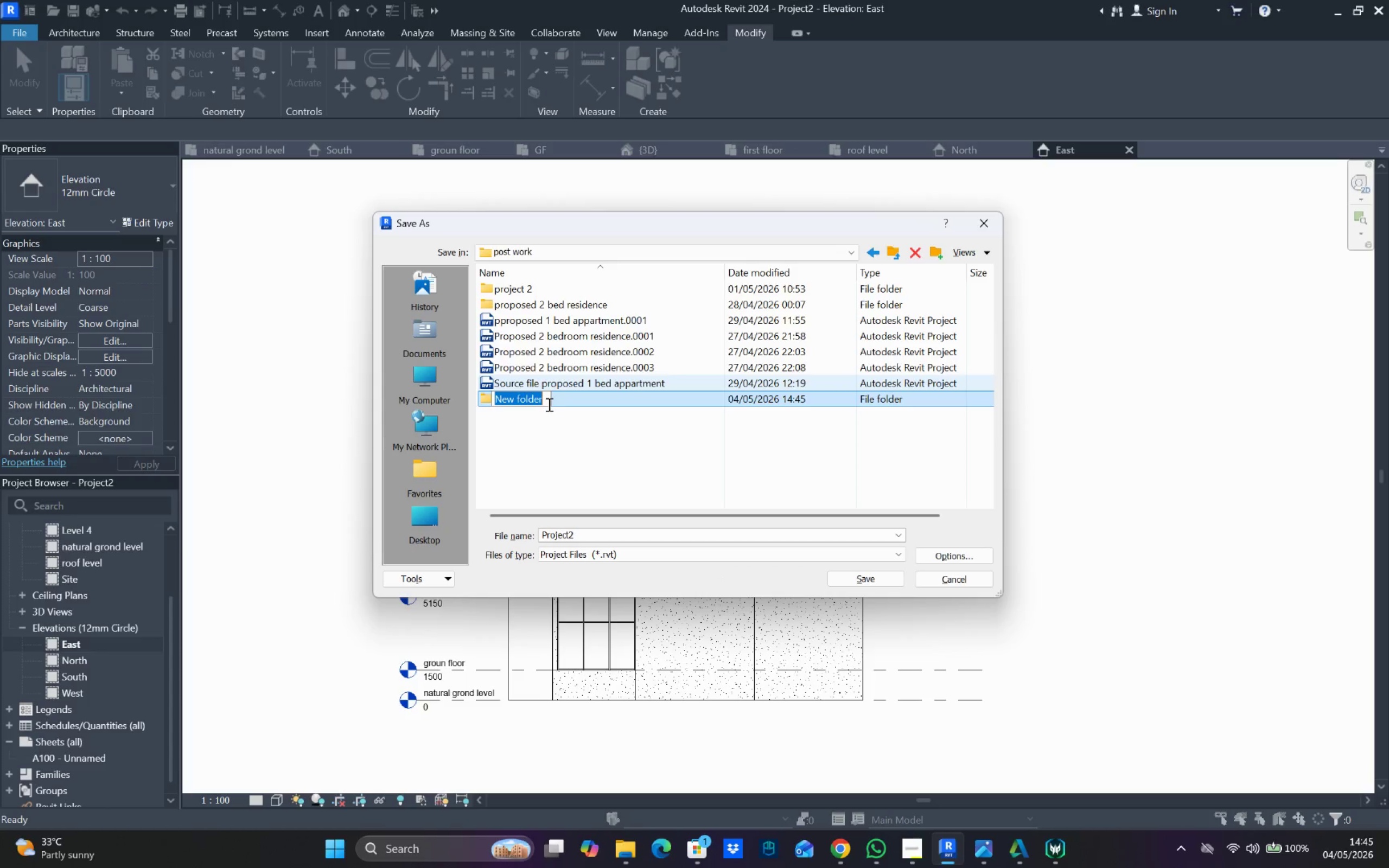 
type(project 3)
 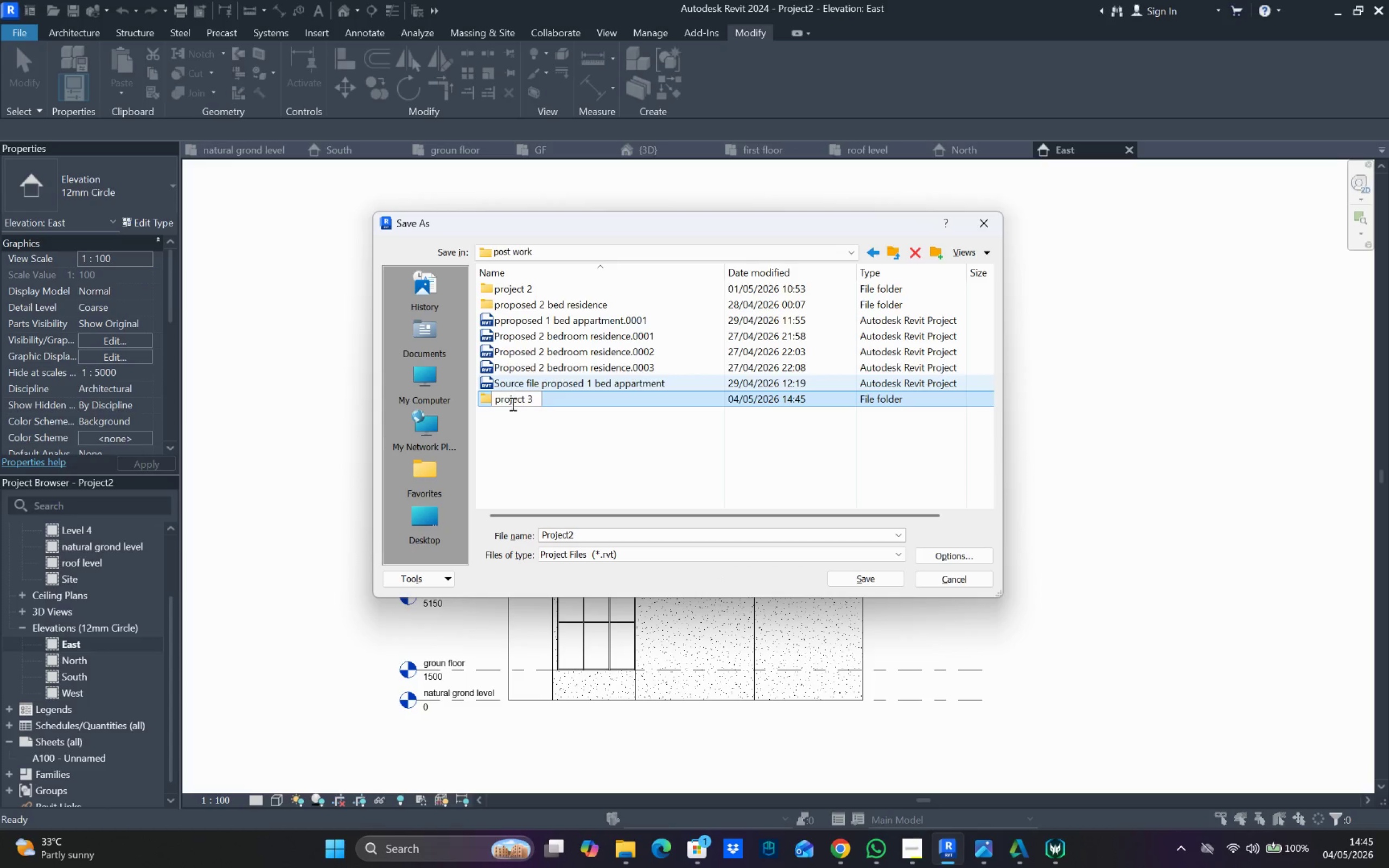 
left_click([501, 403])
 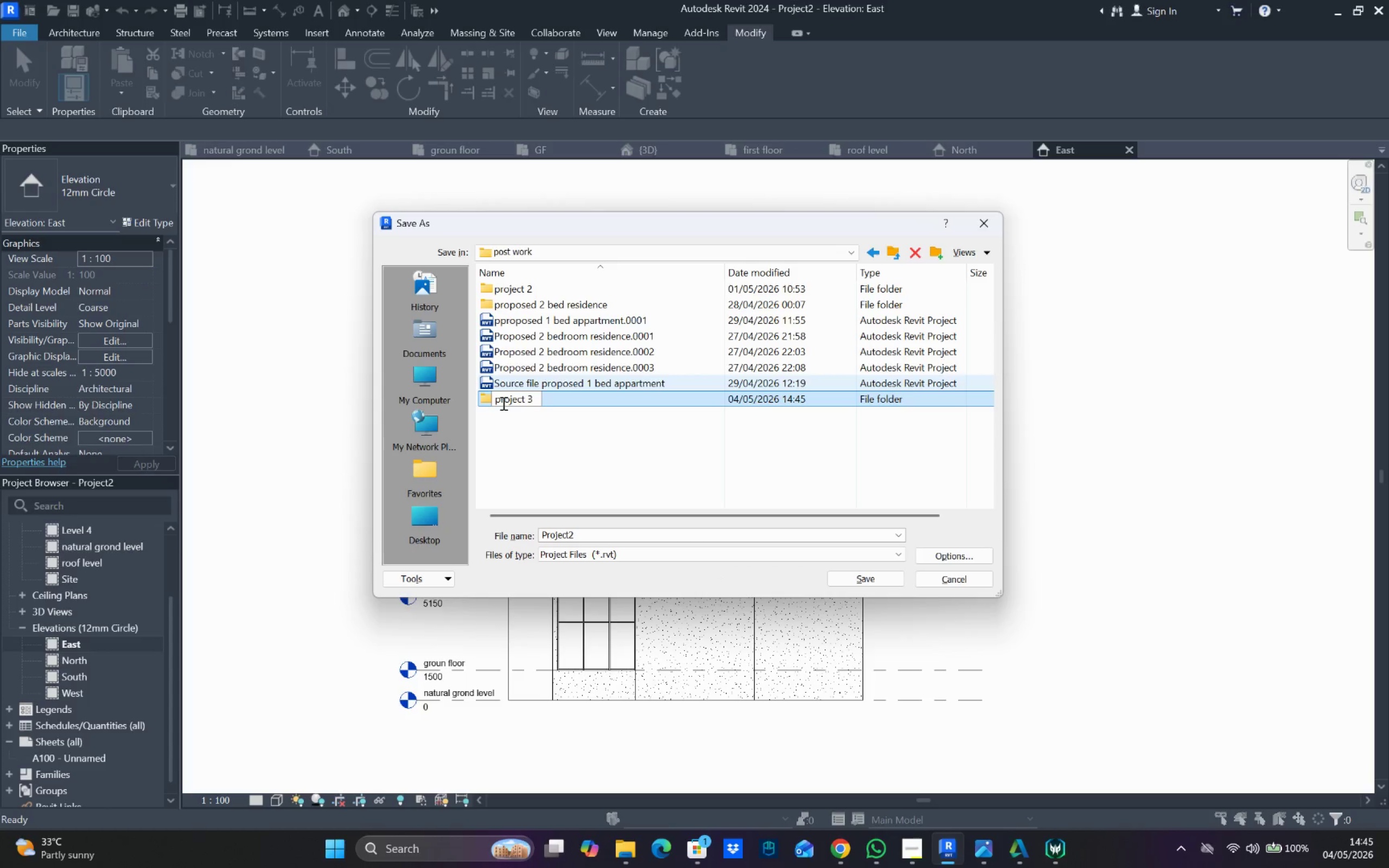 
key(Backspace)
 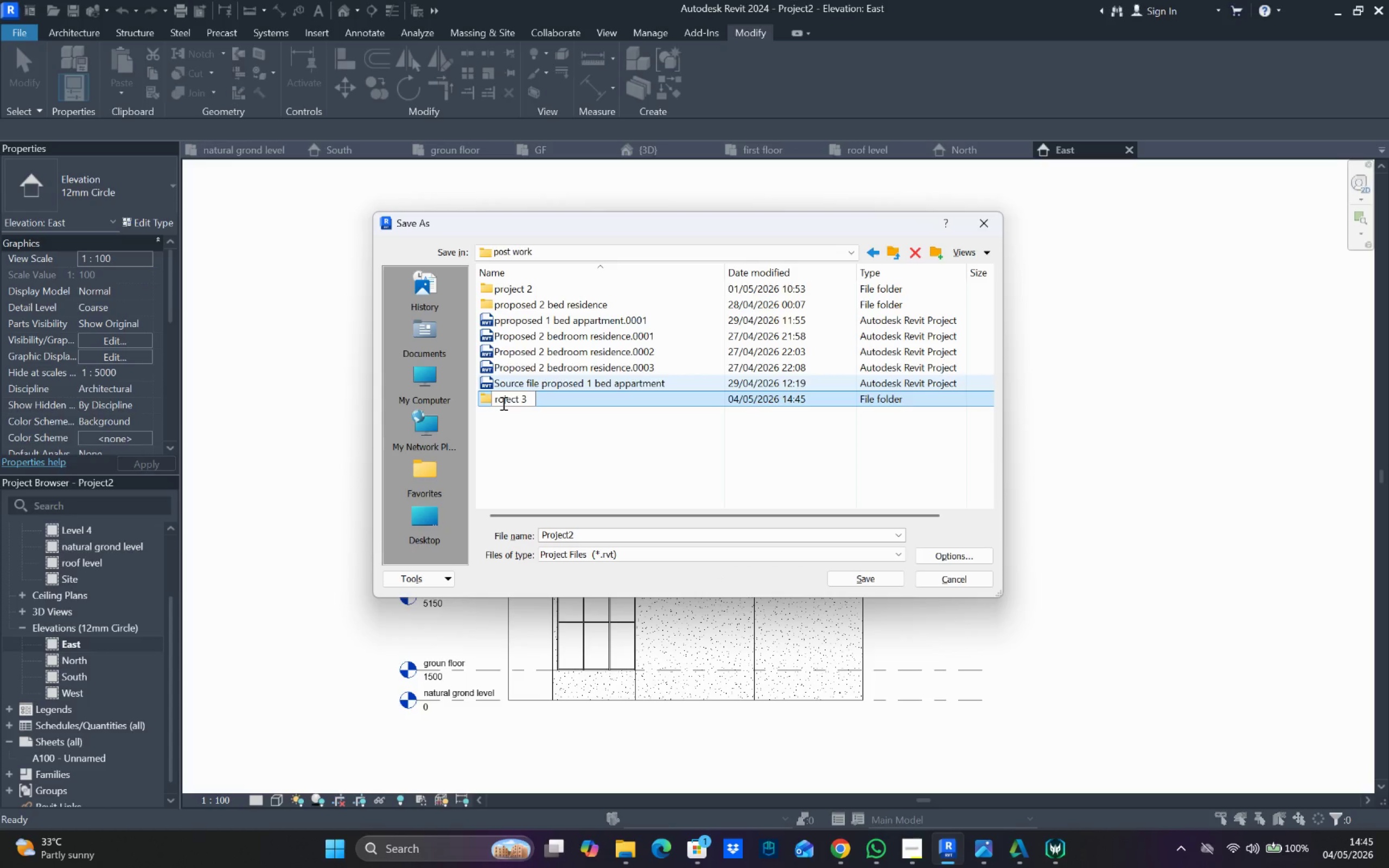 
key(Shift+P)
 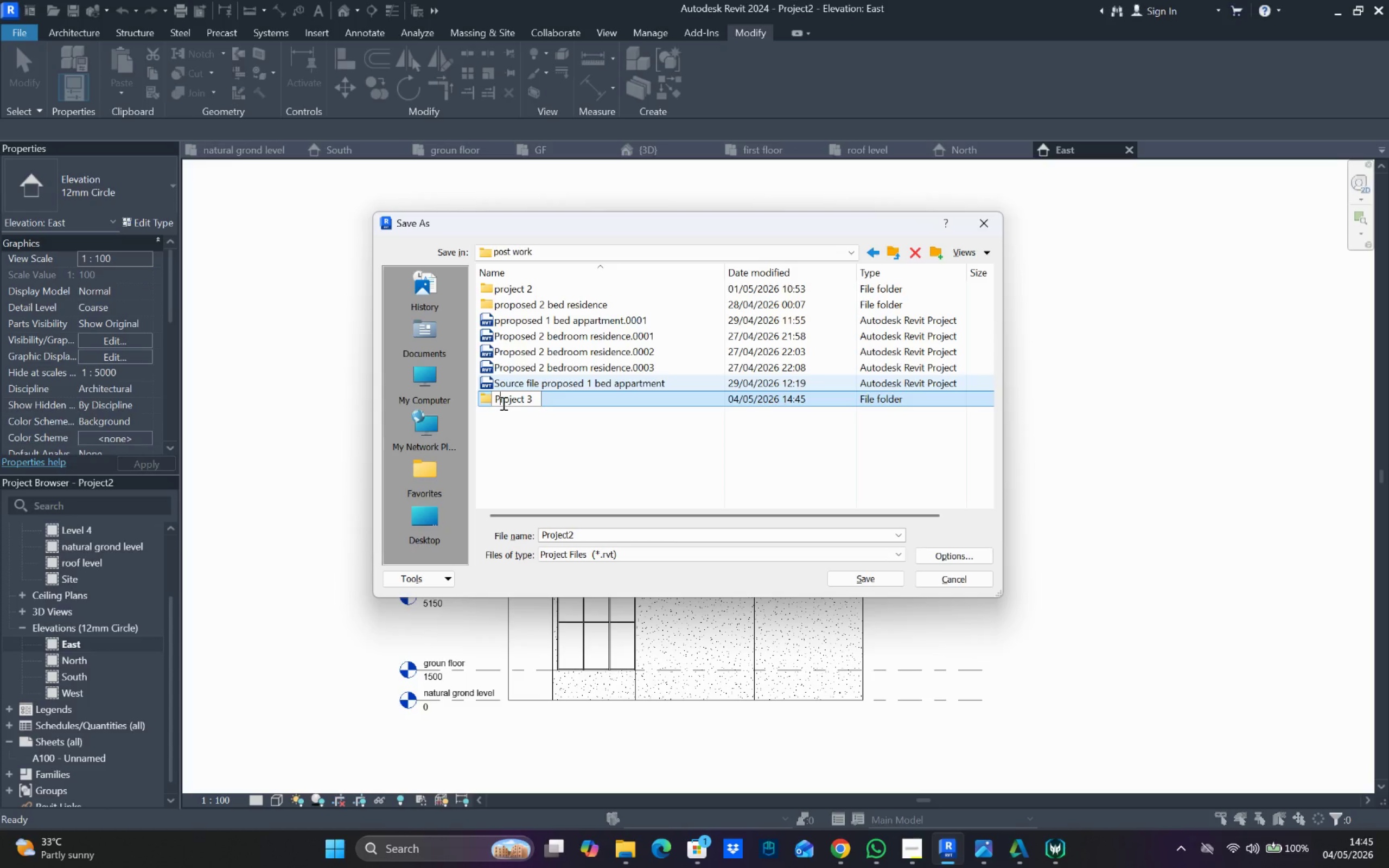 
wait(13.88)
 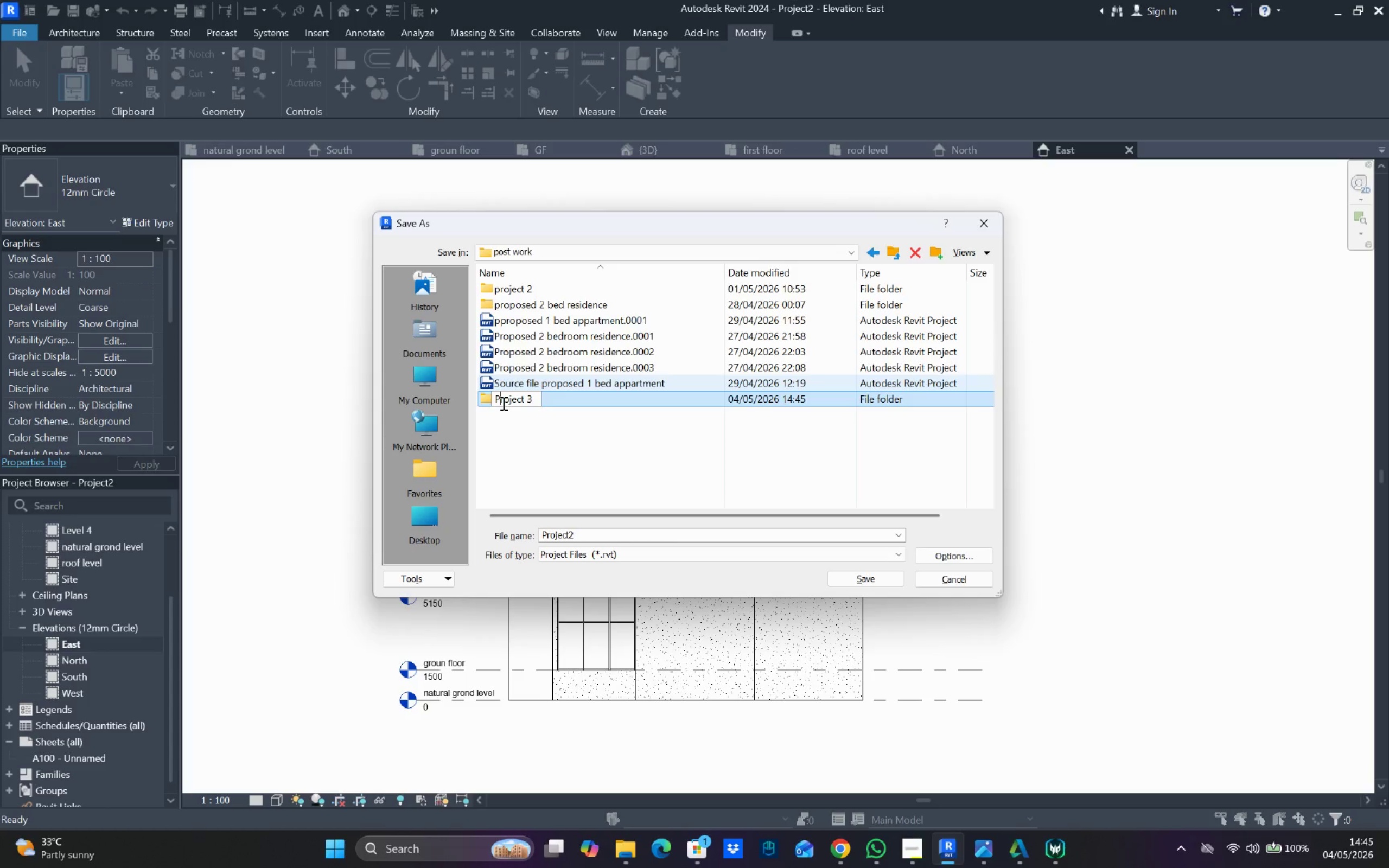 
left_click([577, 395])
 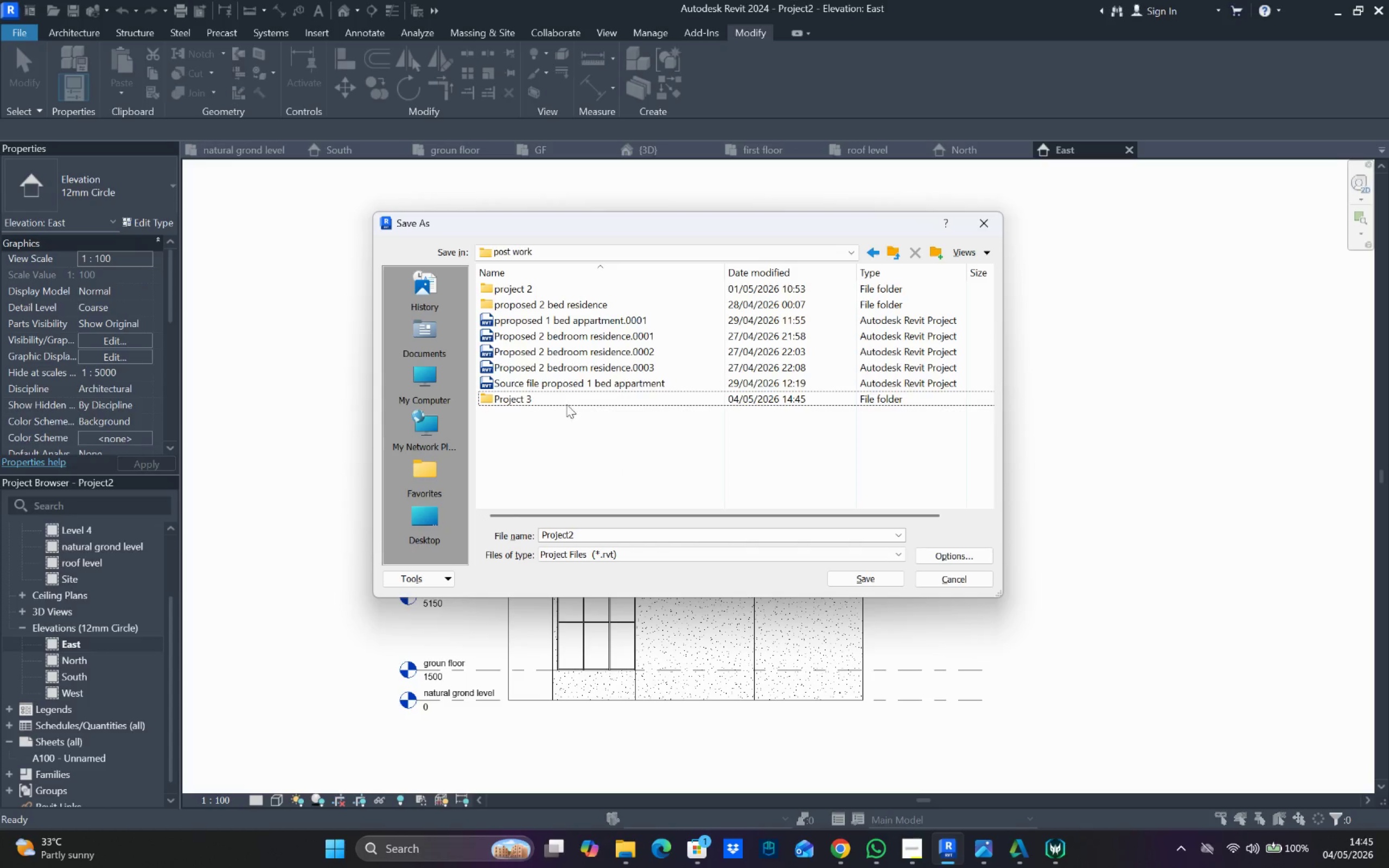 
double_click([559, 392])
 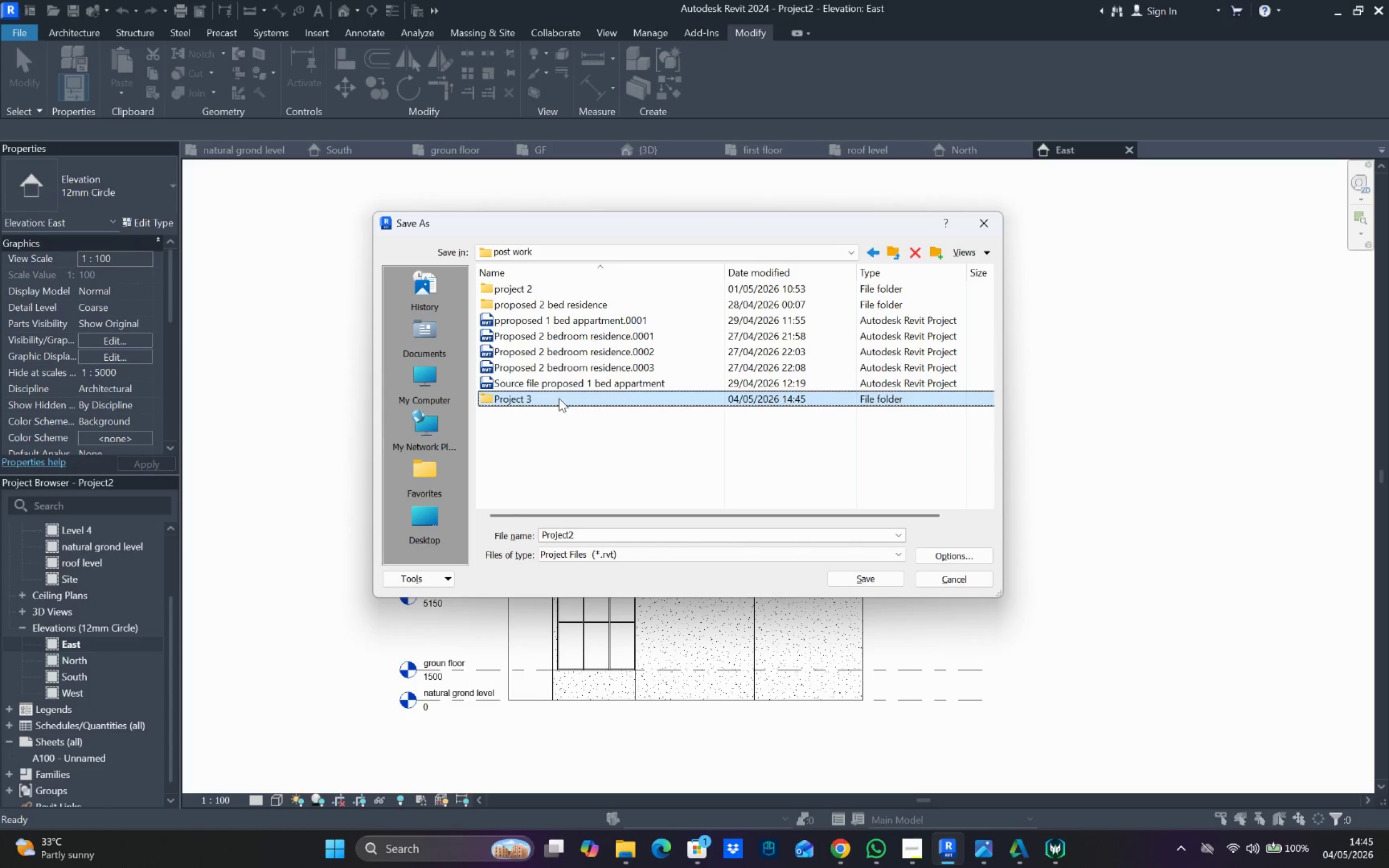 
double_click([559, 398])
 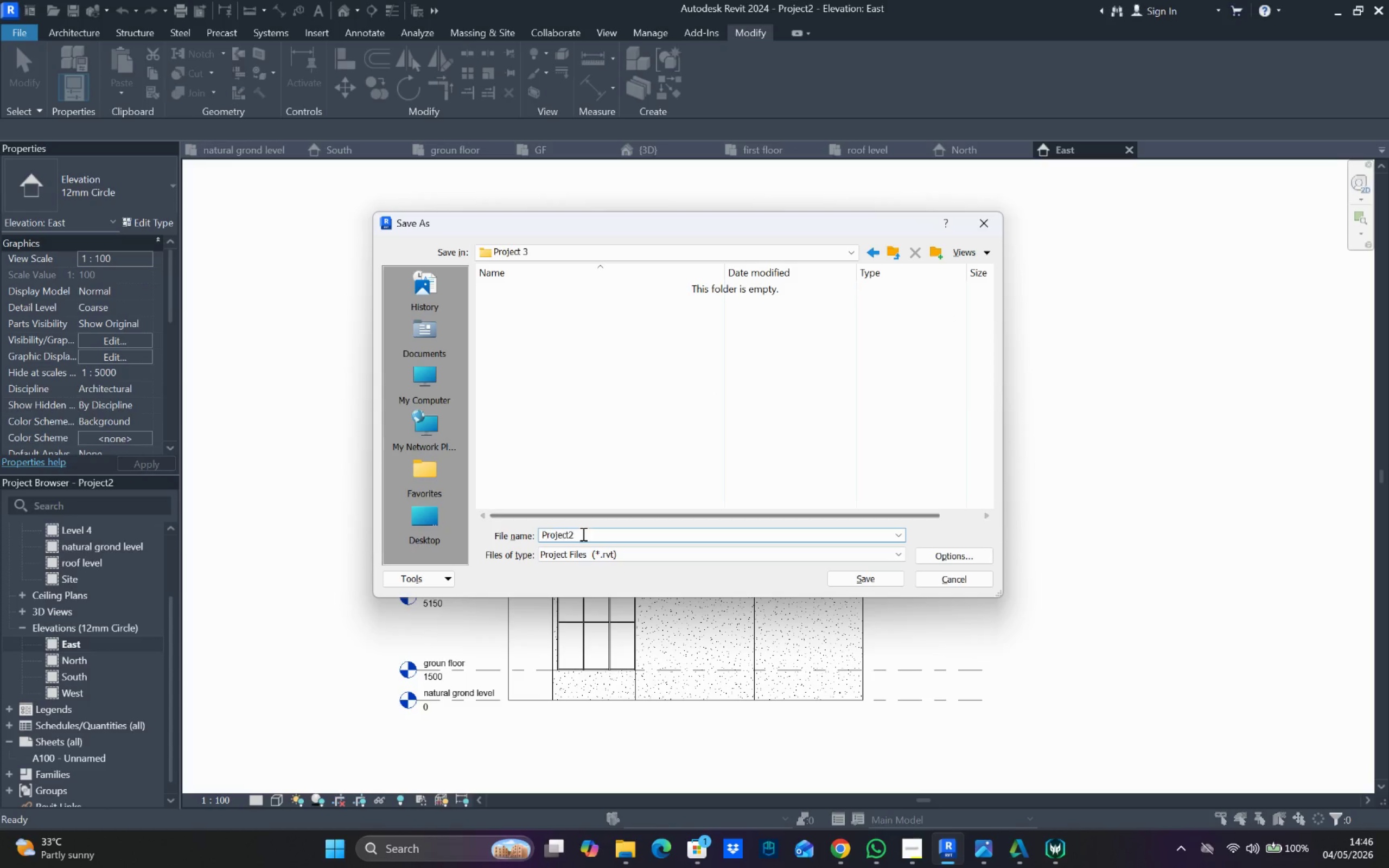 
wait(5.58)
 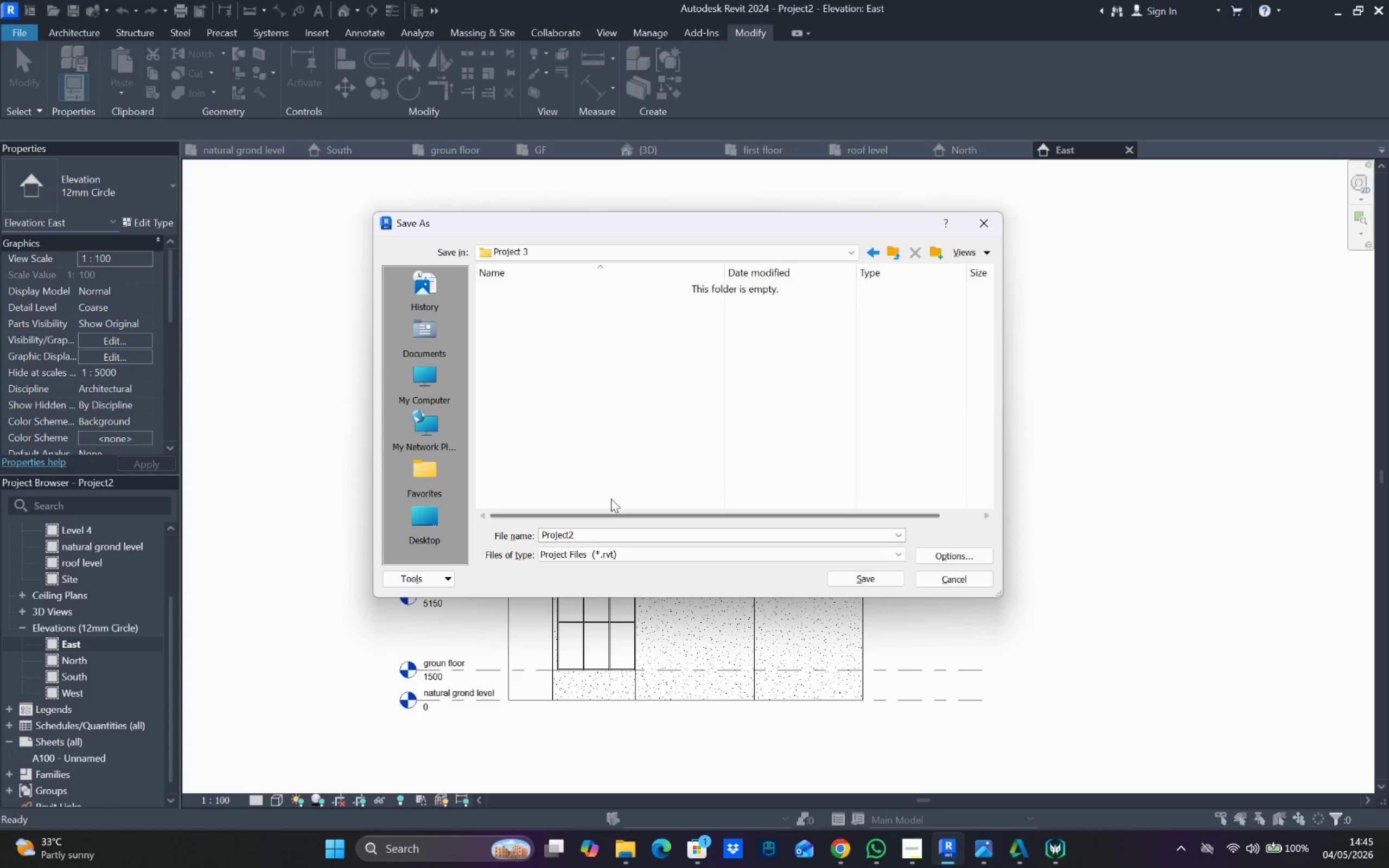 
key(Backspace)
 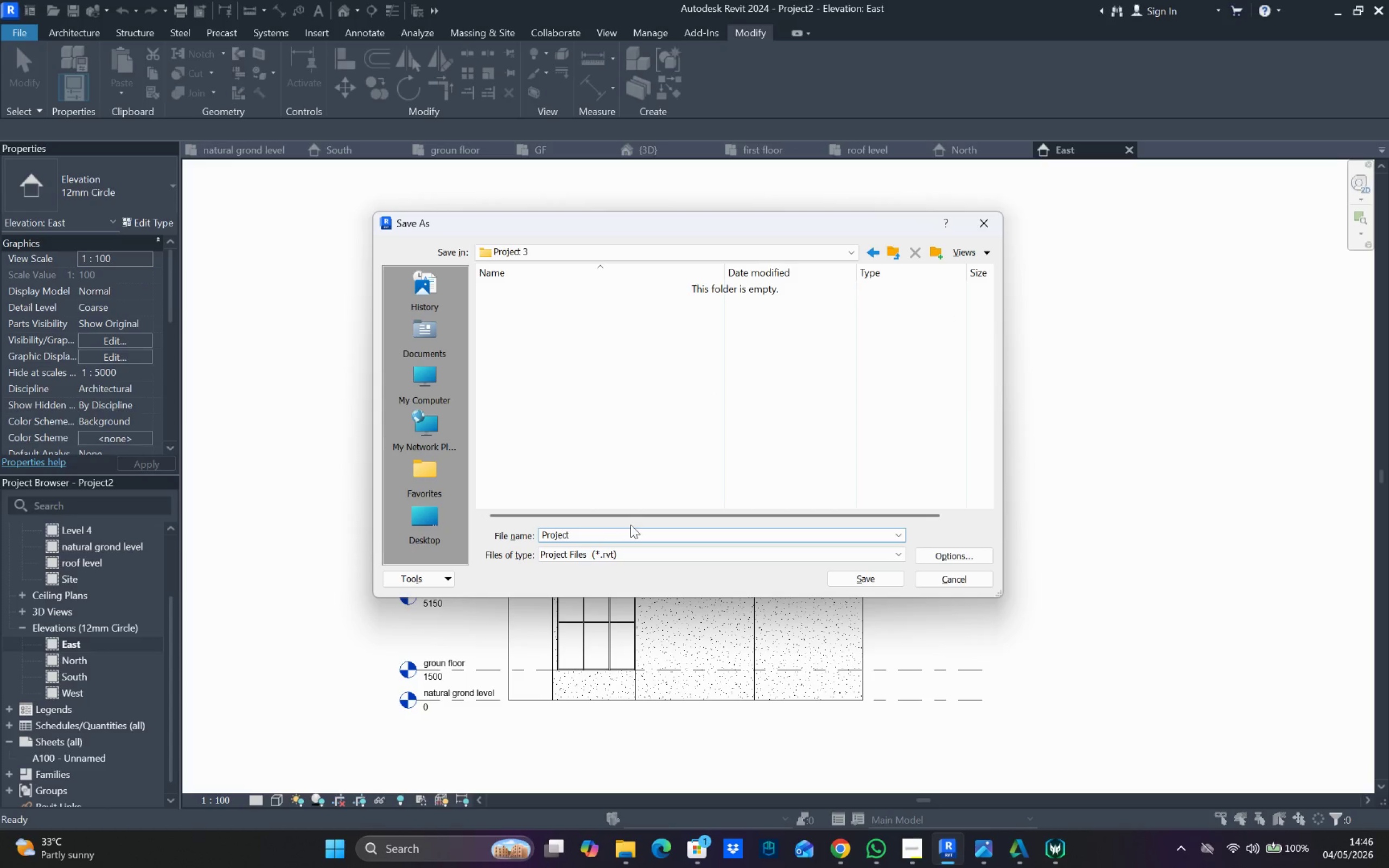 
key(3)
 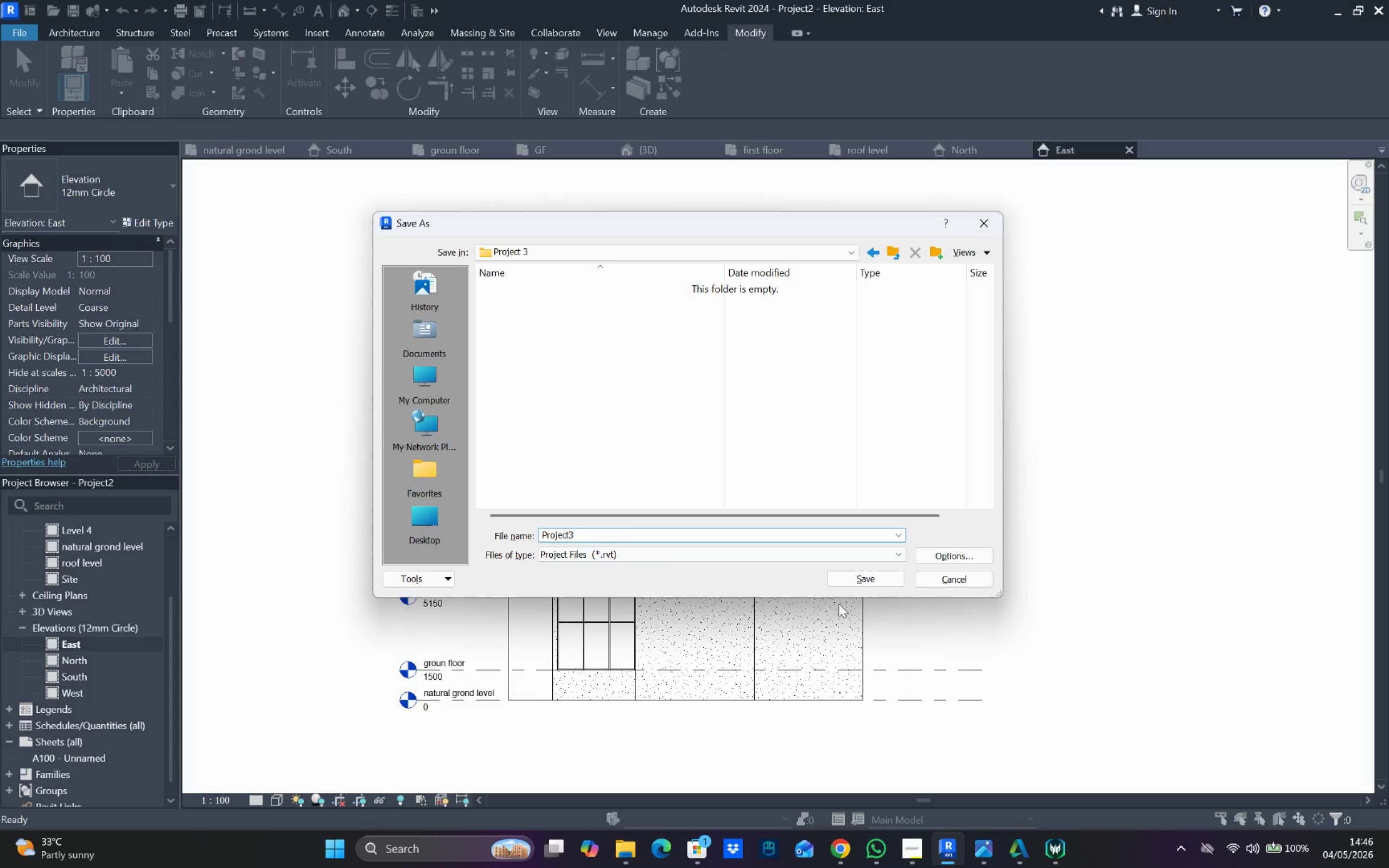 
left_click([848, 585])
 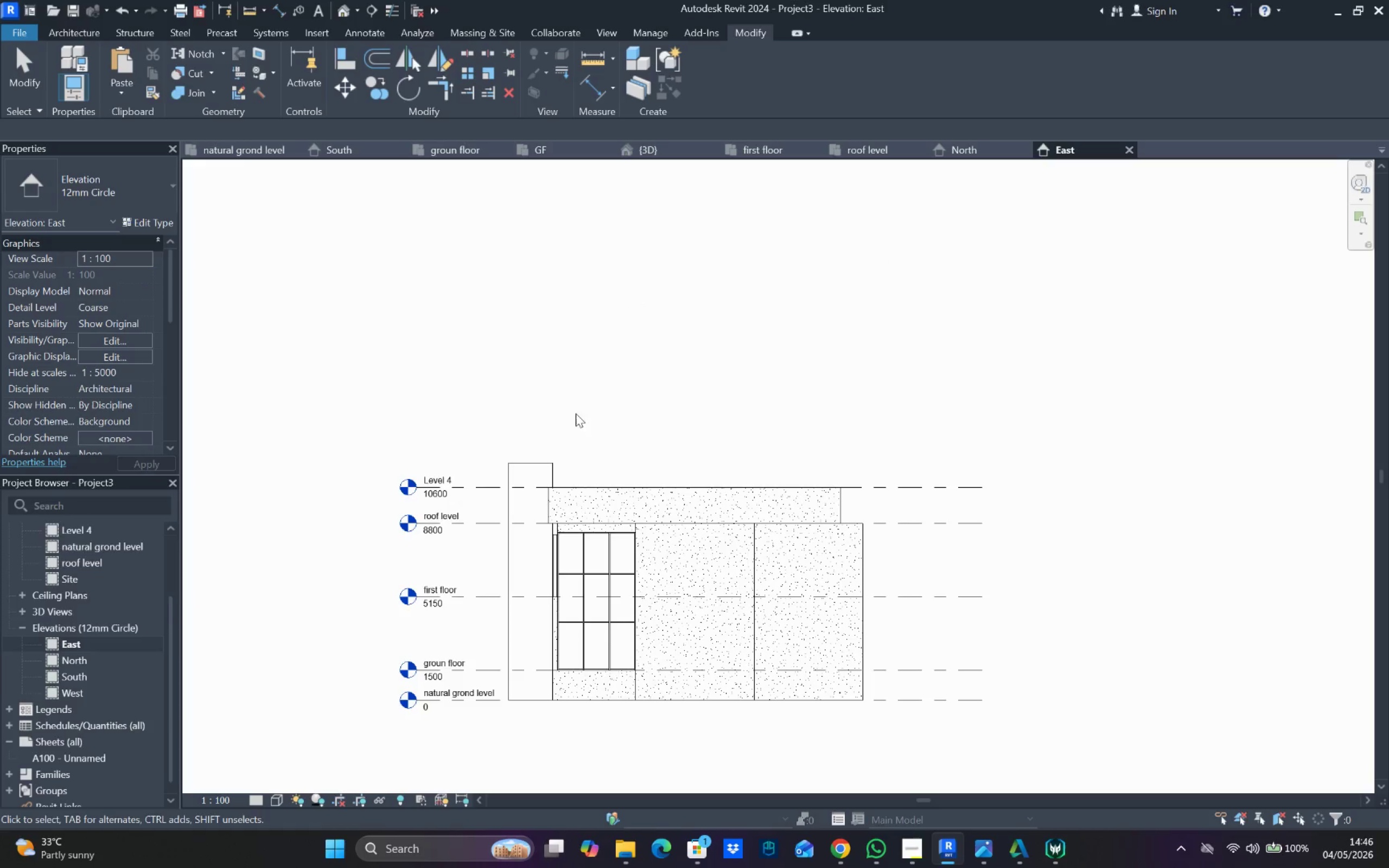 
scroll: coordinate [536, 521], scroll_direction: up, amount: 5.0
 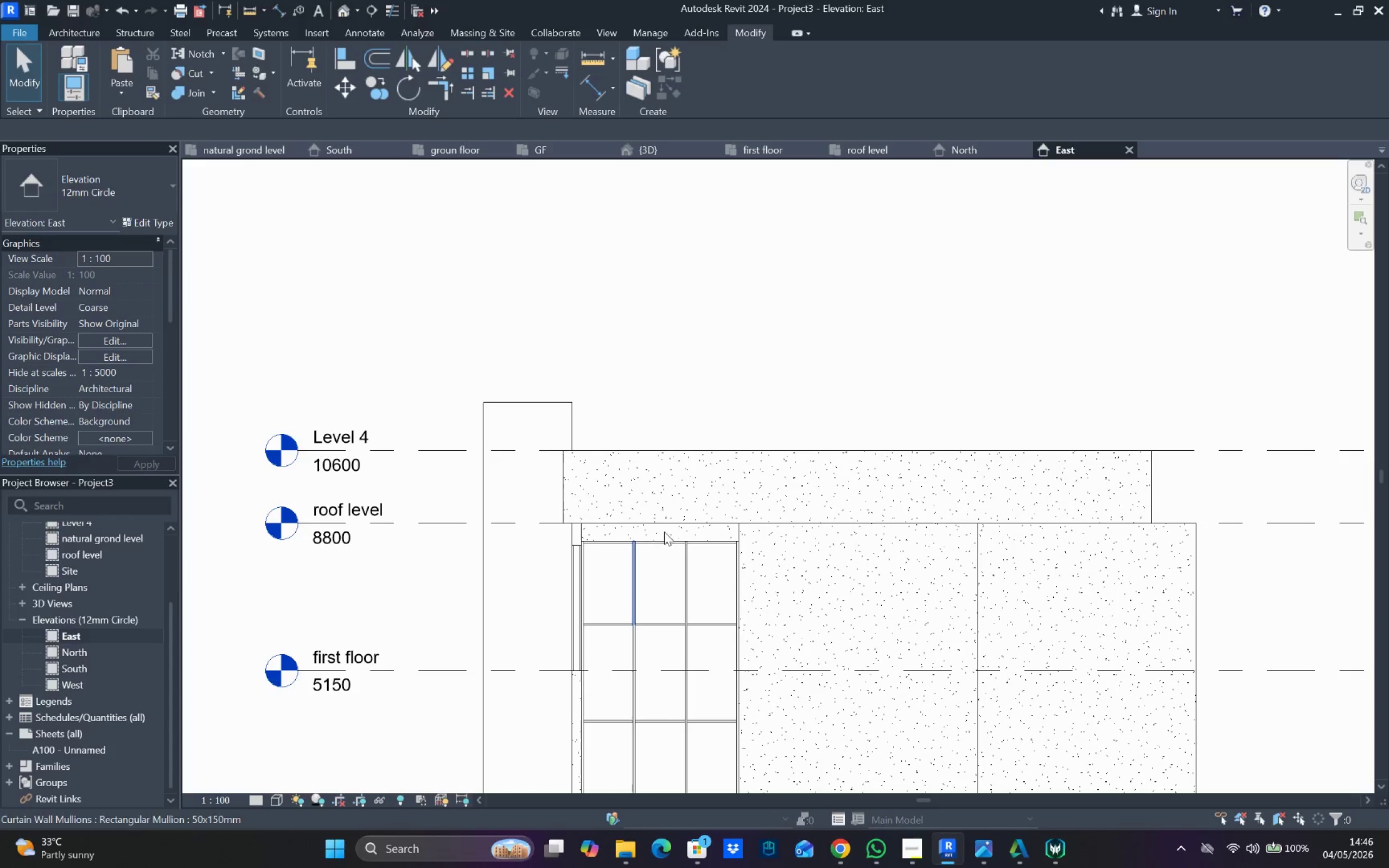 
left_click_drag(start_coordinate=[685, 412], to_coordinate=[689, 416])
 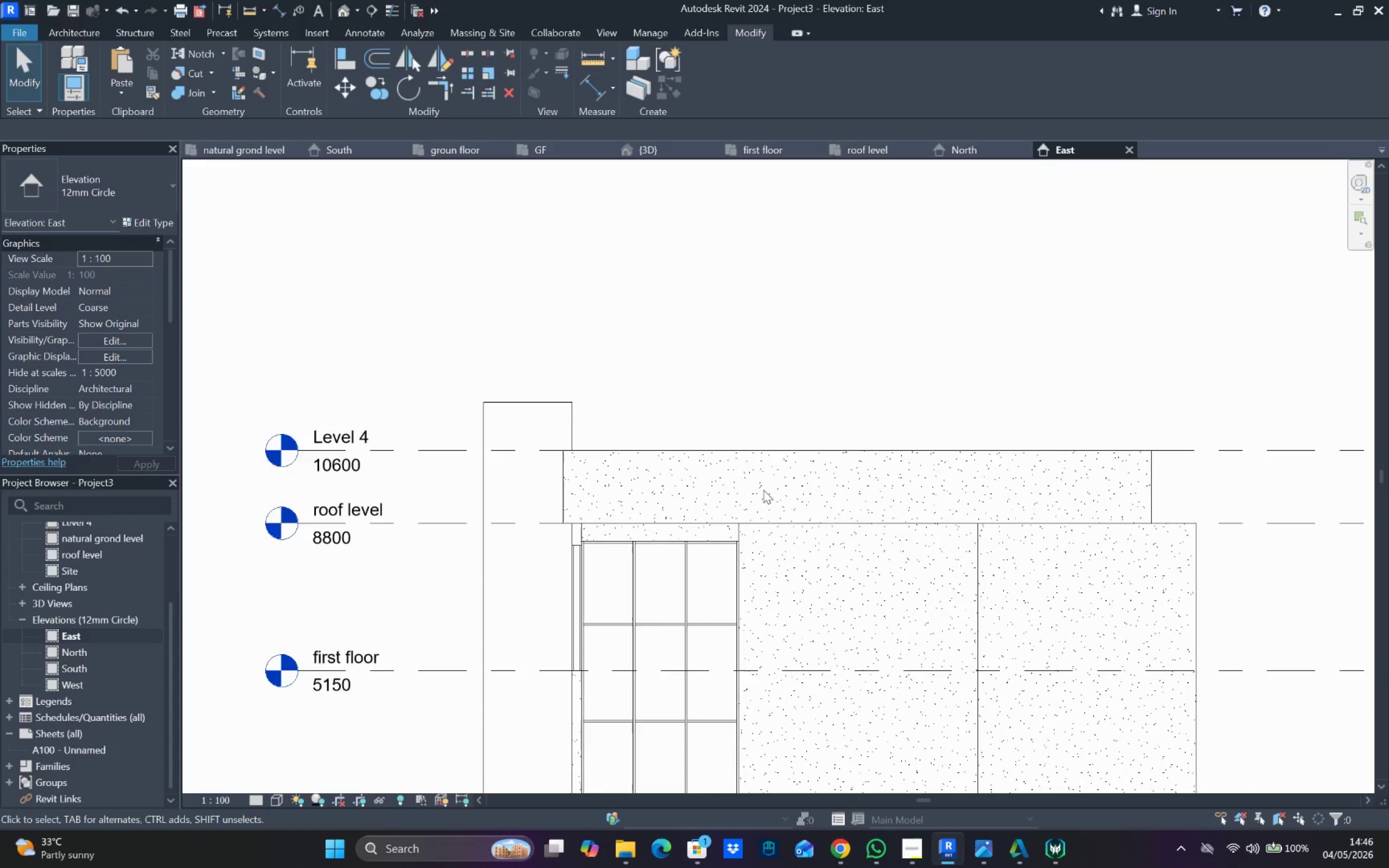 
scroll: coordinate [763, 493], scroll_direction: down, amount: 4.0
 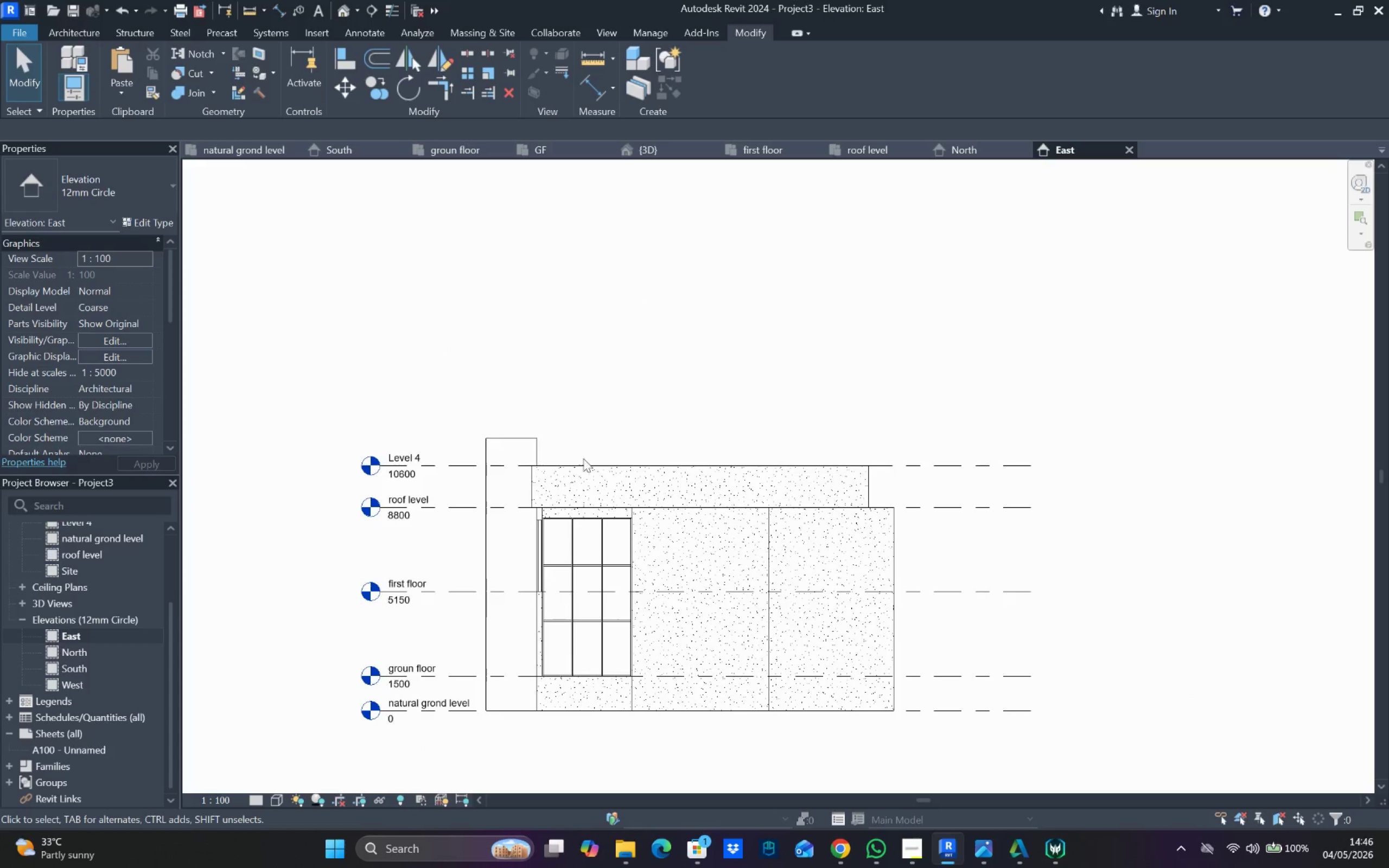 
scroll: coordinate [554, 490], scroll_direction: up, amount: 2.0
 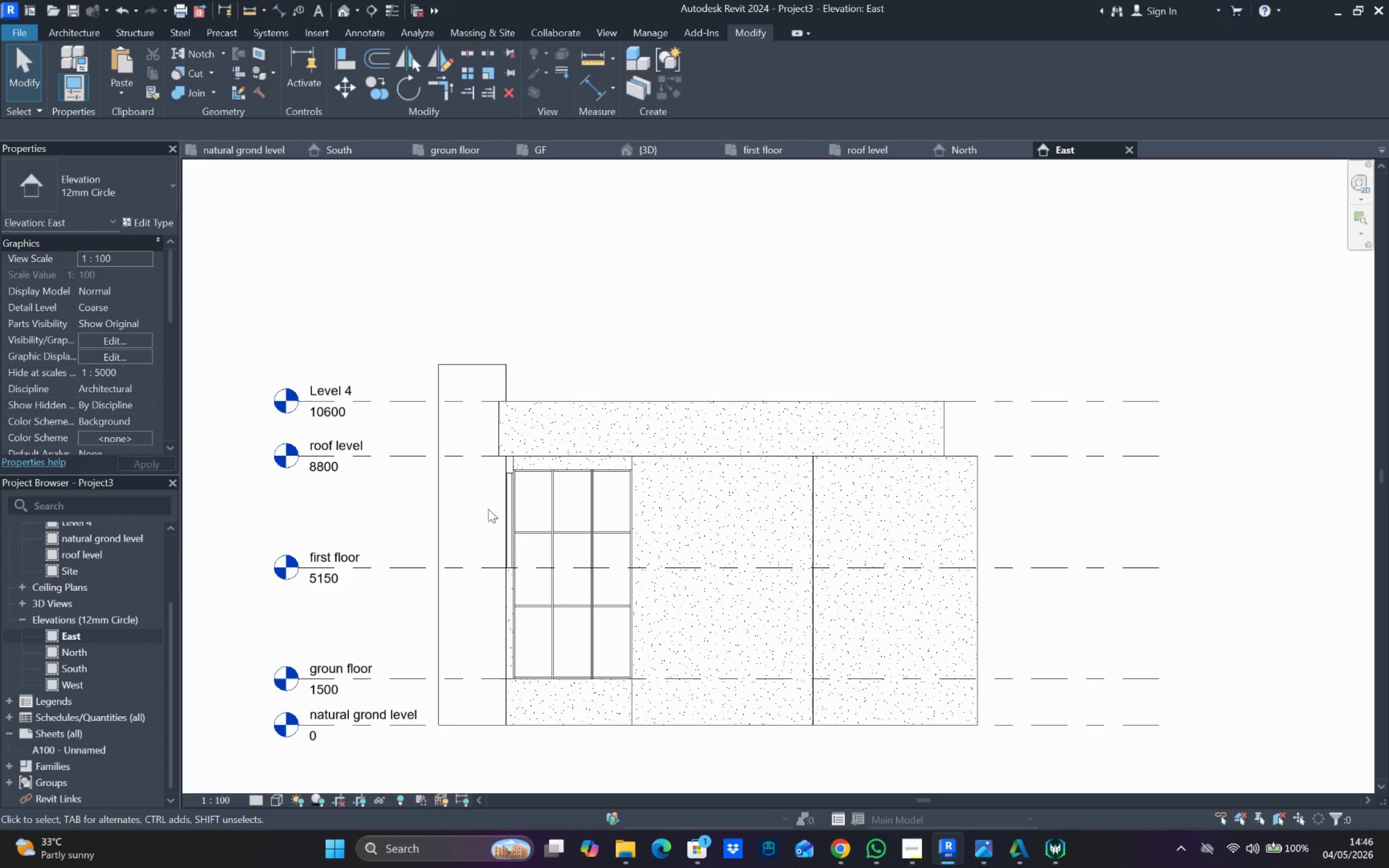 
left_click([533, 477])
 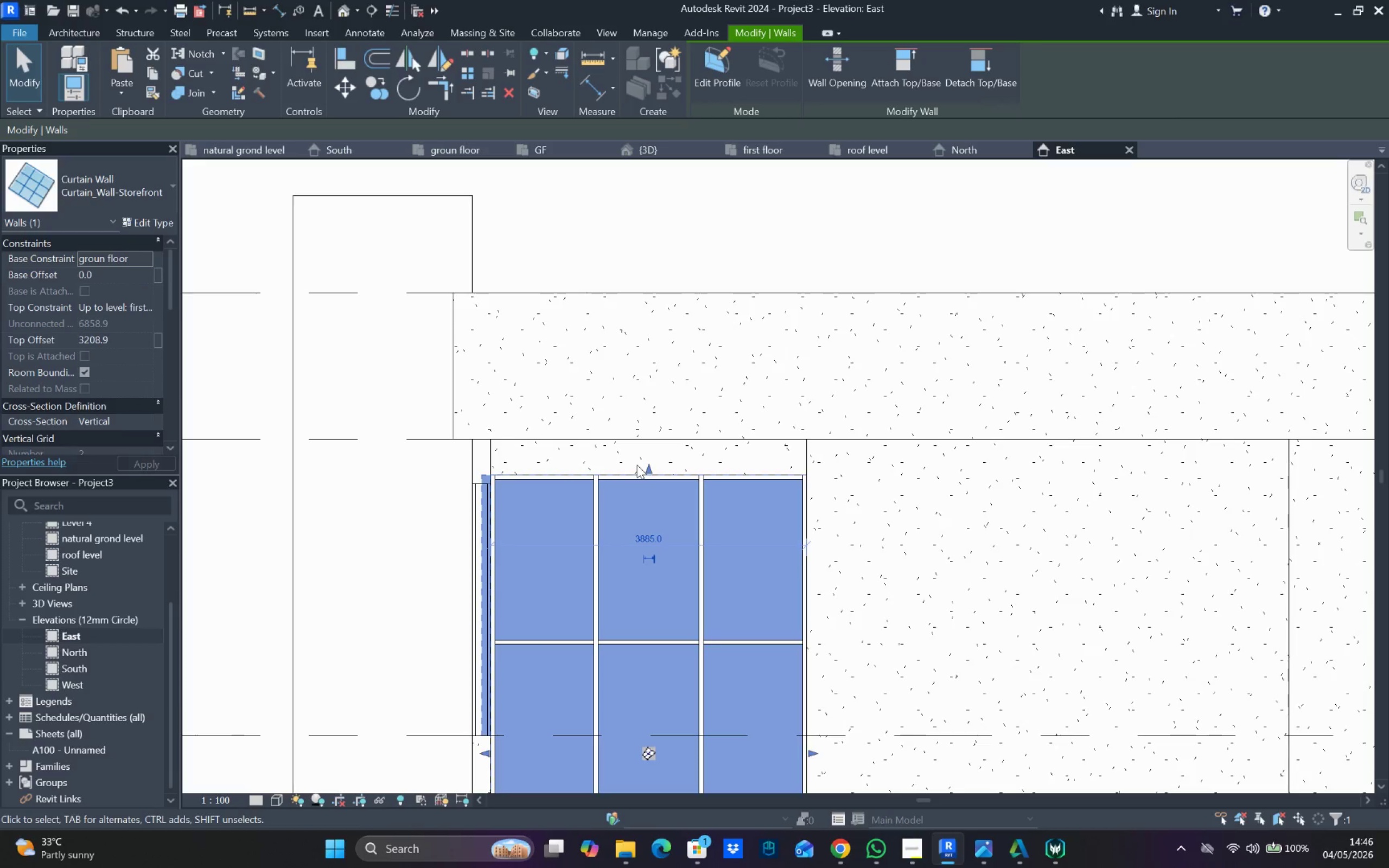 
scroll: coordinate [533, 477], scroll_direction: up, amount: 7.0
 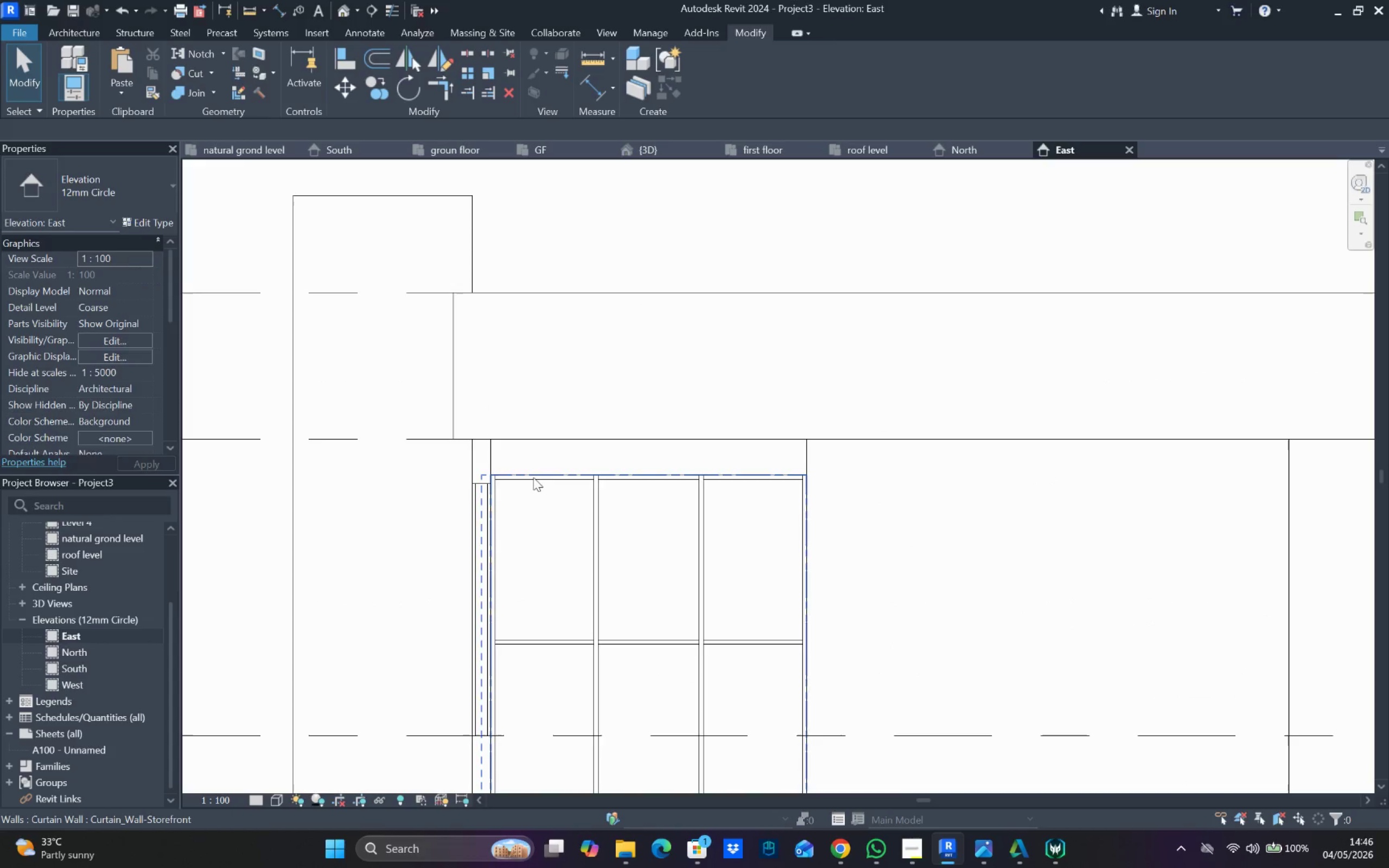 
scroll: coordinate [645, 499], scroll_direction: down, amount: 4.0
 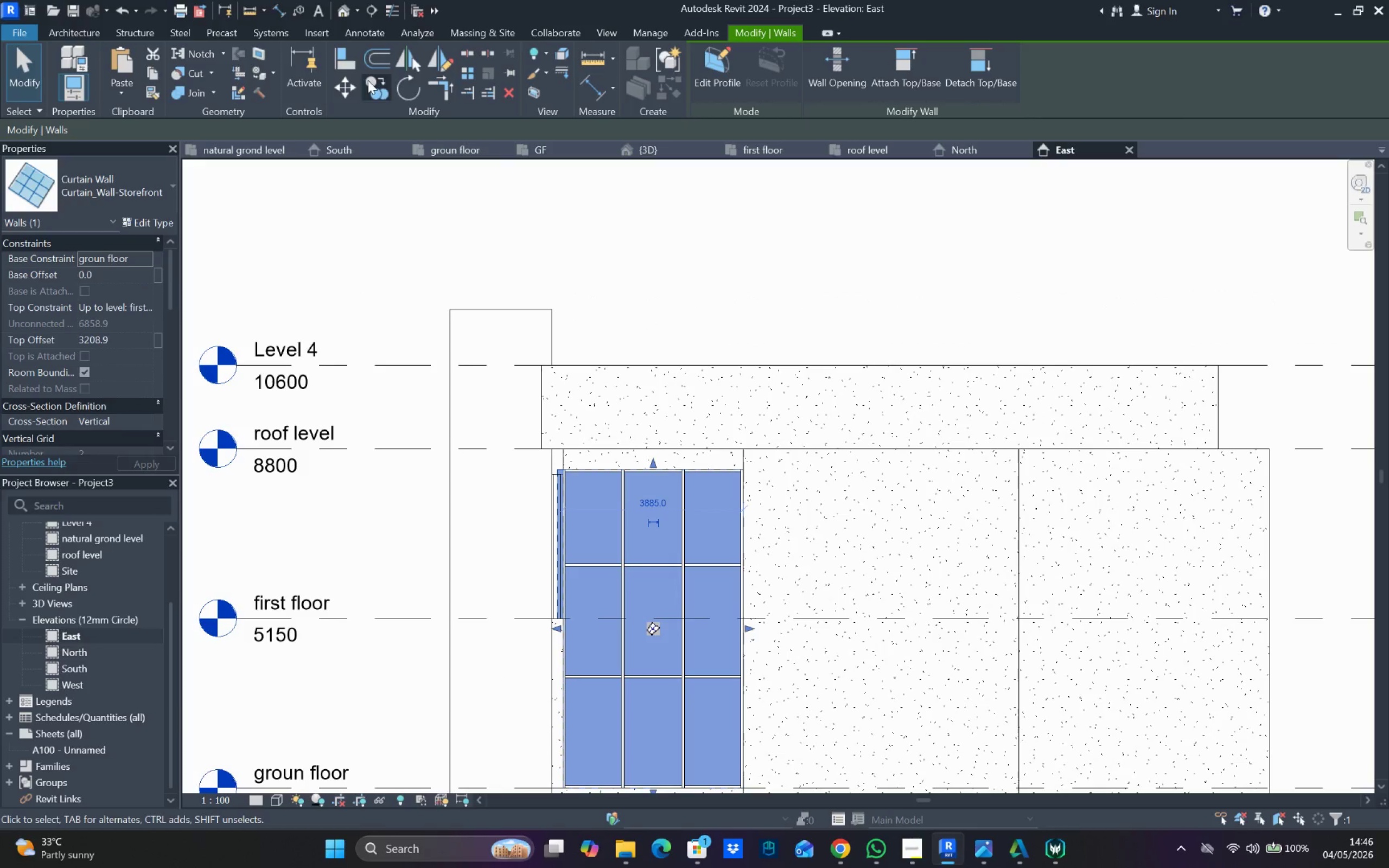 
left_click([366, 33])
 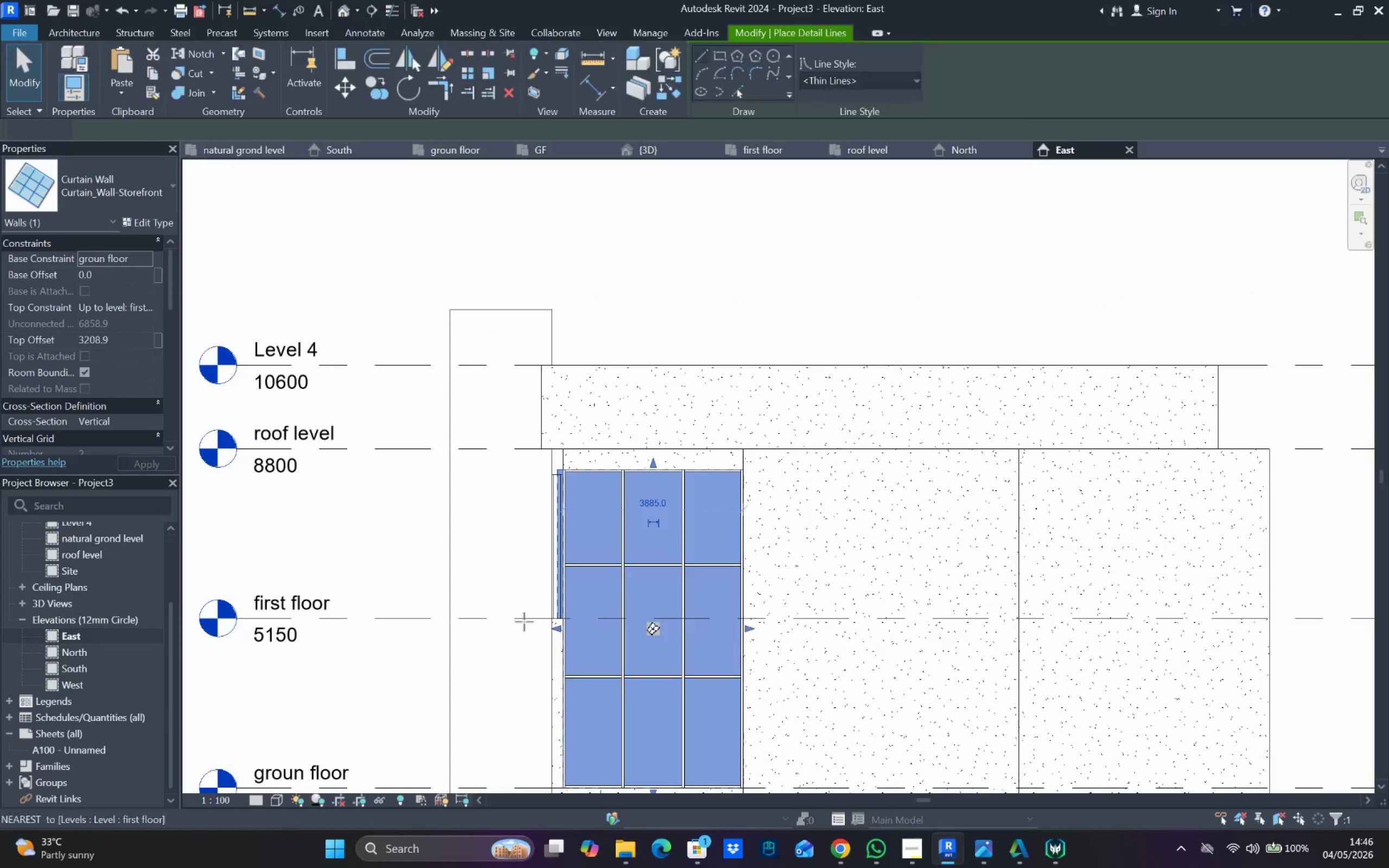 
scroll: coordinate [547, 627], scroll_direction: up, amount: 2.0
 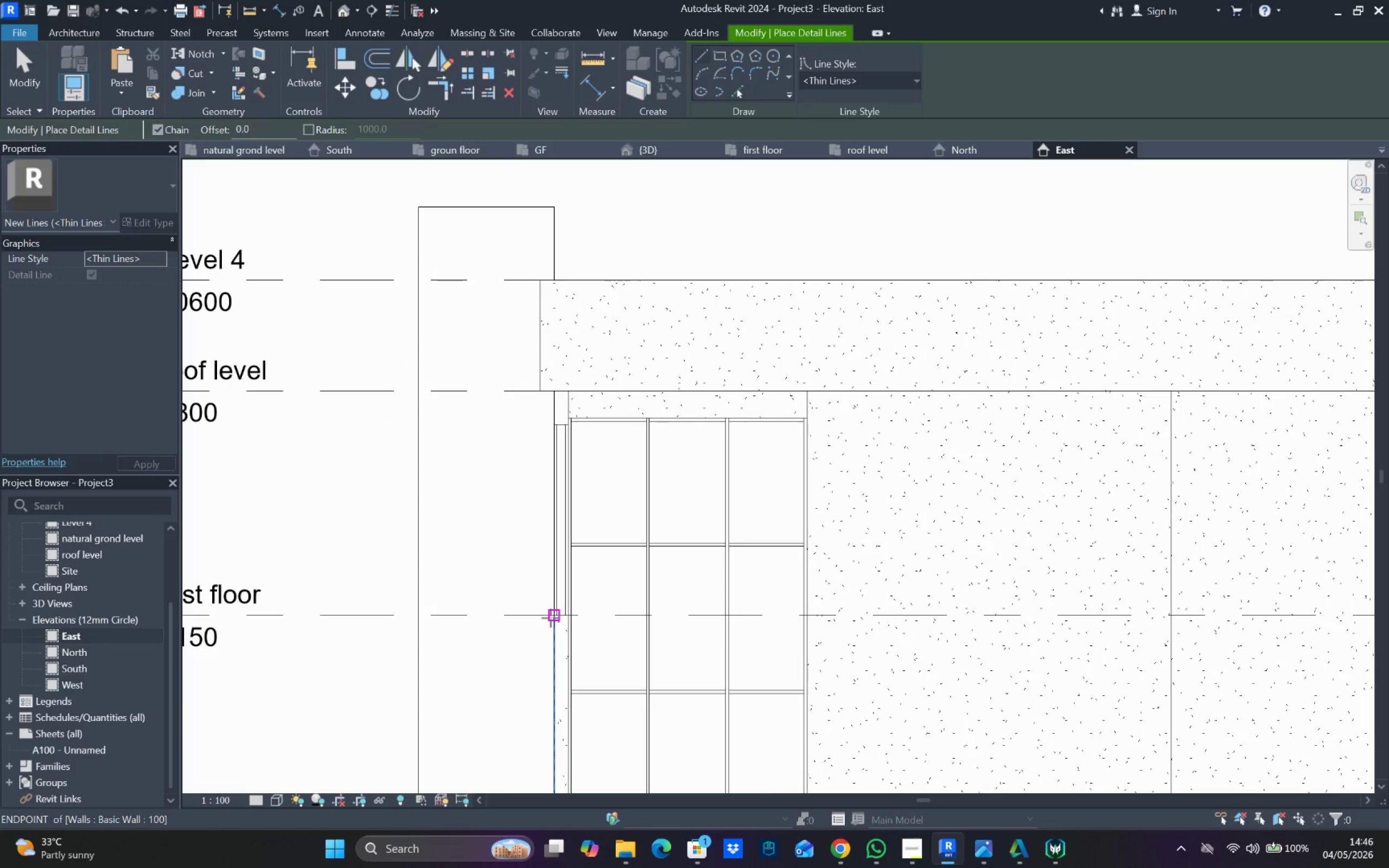 
left_click_drag(start_coordinate=[551, 617], to_coordinate=[544, 618])
 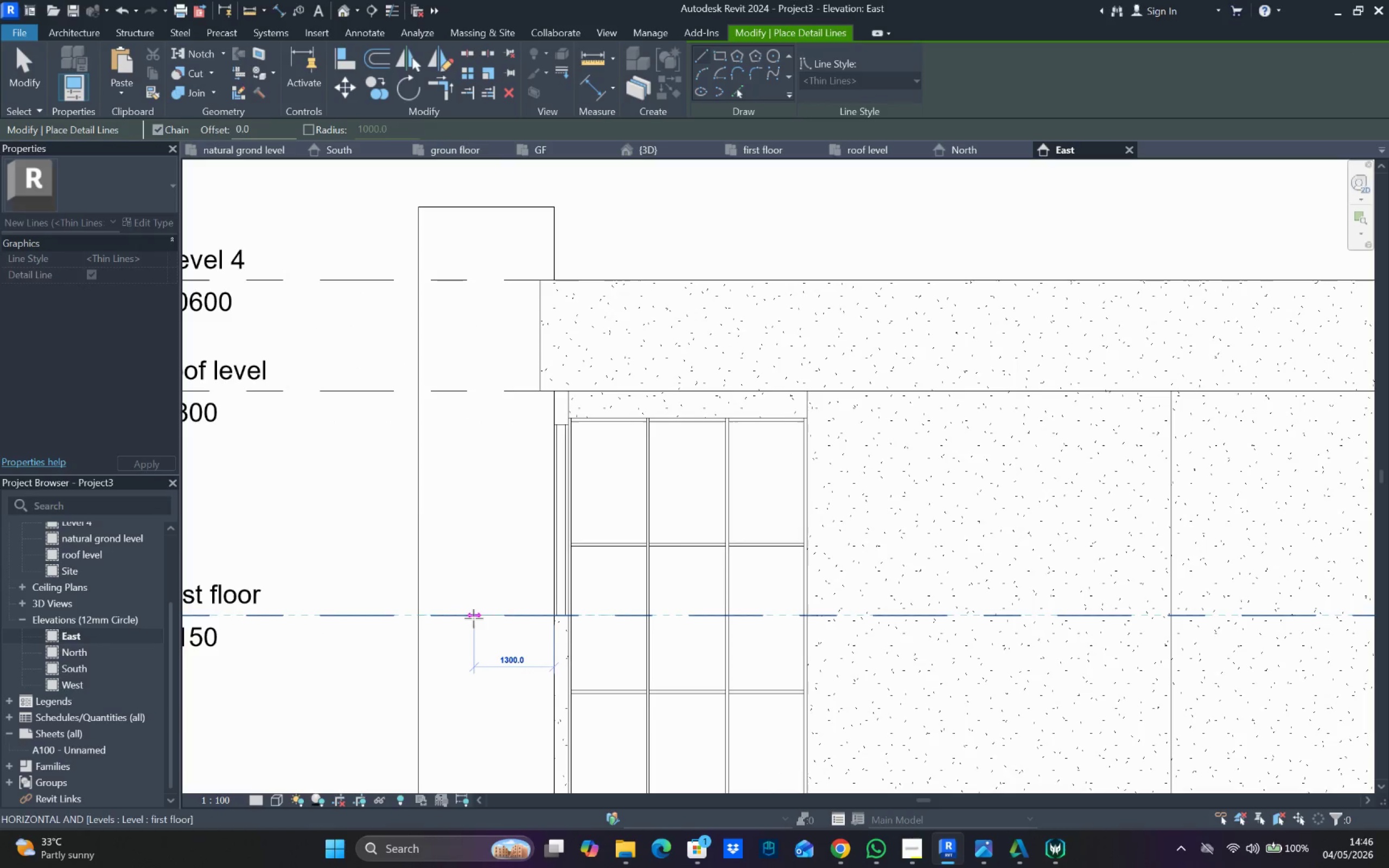 
left_click([474, 618])
 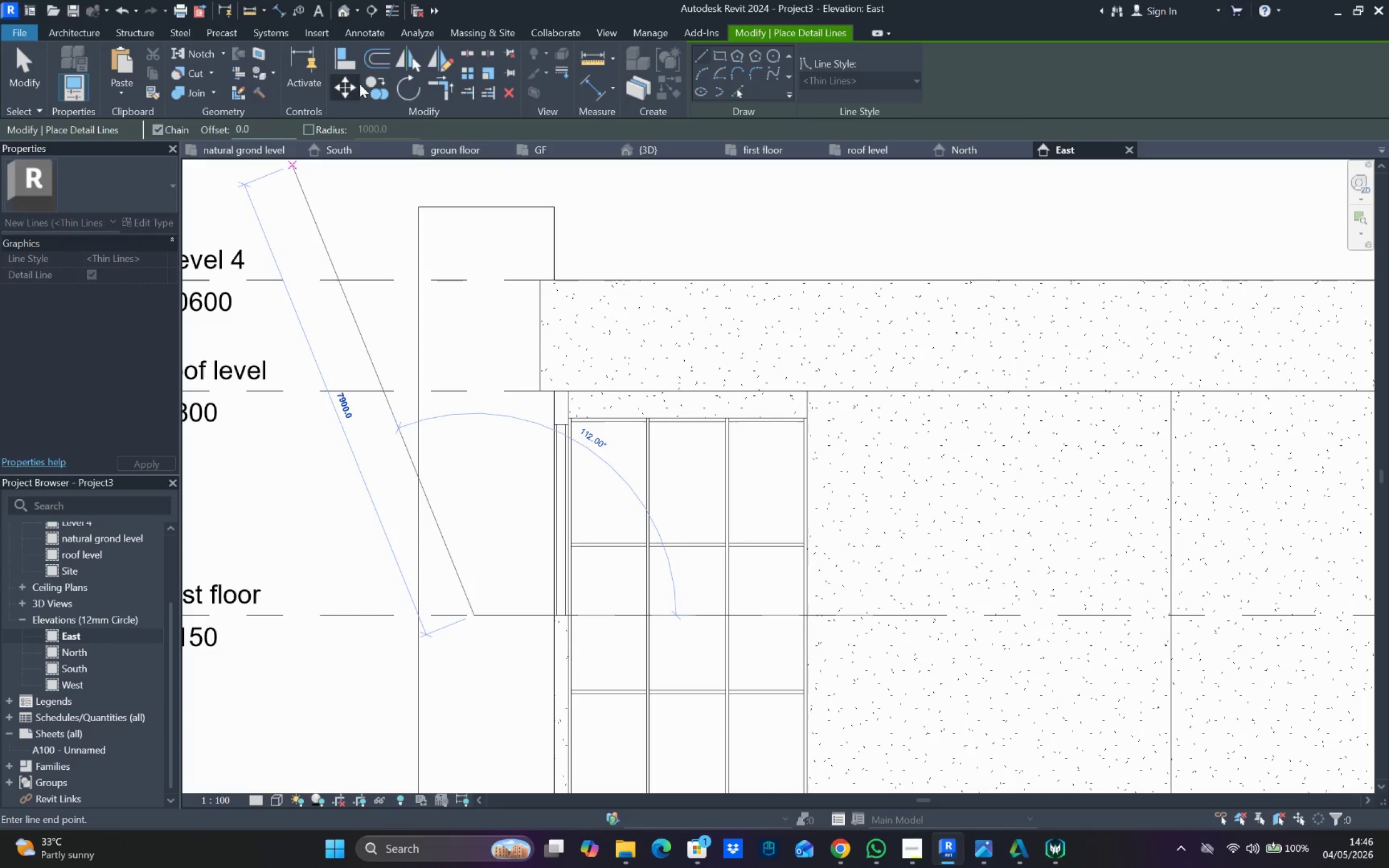 
left_click([373, 53])
 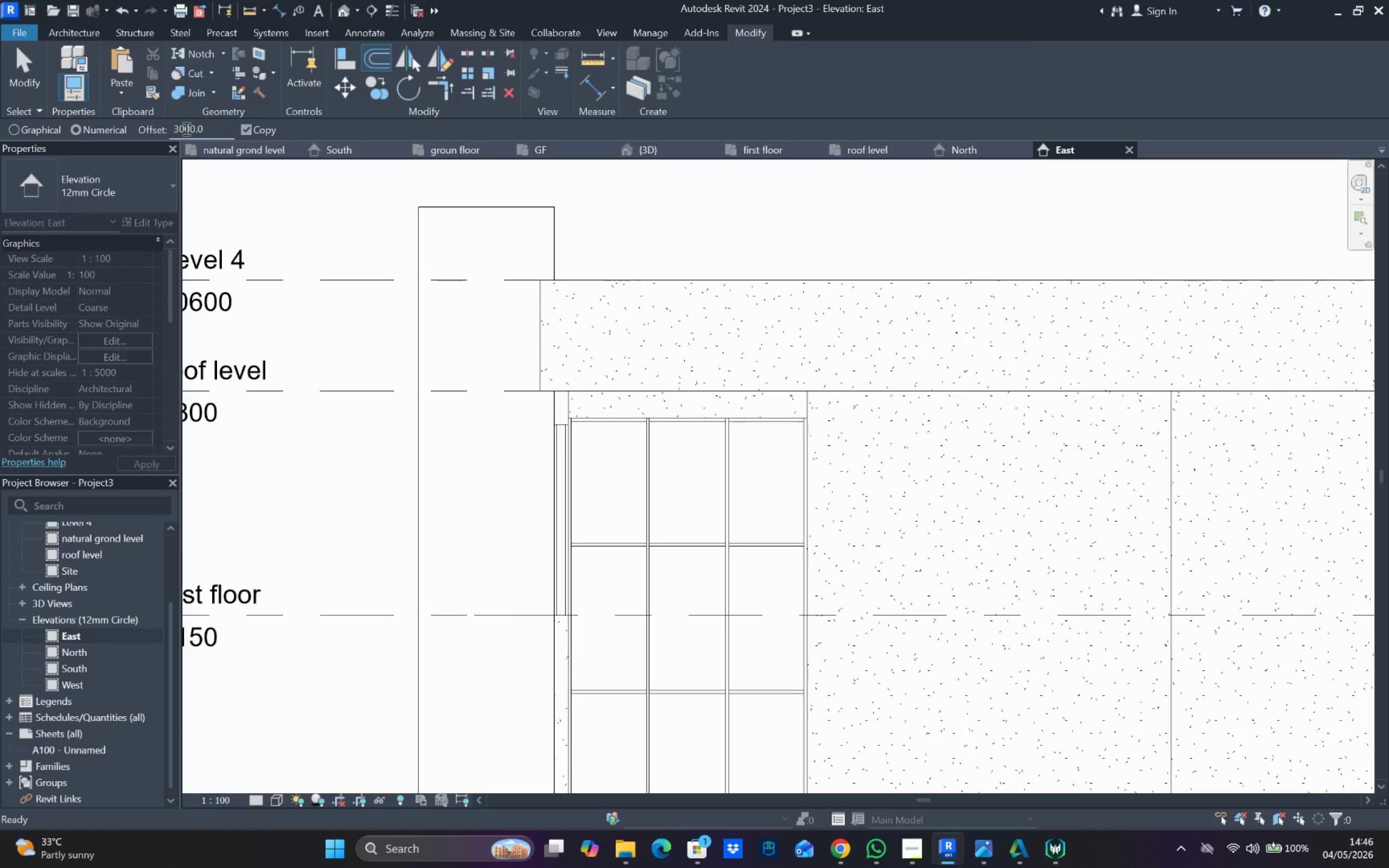 
double_click([184, 129])
 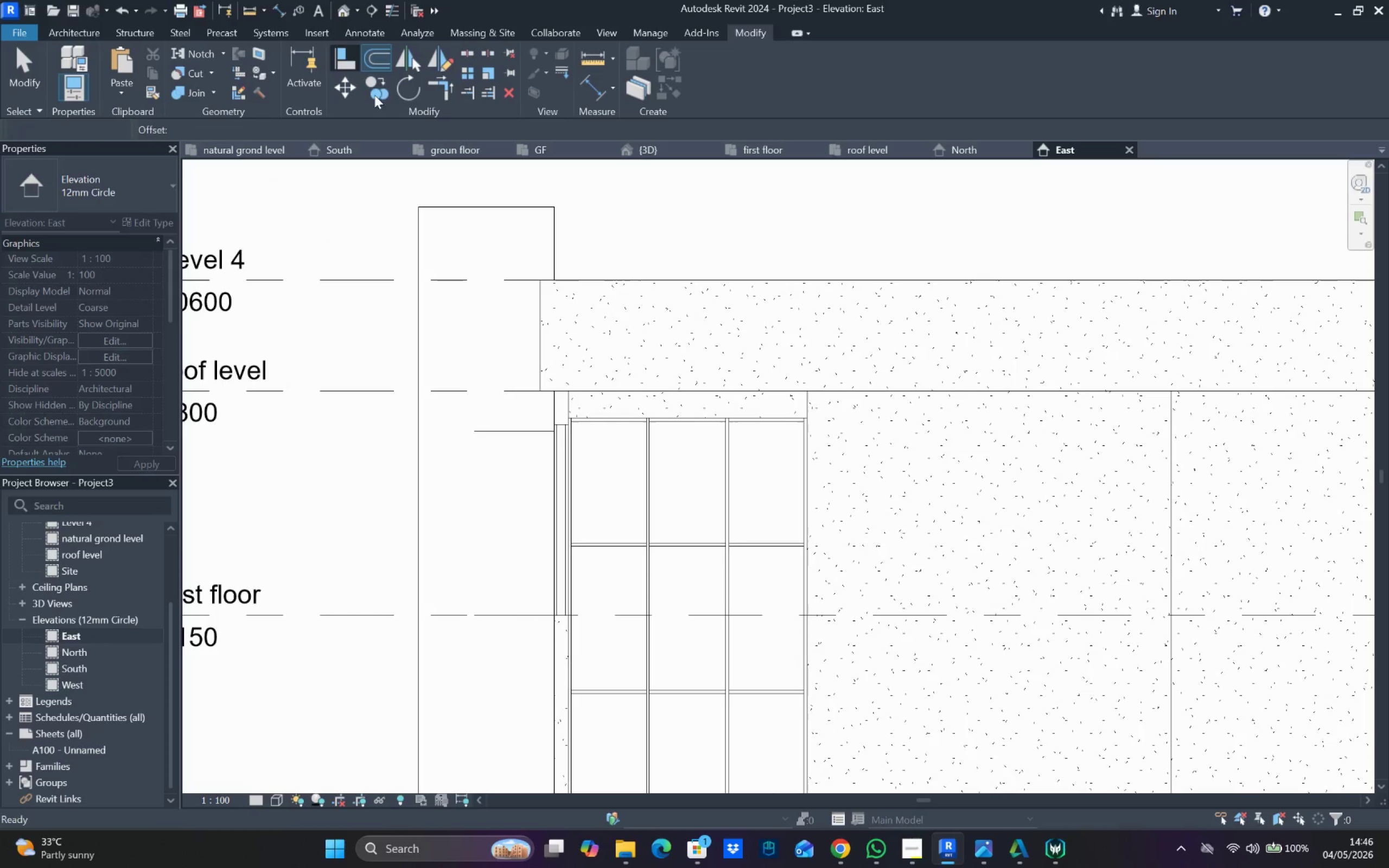 
left_click_drag(start_coordinate=[534, 434], to_coordinate=[545, 429])
 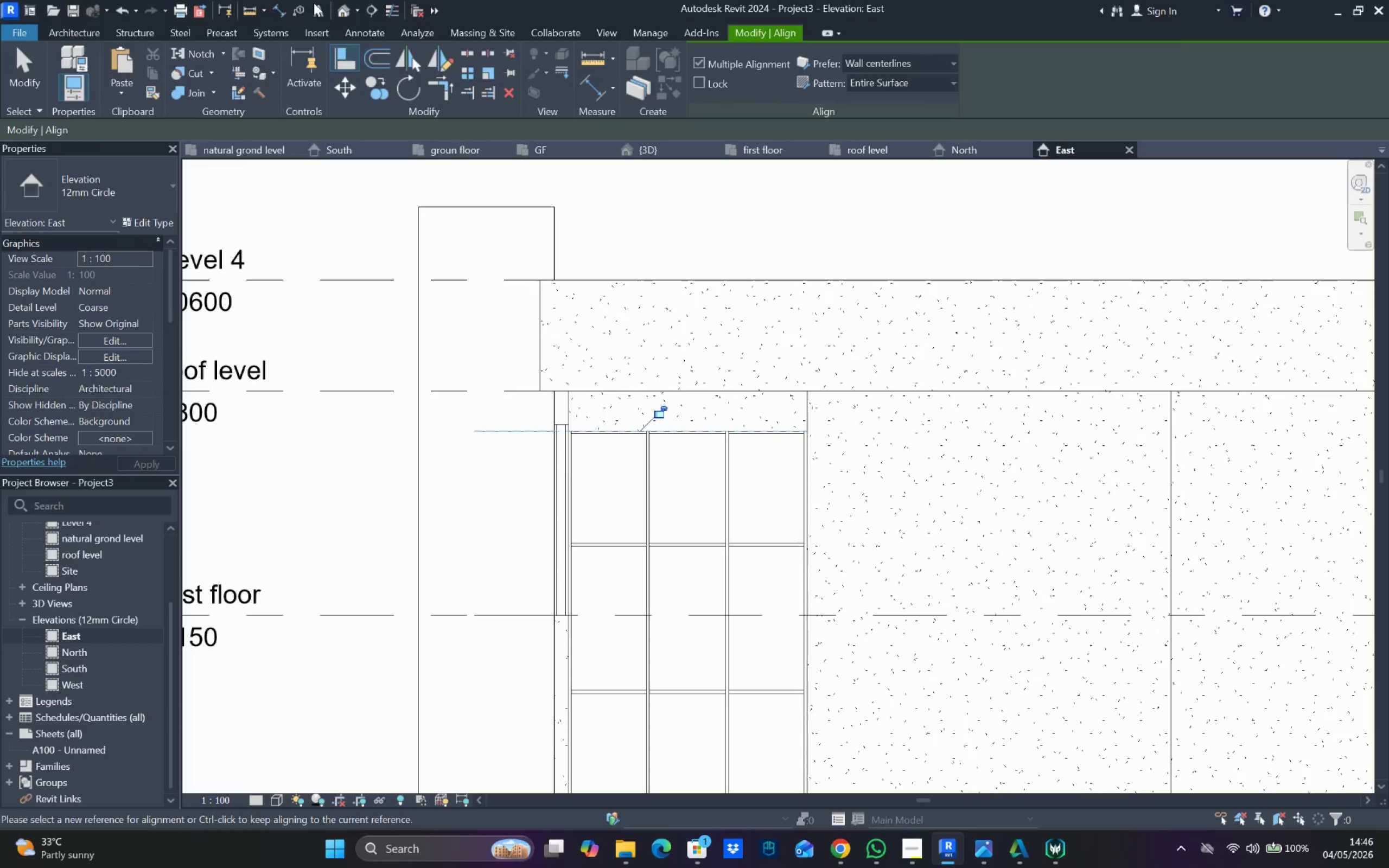 
left_click([347, 10])
 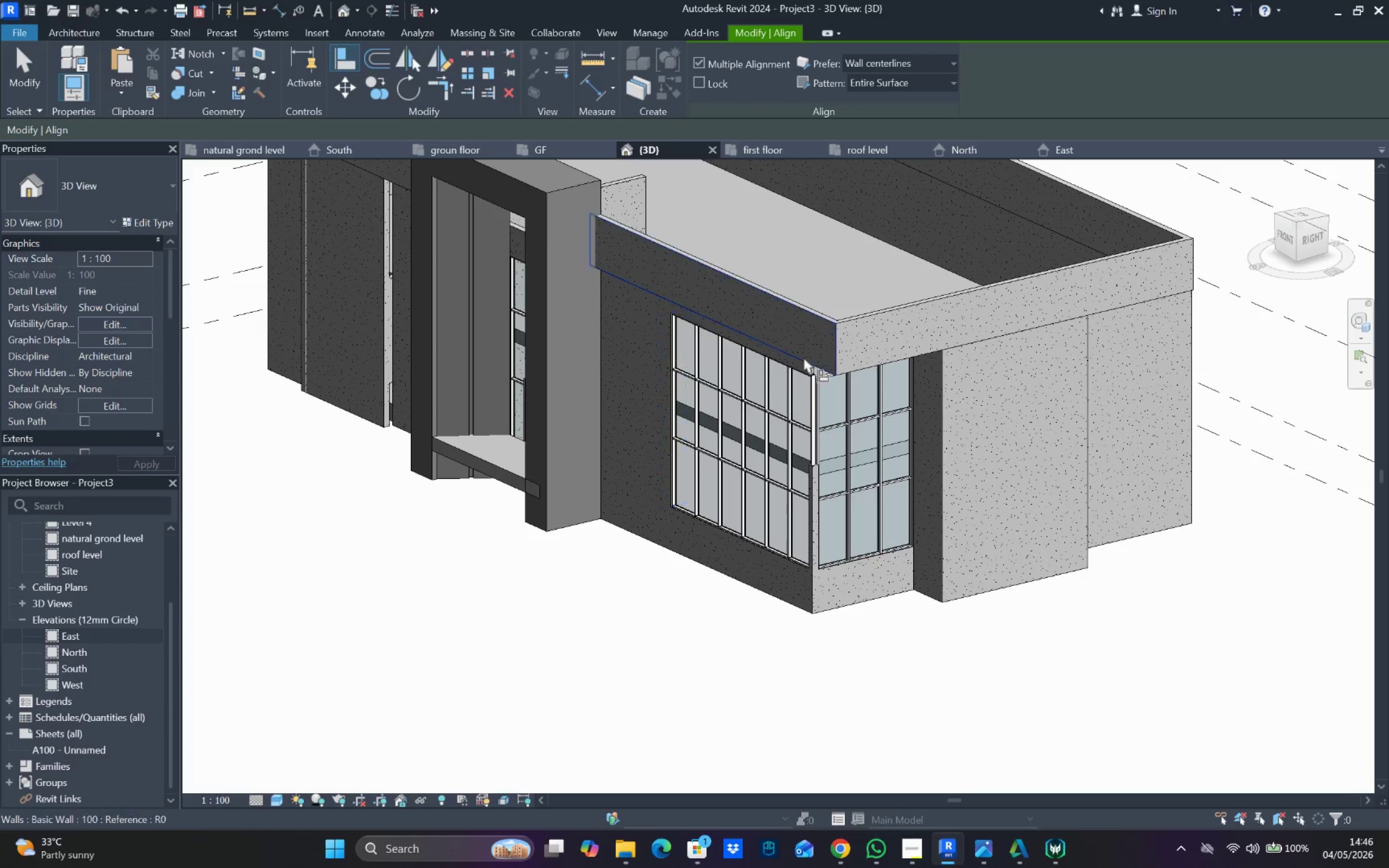 
hold_key(key=ShiftLeft, duration=0.94)
scroll: coordinate [793, 301], scroll_direction: up, amount: 4.0
 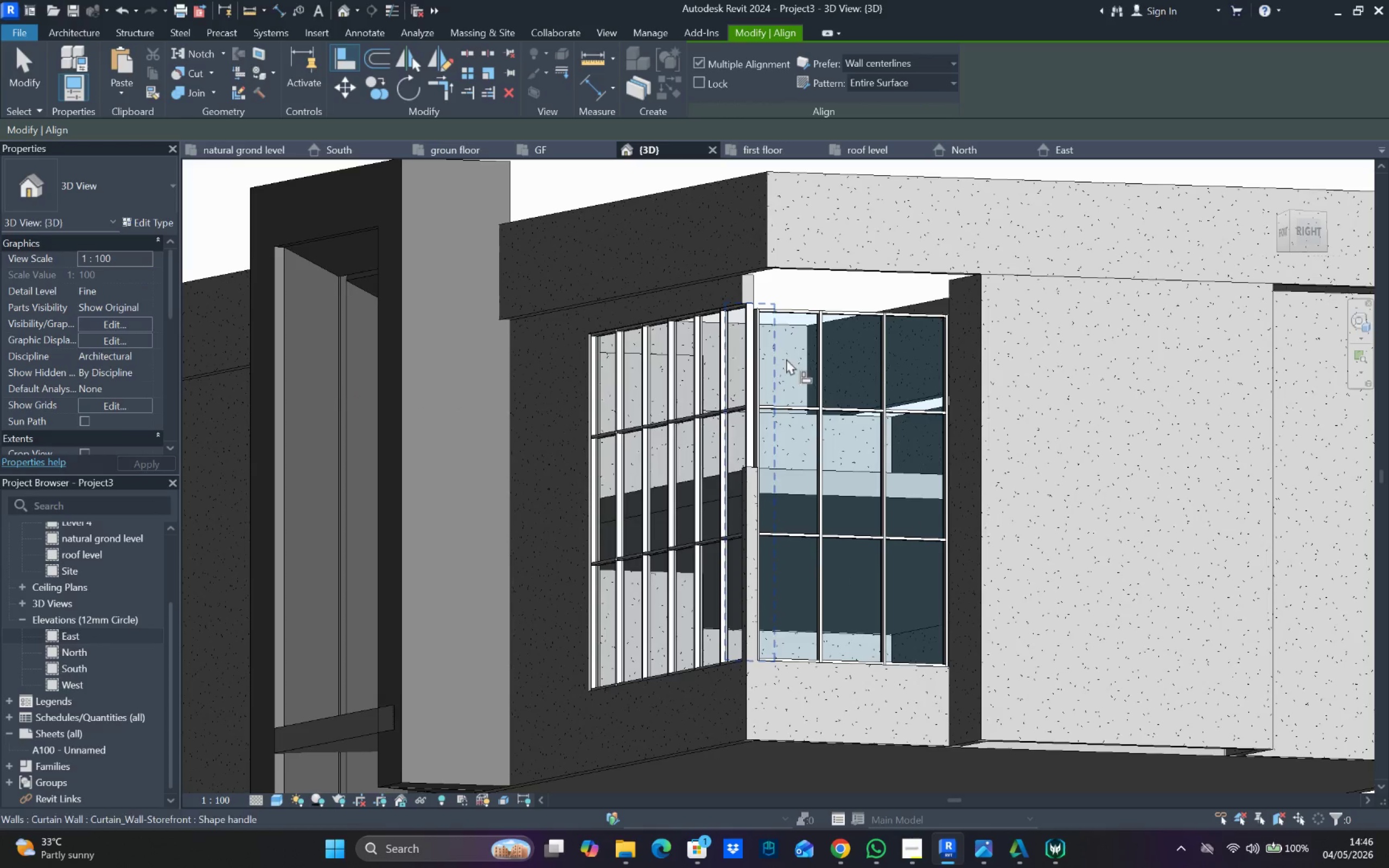 
scroll: coordinate [956, 216], scroll_direction: down, amount: 1.0
 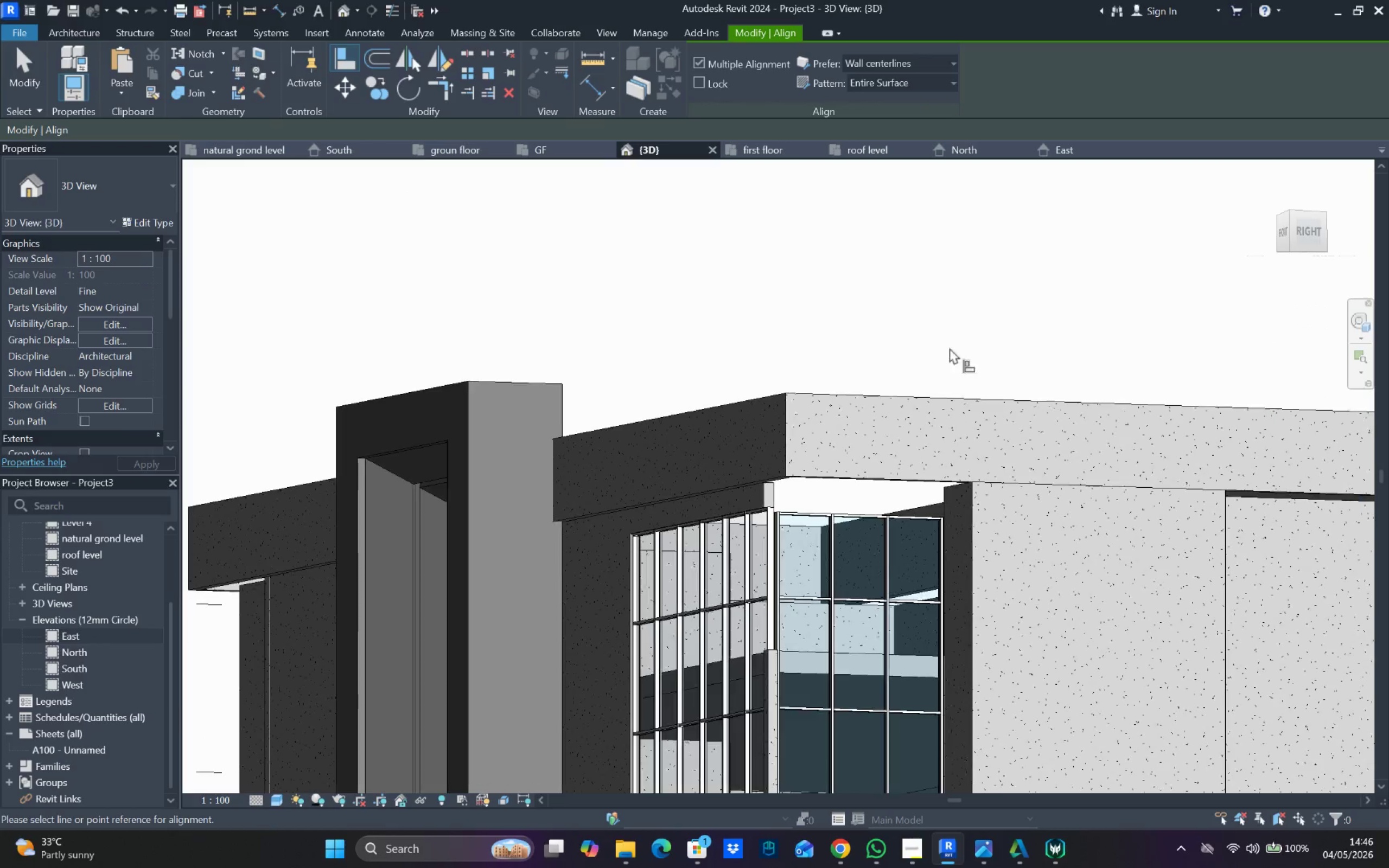 
left_click([947, 308])
 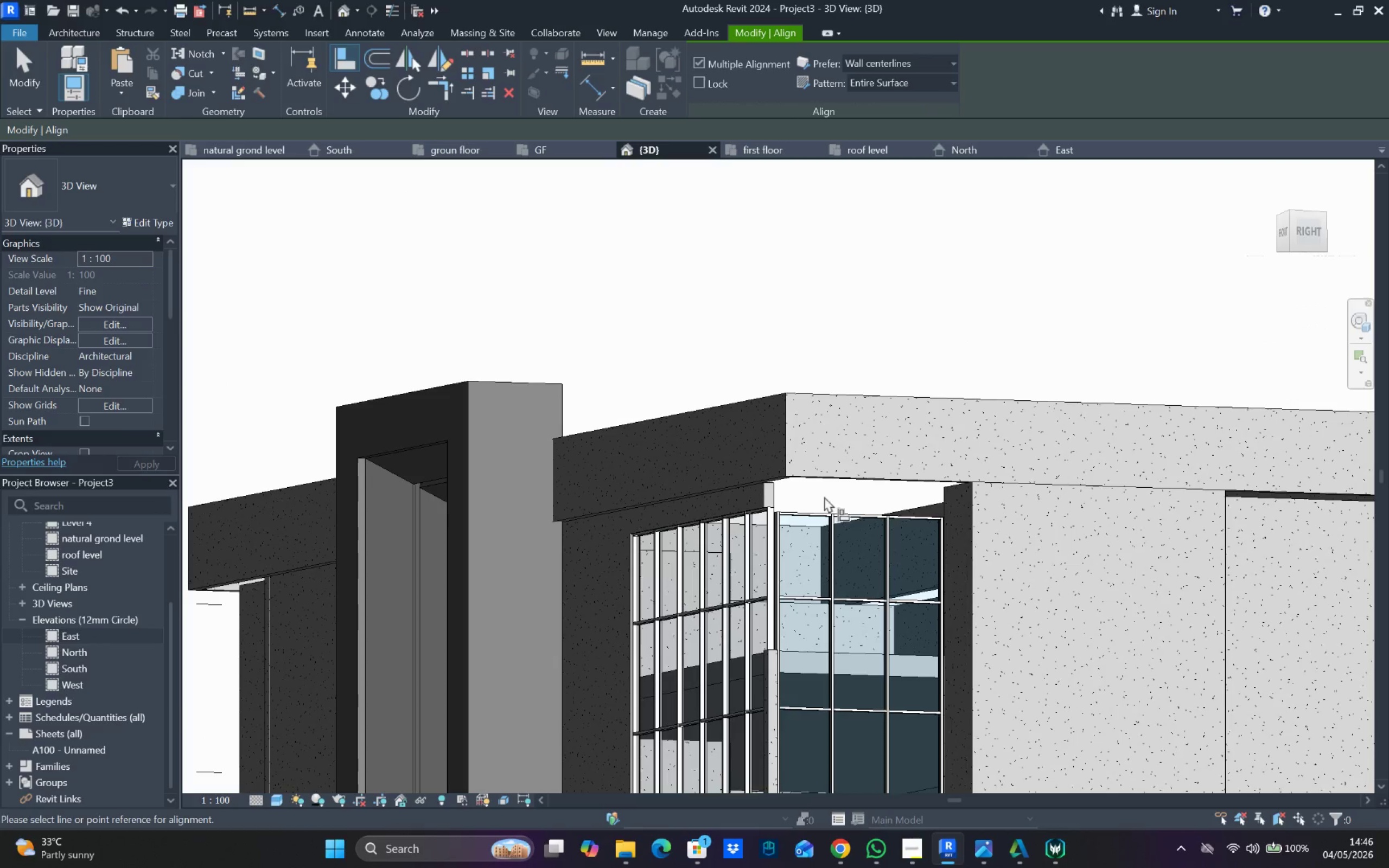 
hold_key(key=ShiftLeft, duration=0.89)
 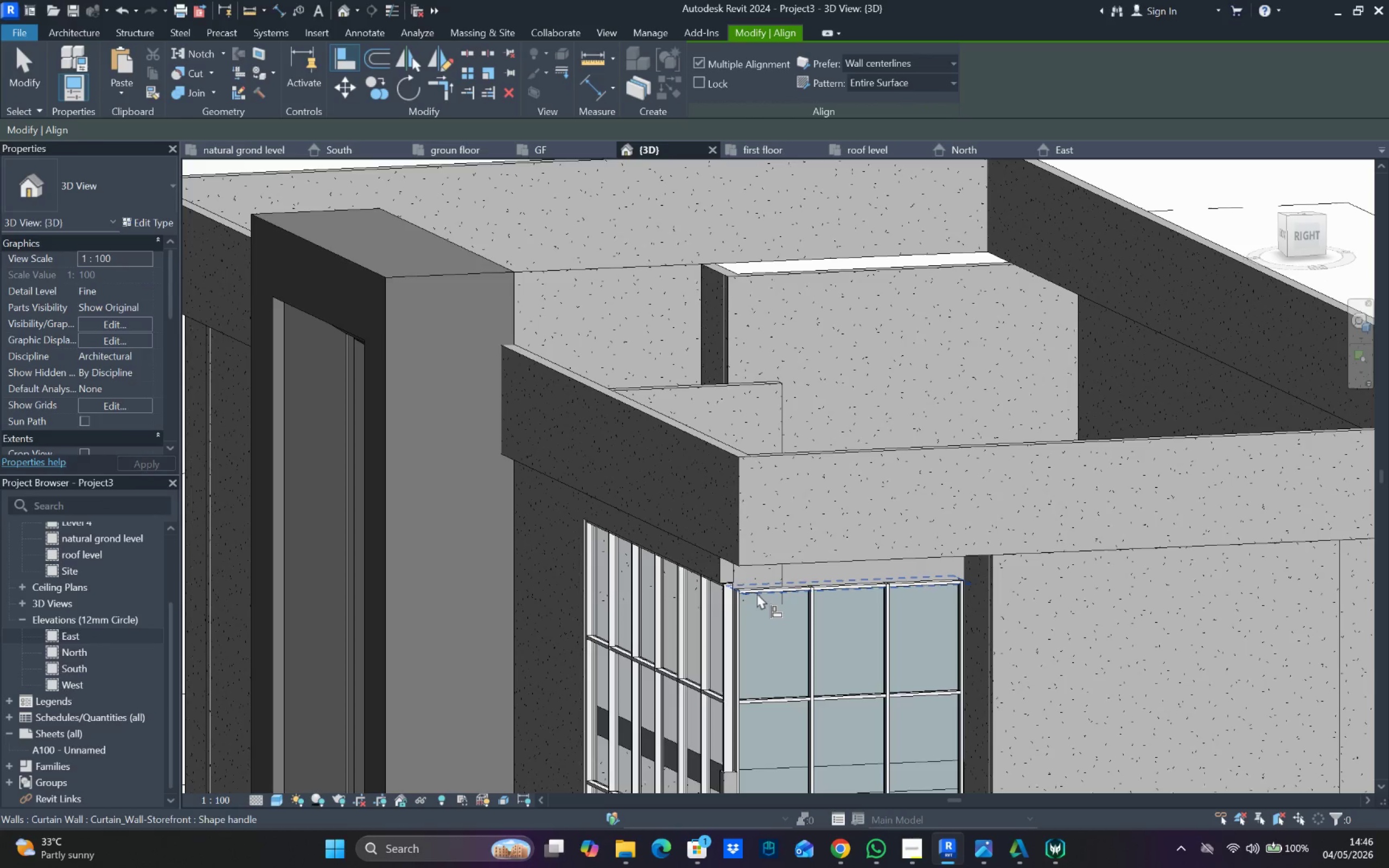 
hold_key(key=ShiftLeft, duration=0.39)
 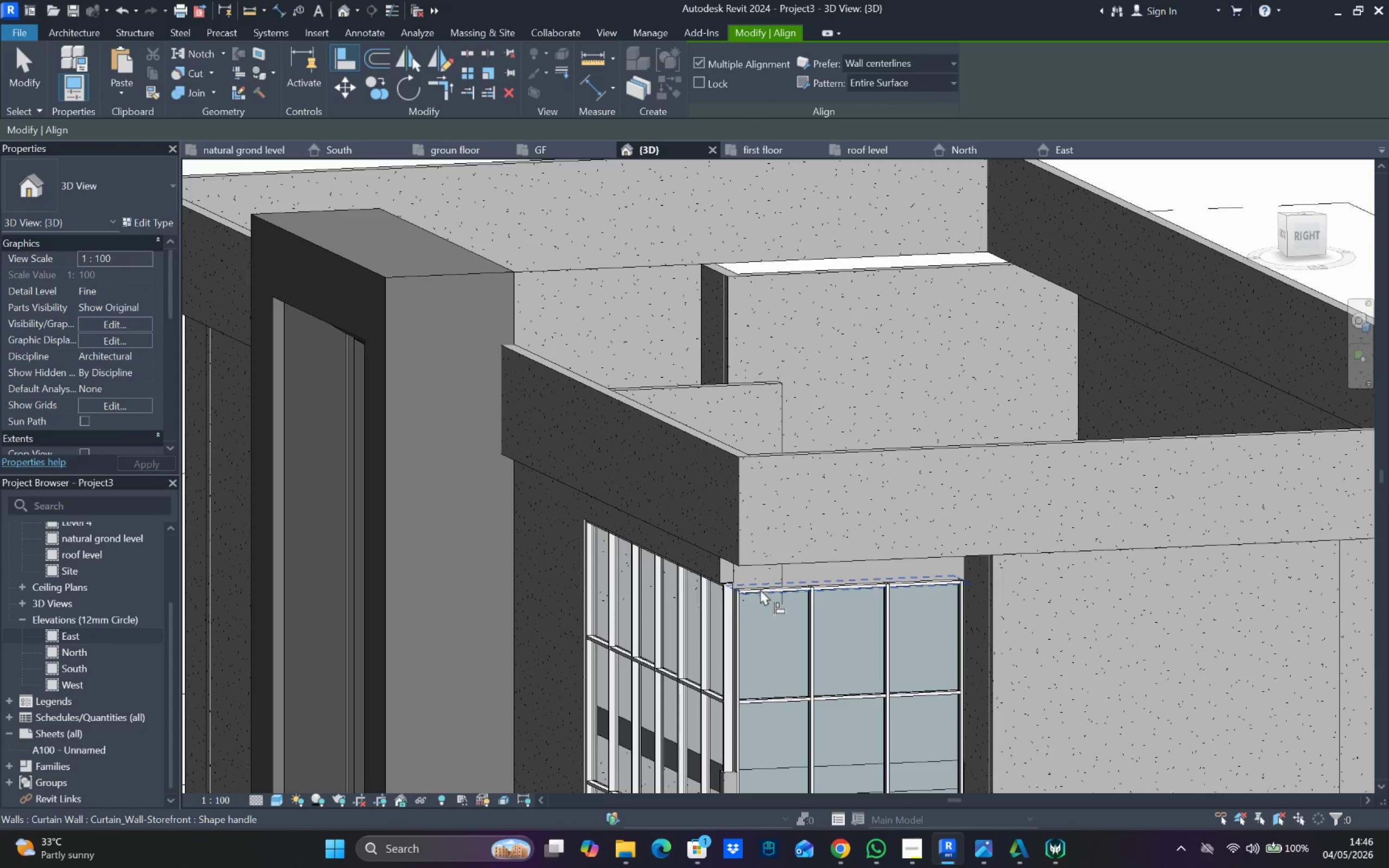 
scroll: coordinate [765, 601], scroll_direction: up, amount: 3.0
 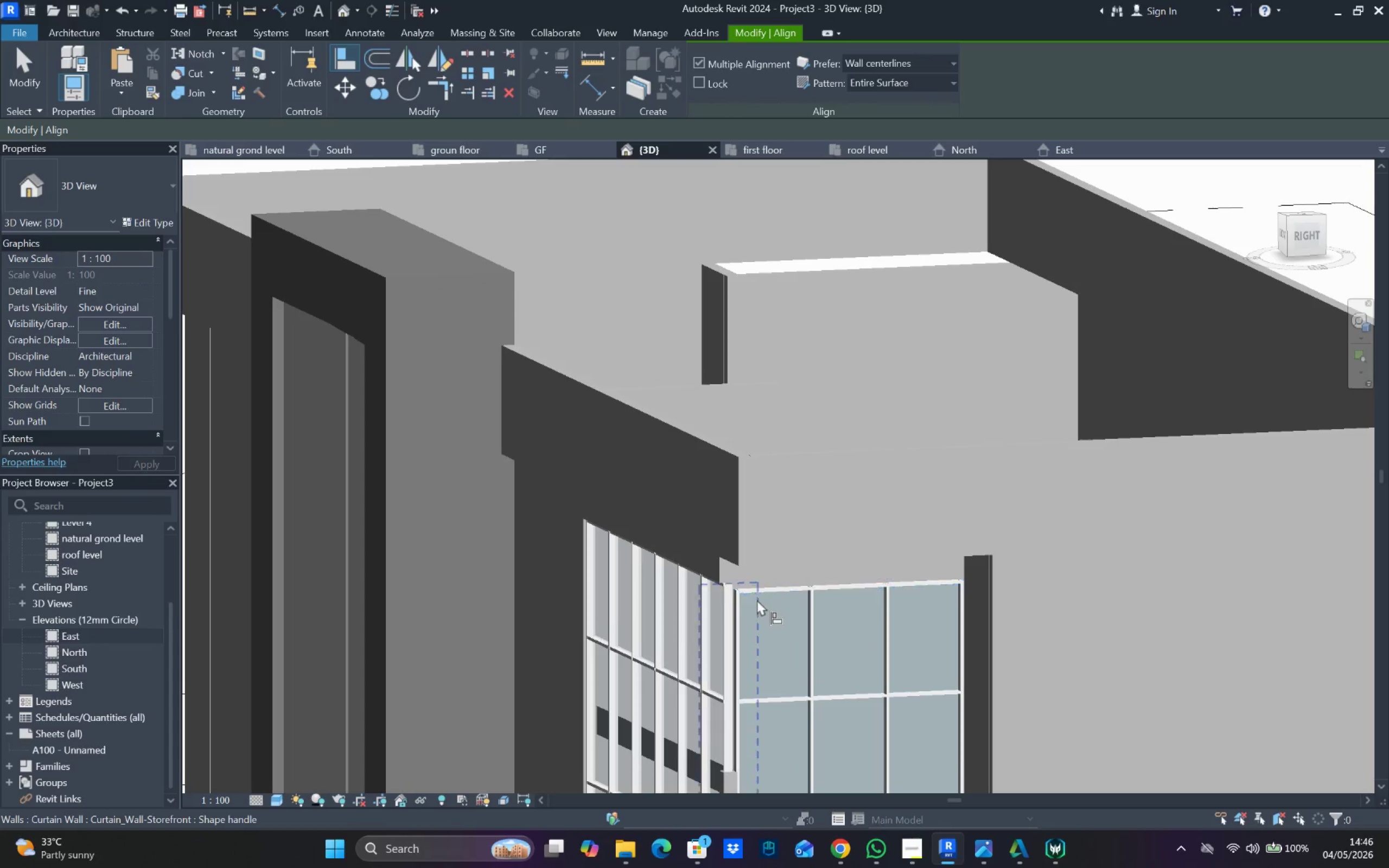 
left_click([761, 589])
 